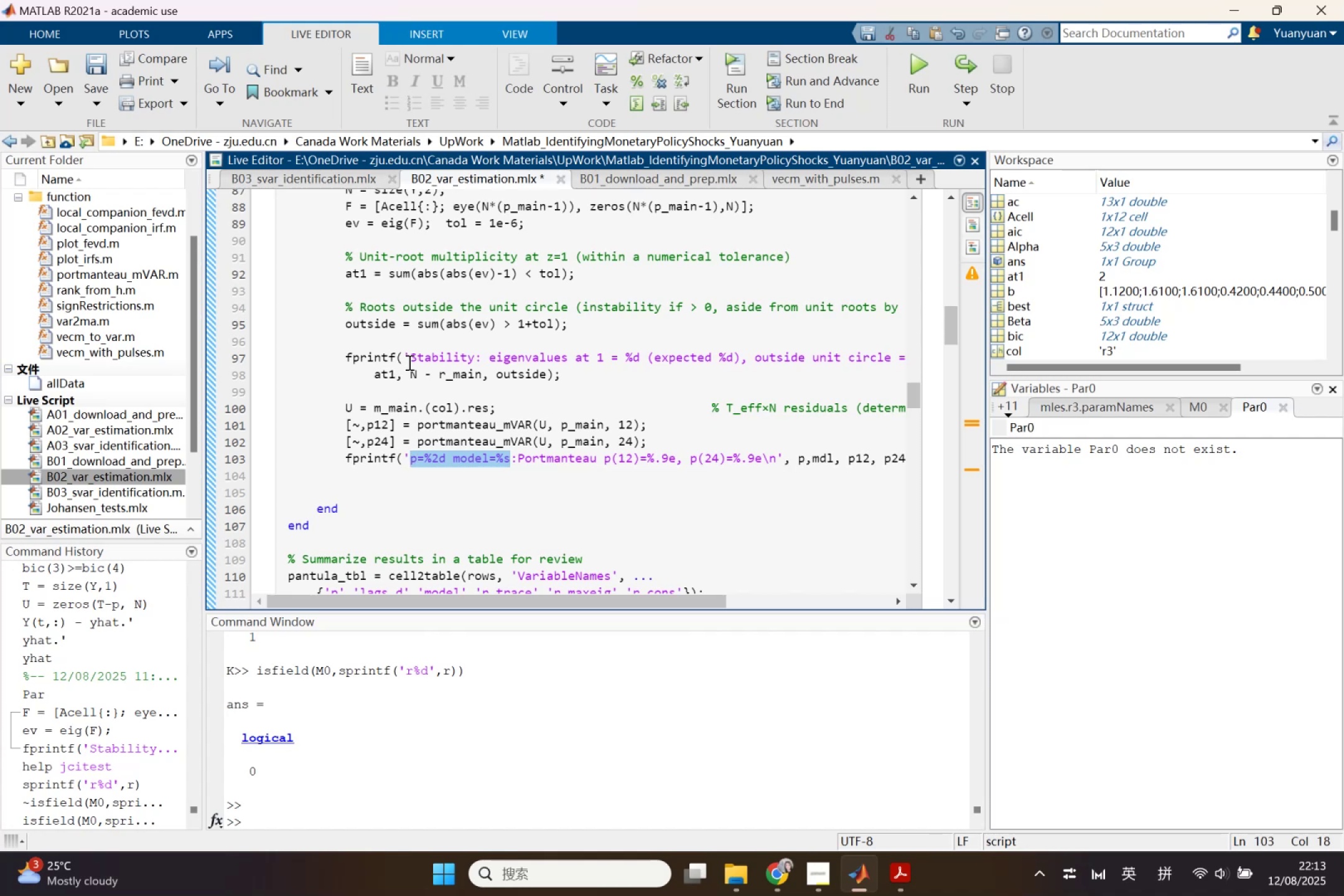 
left_click([408, 362])
 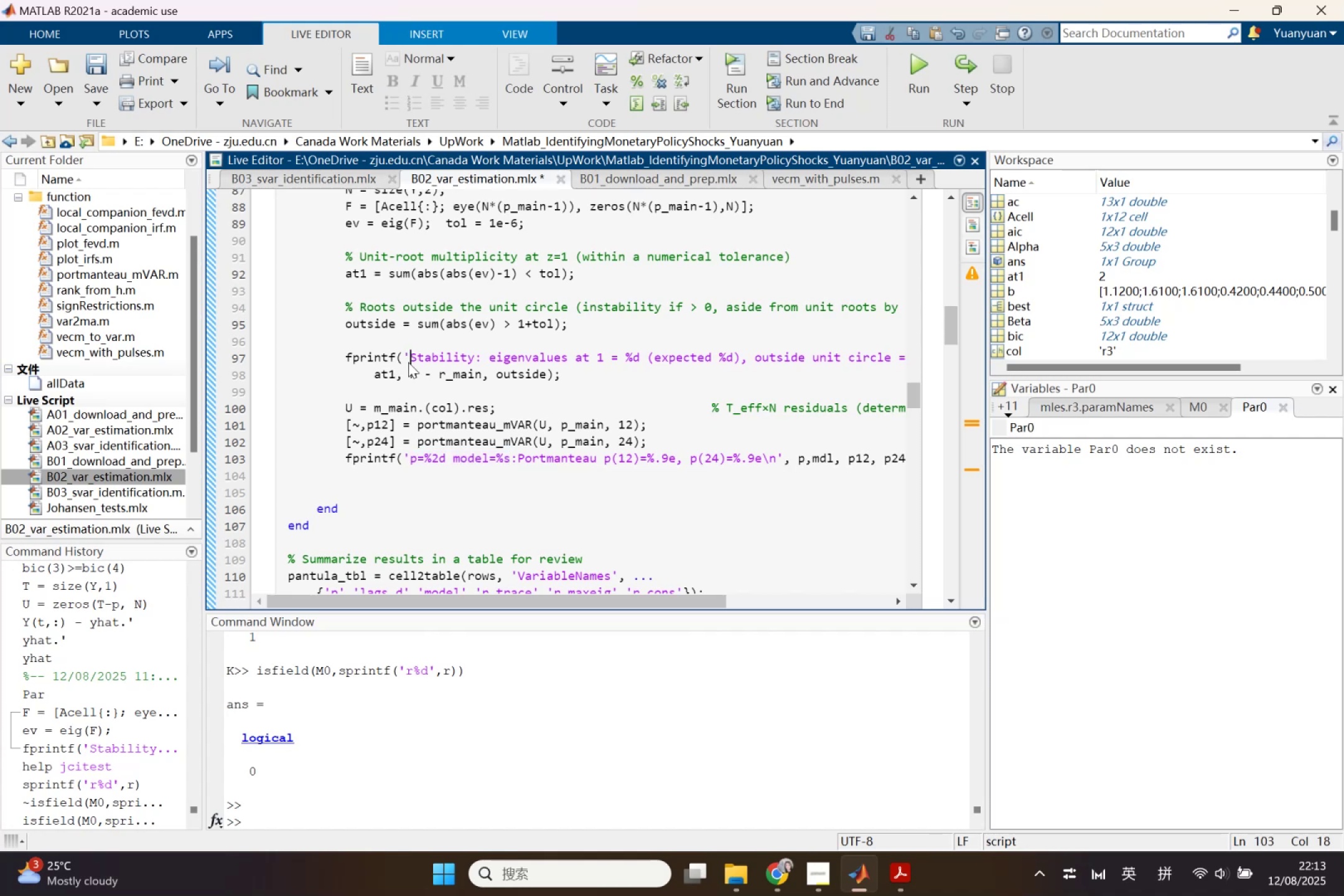 
key(Control+V)
 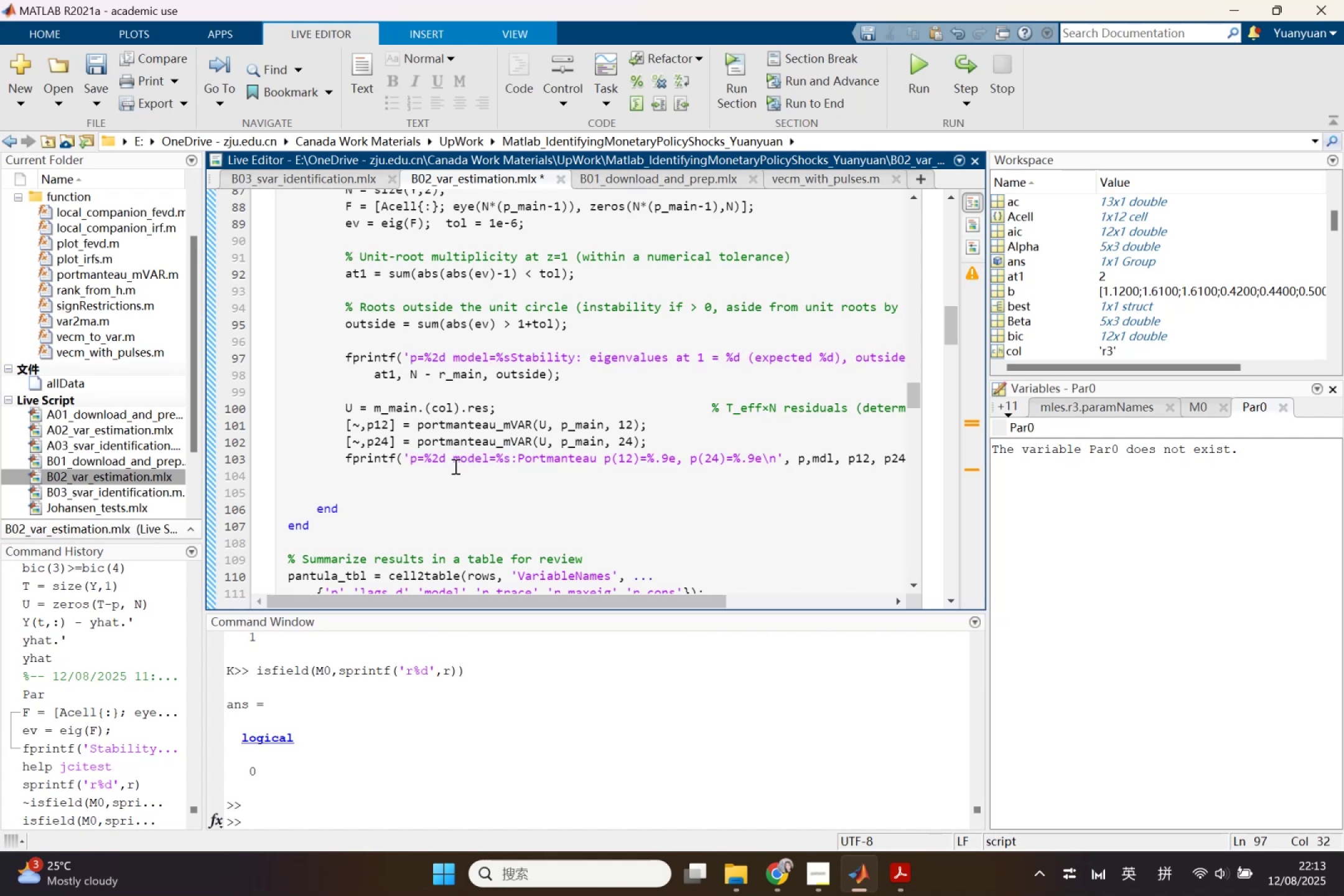 
key(Space)
 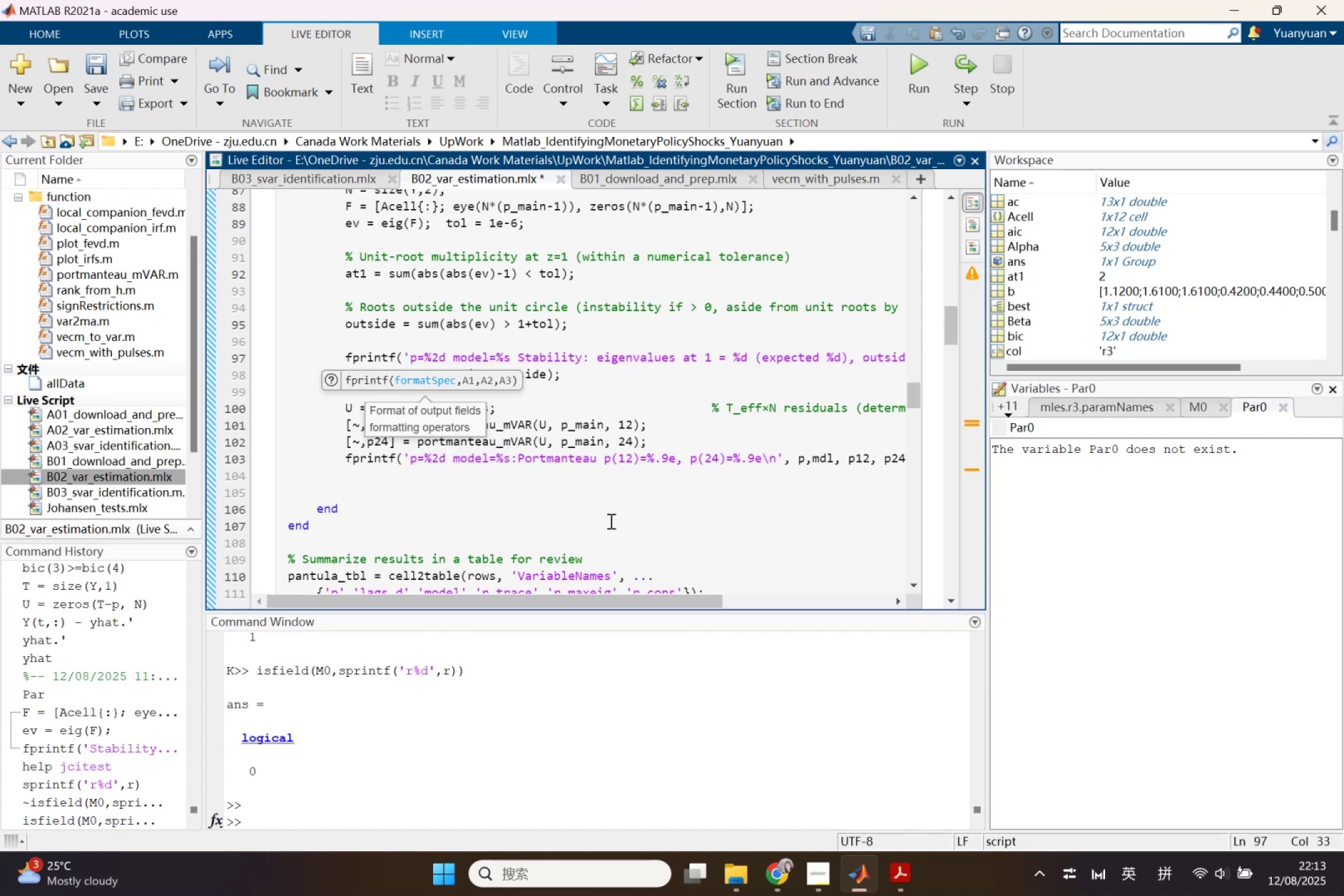 
left_click_drag(start_coordinate=[795, 469], to_coordinate=[804, 463])
 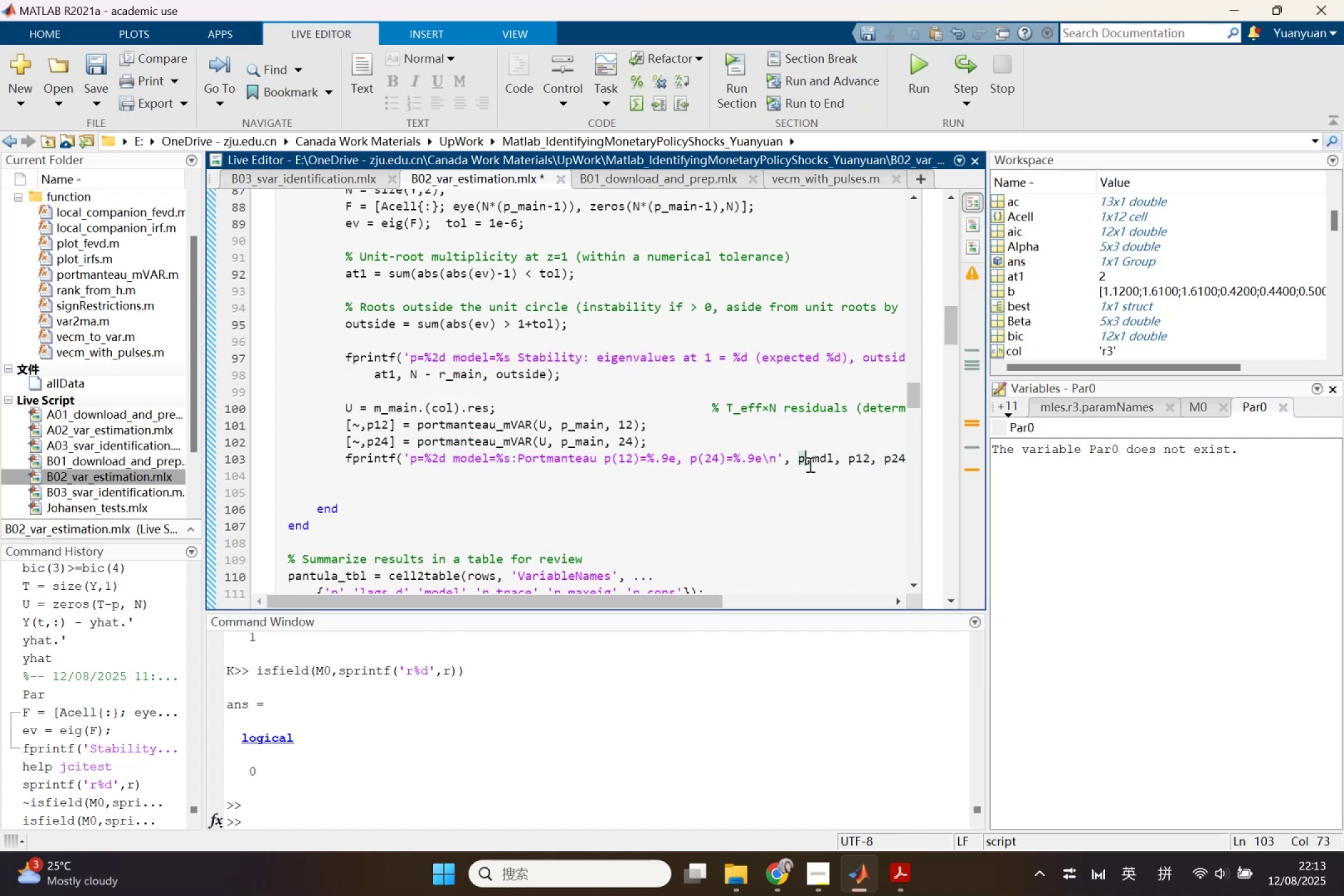 
left_click_drag(start_coordinate=[809, 464], to_coordinate=[796, 462])
 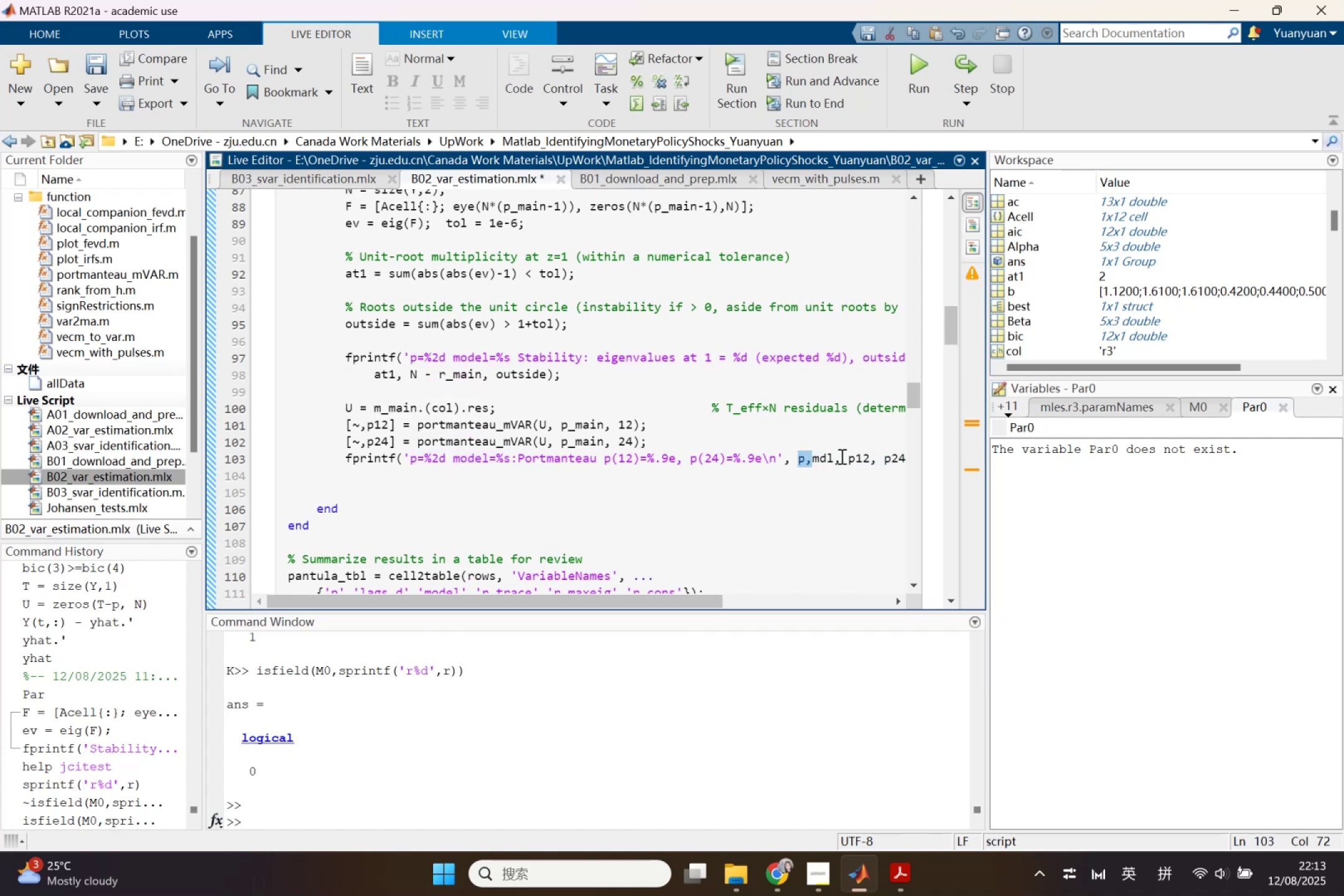 
left_click_drag(start_coordinate=[841, 457], to_coordinate=[796, 460])
 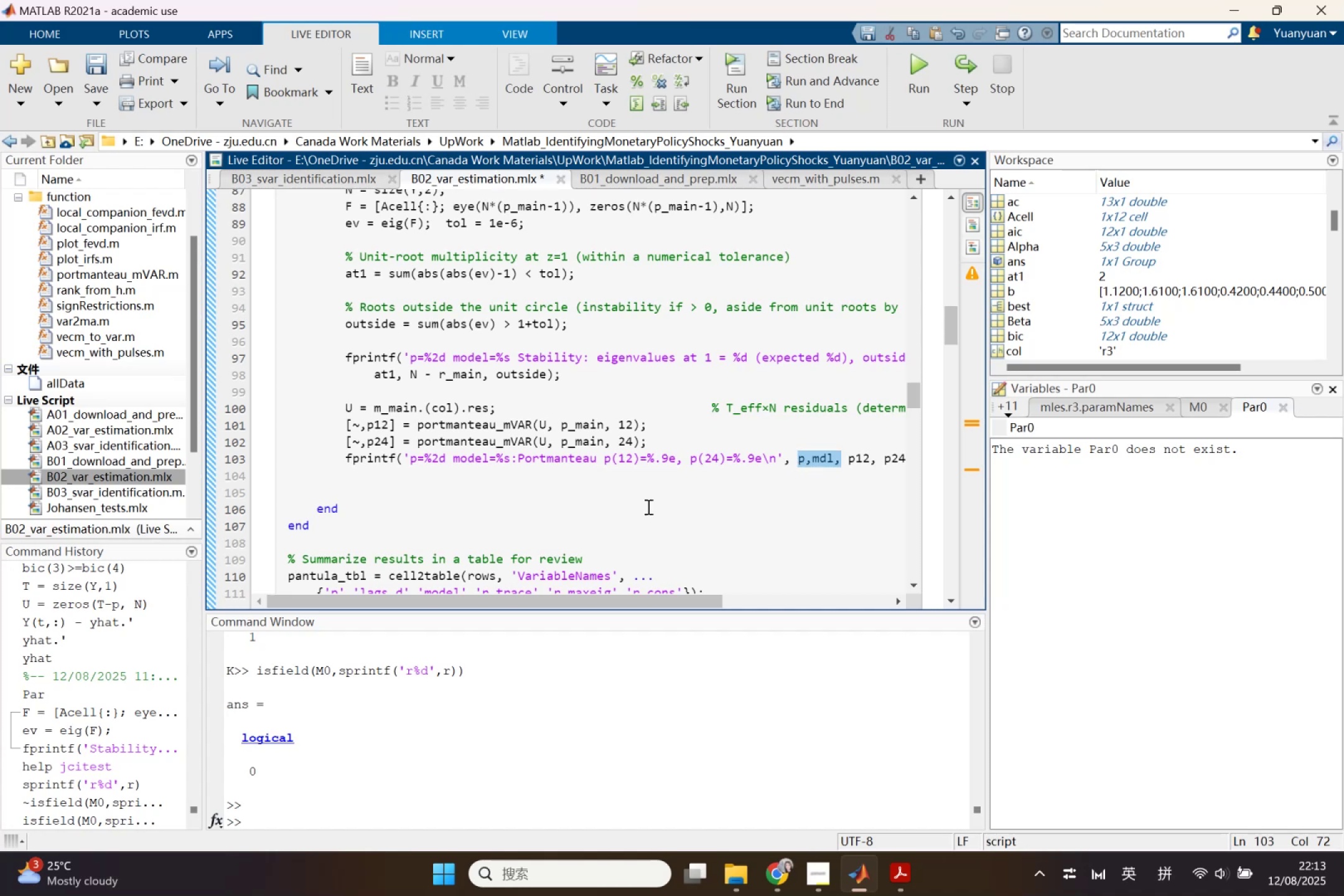 
key(Control+C)
 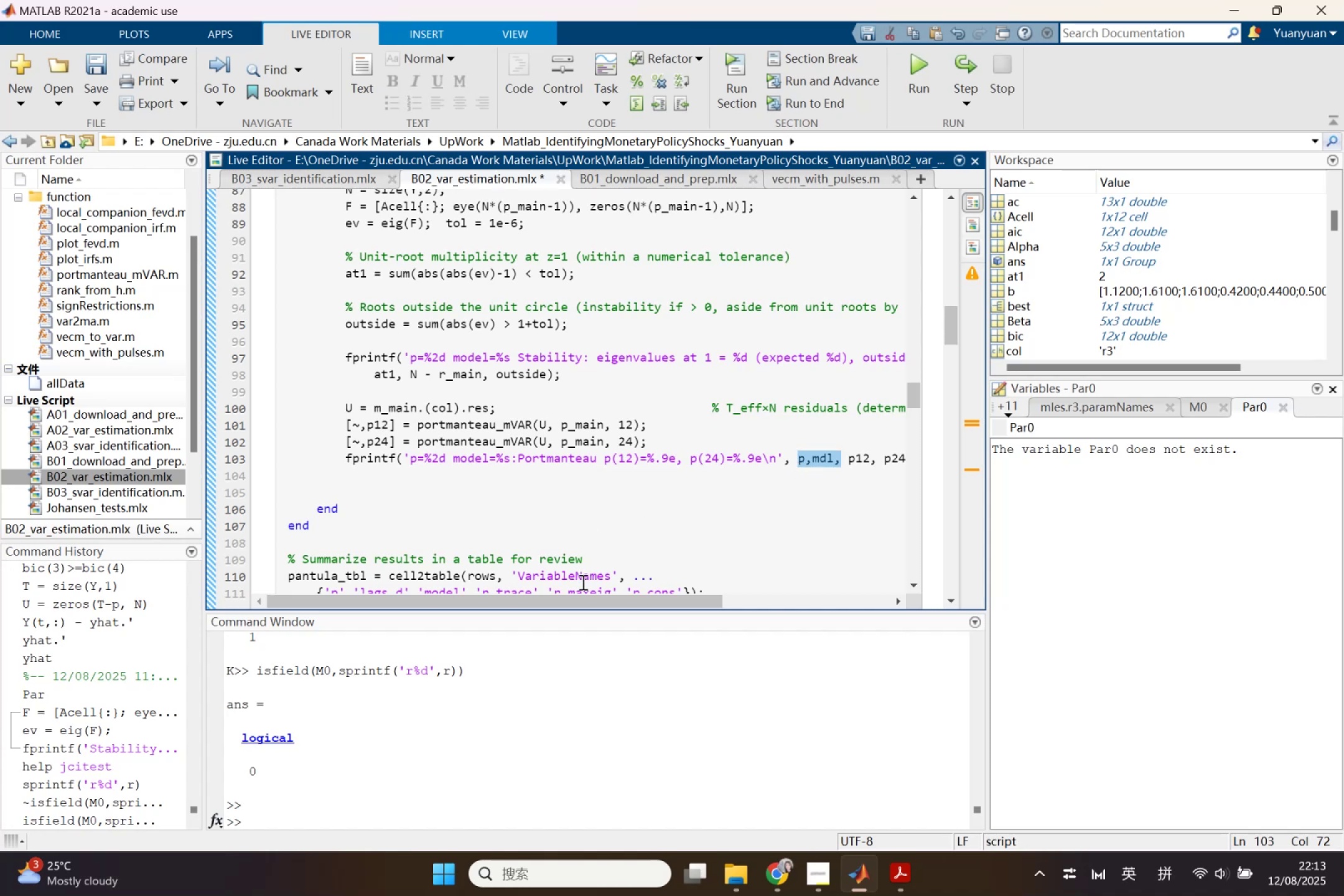 
left_click_drag(start_coordinate=[571, 602], to_coordinate=[513, 572])
 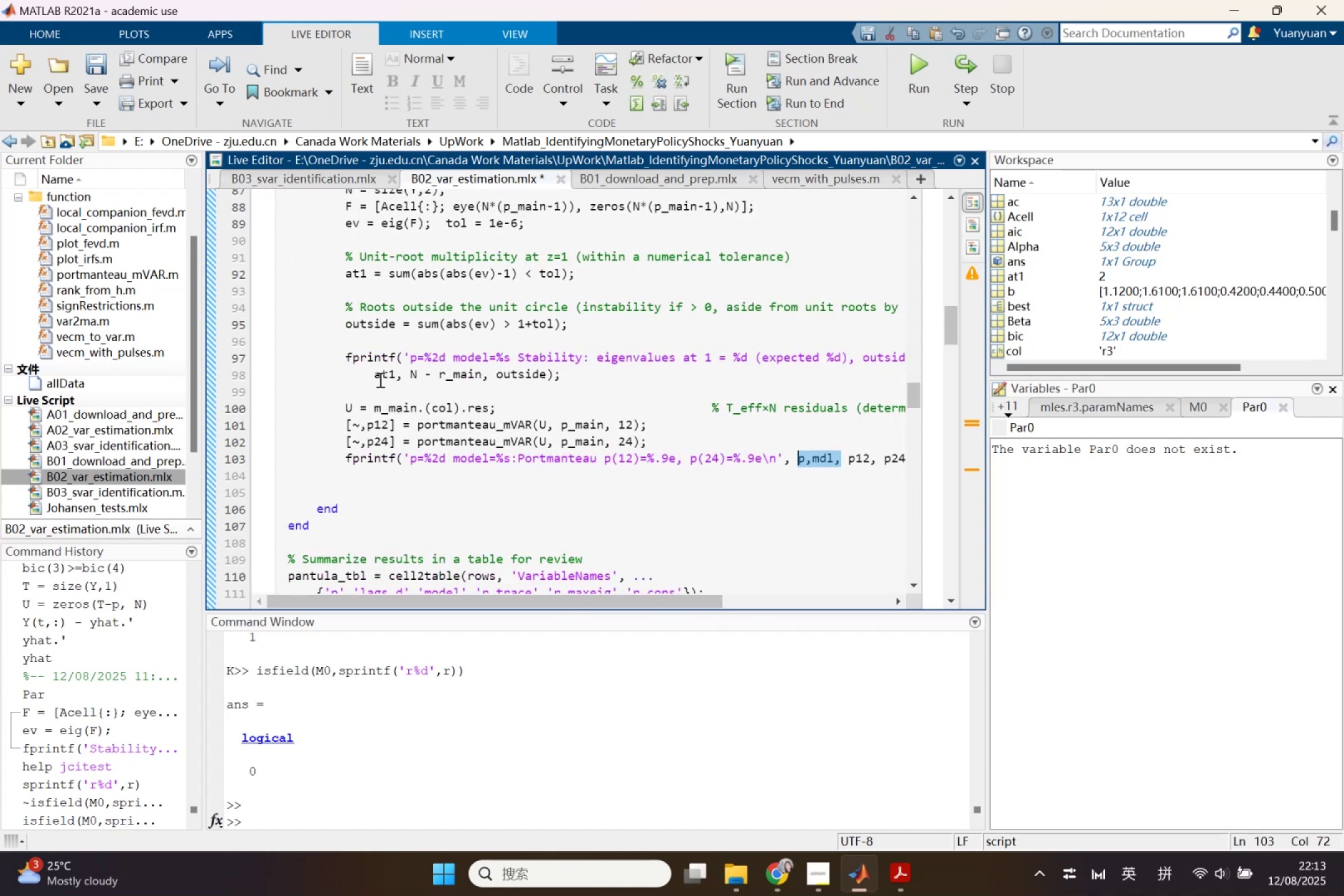 
left_click([374, 374])
 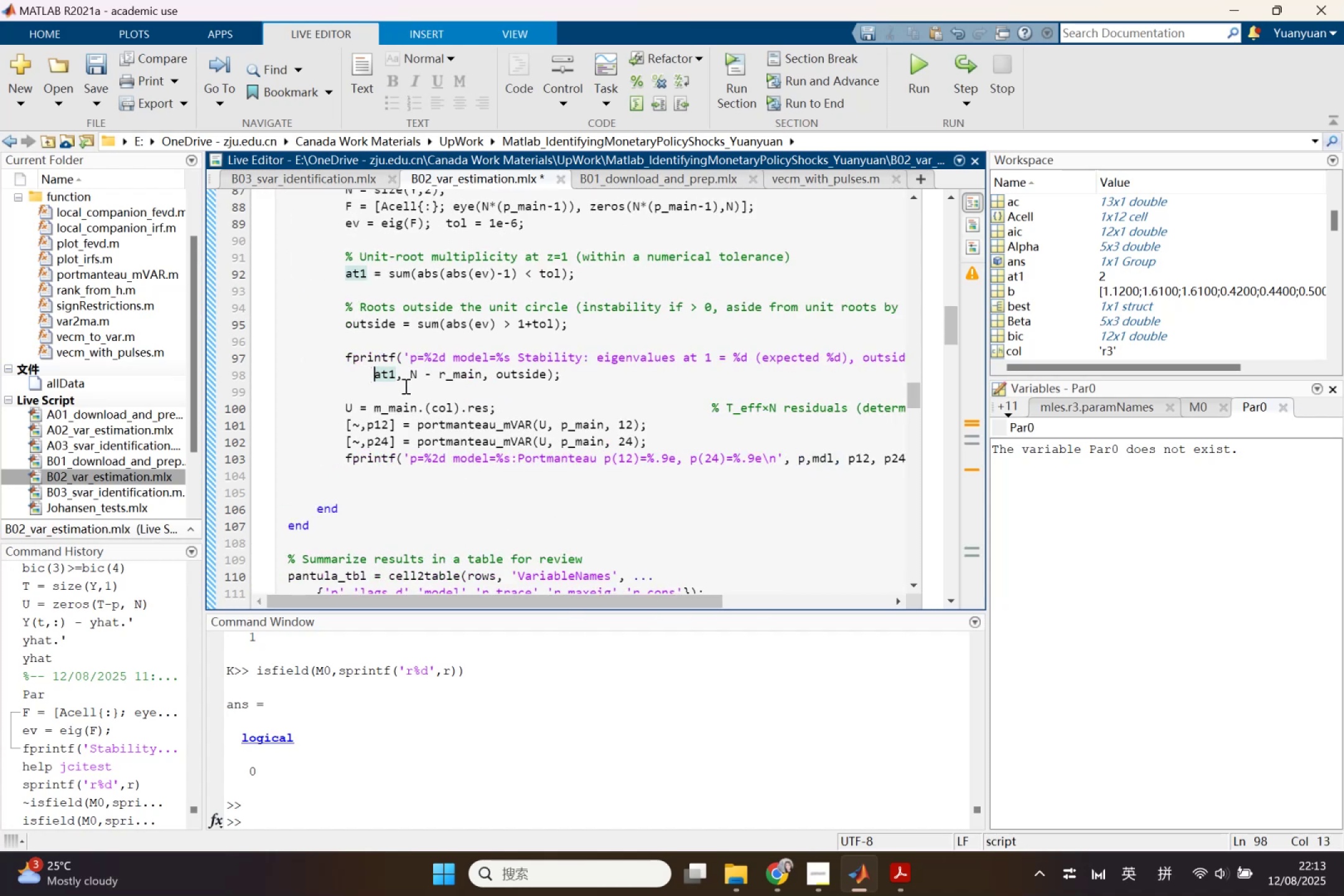 
key(Control+V)
 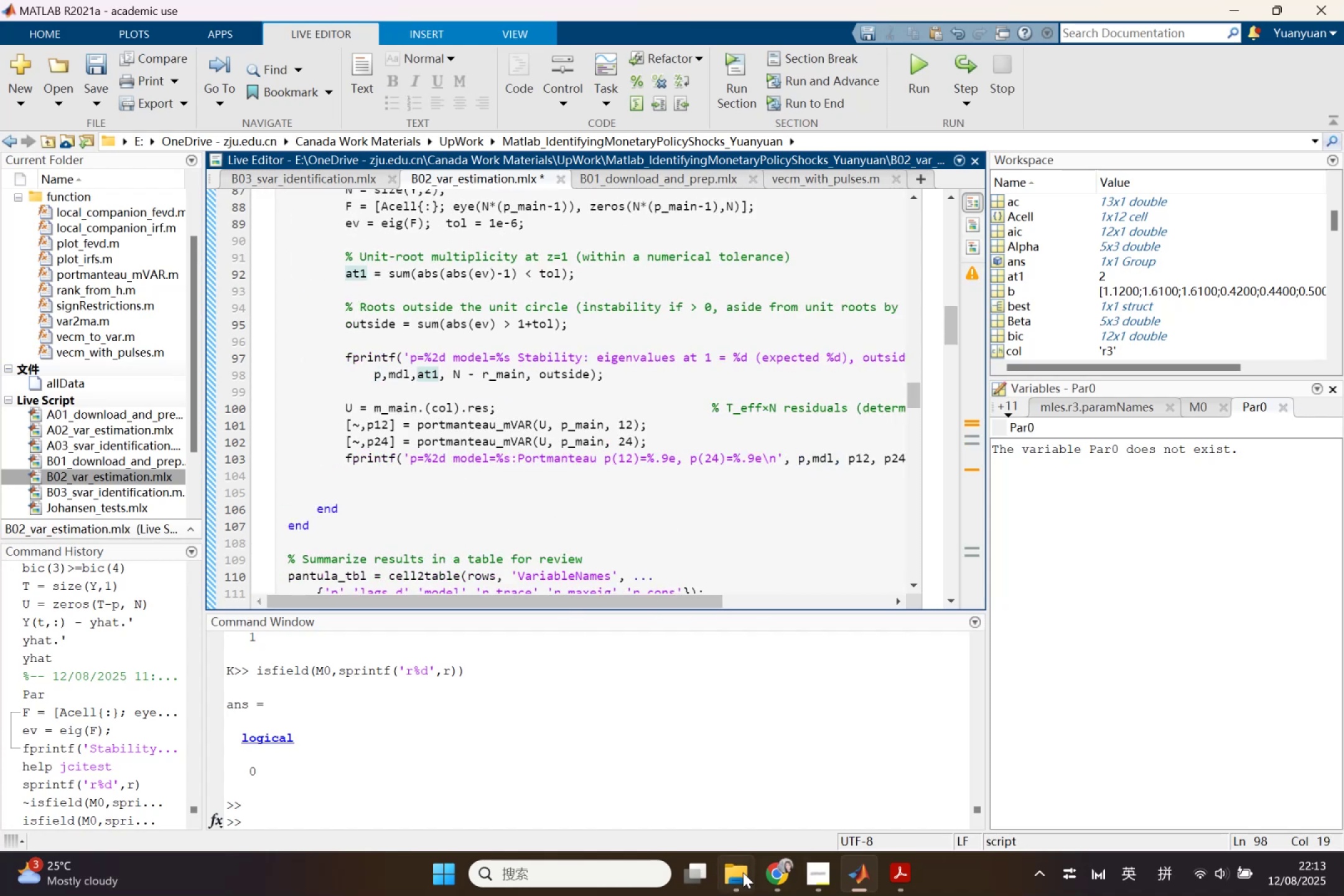 
left_click([768, 866])
 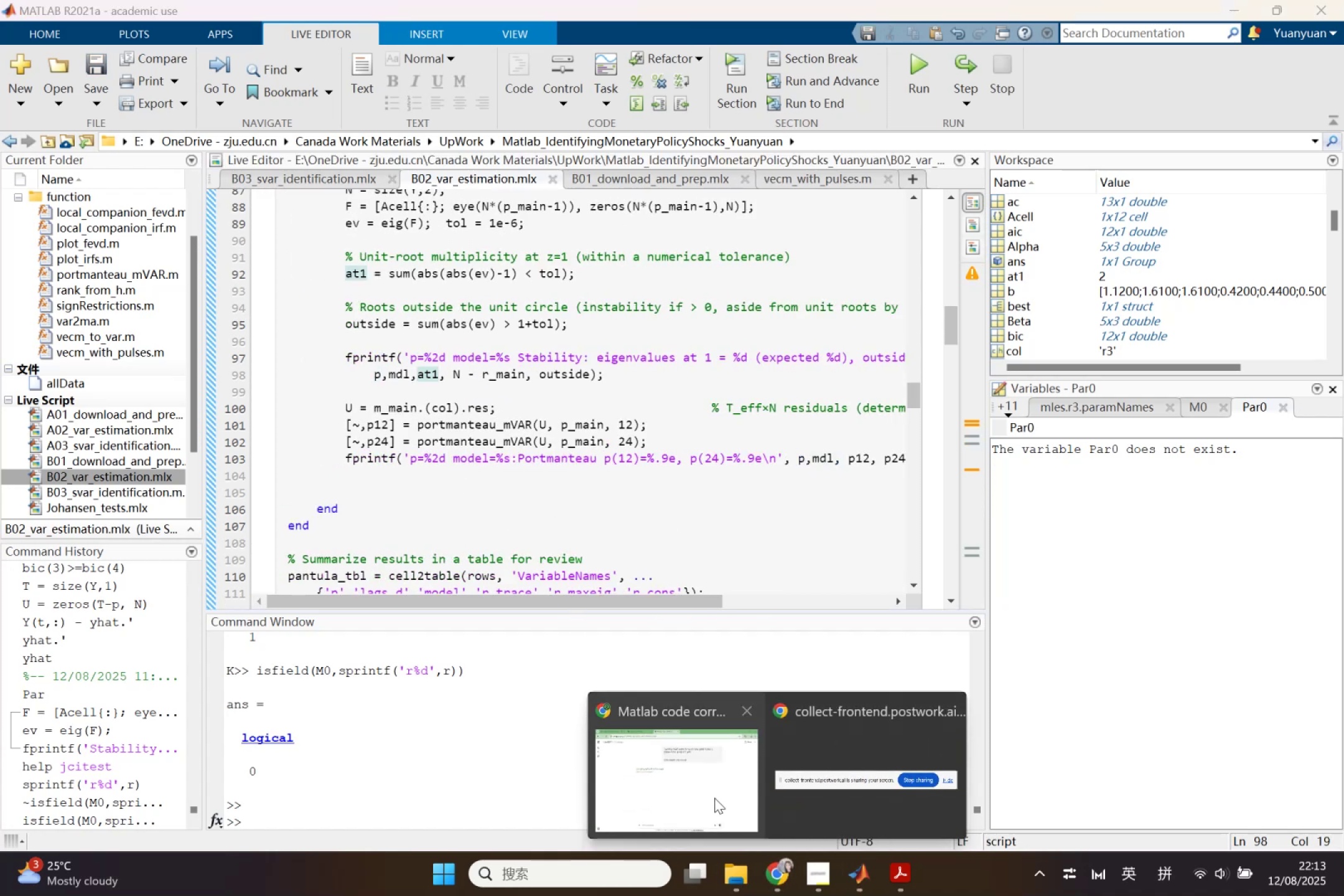 
left_click([714, 793])
 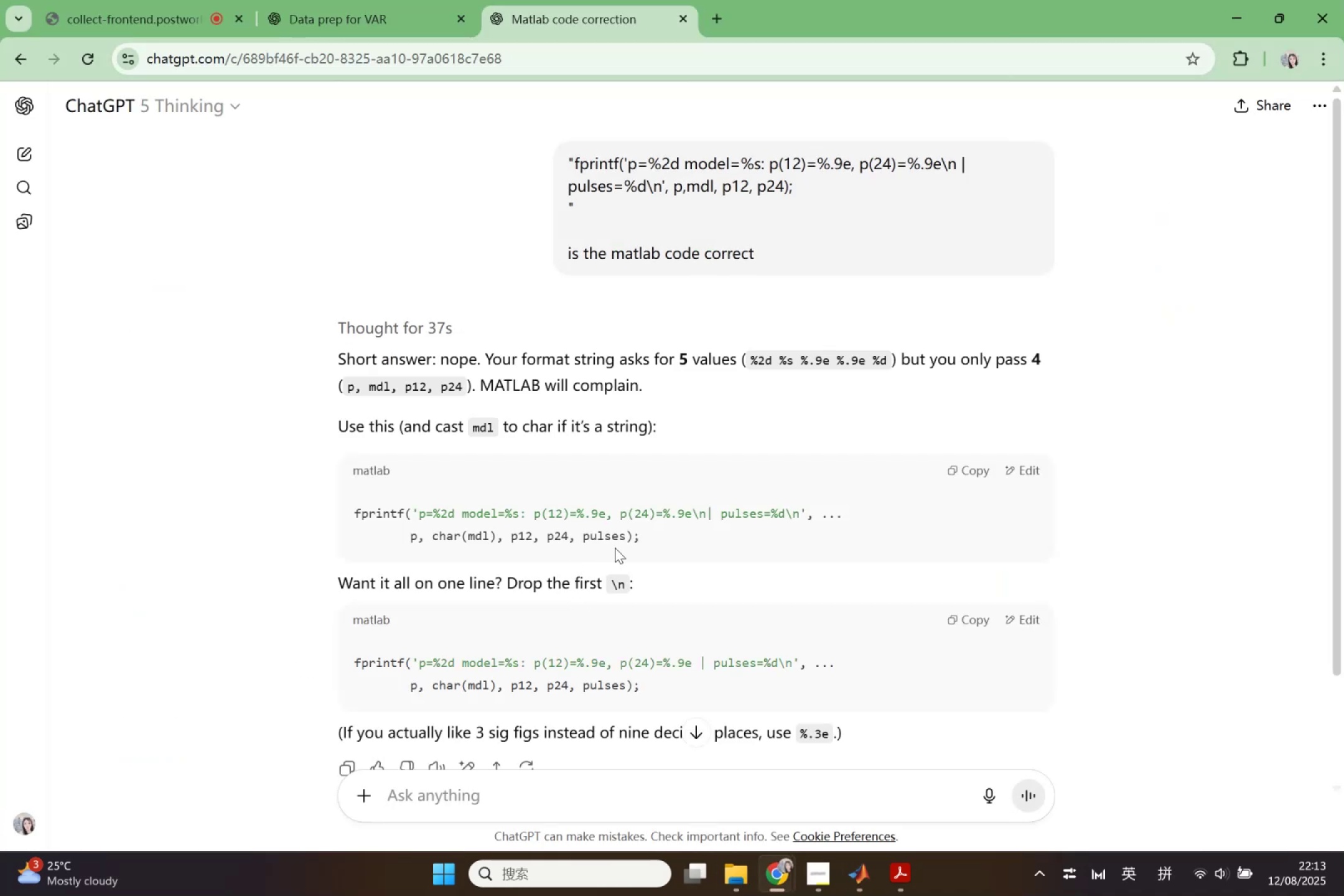 
scroll: coordinate [623, 546], scroll_direction: down, amount: 3.0
 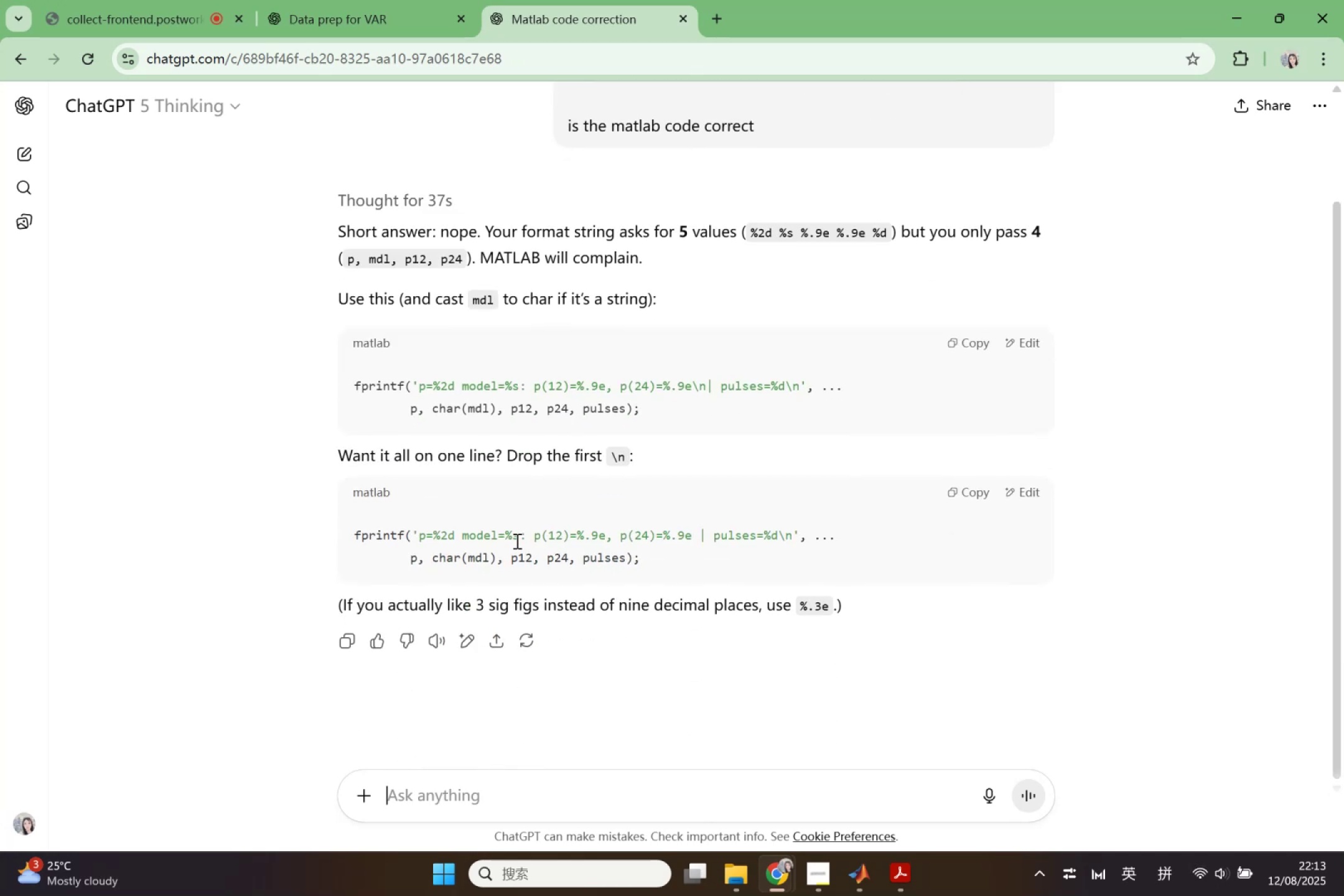 
left_click_drag(start_coordinate=[495, 558], to_coordinate=[431, 558])
 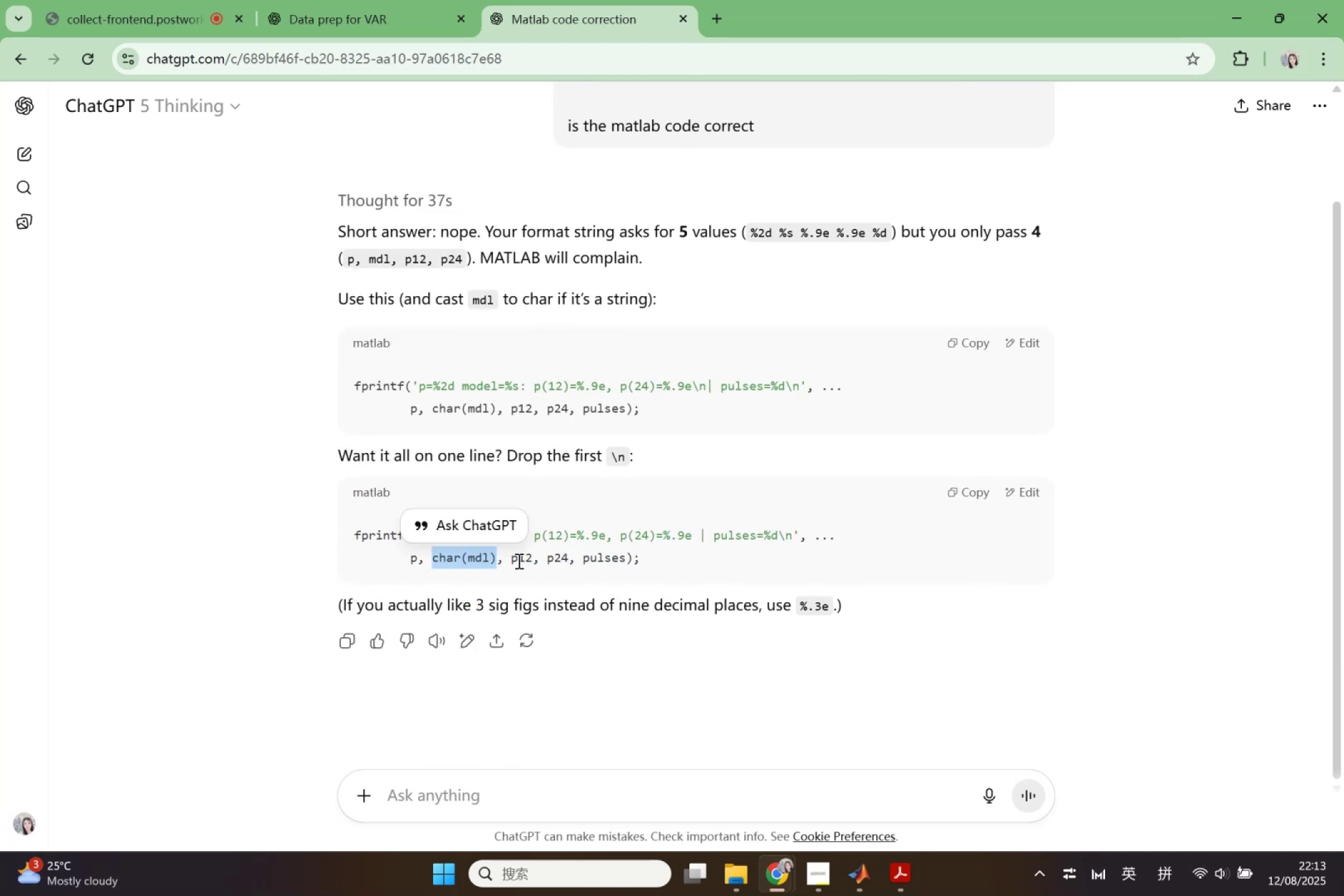 
left_click([522, 562])
 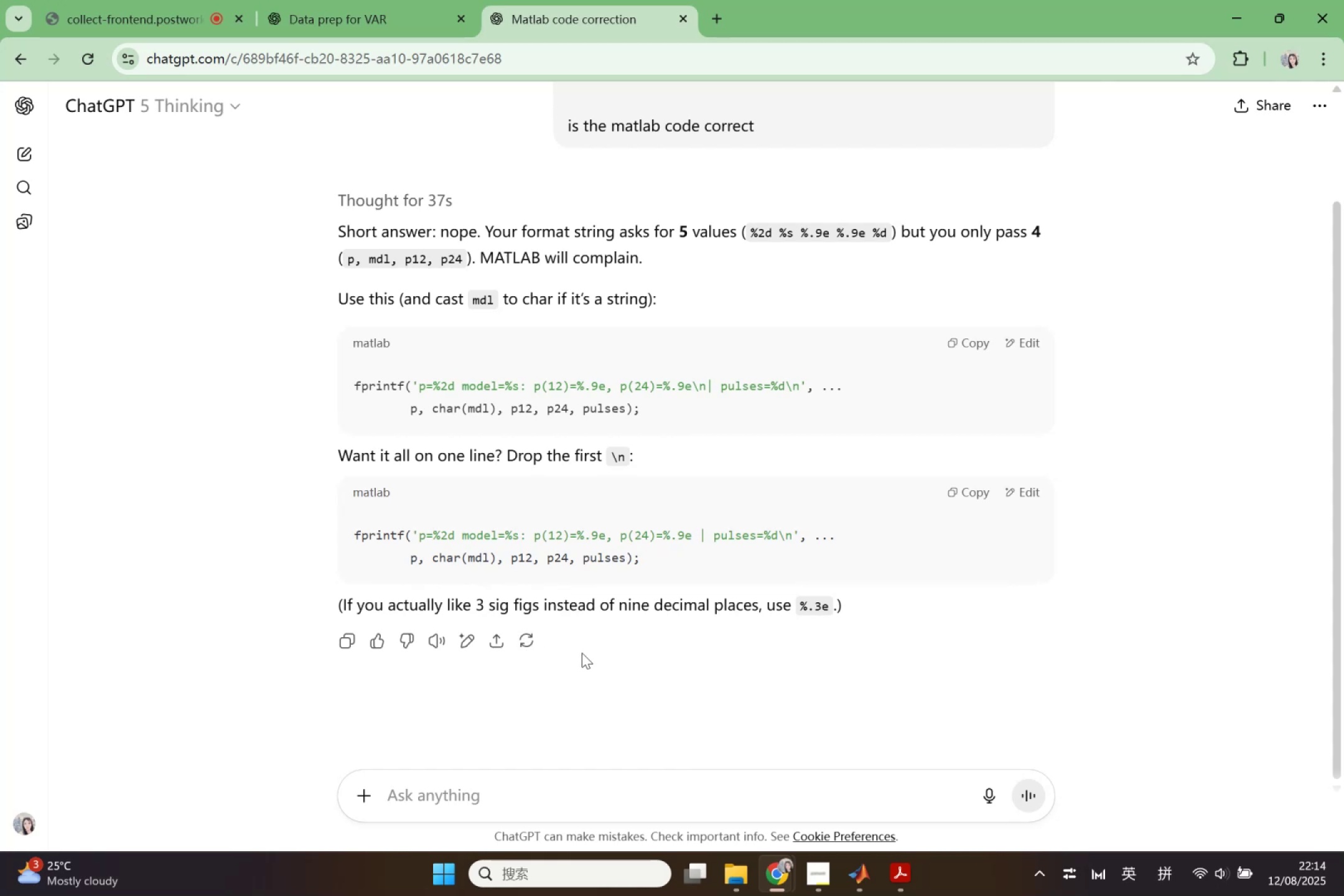 
wait(5.64)
 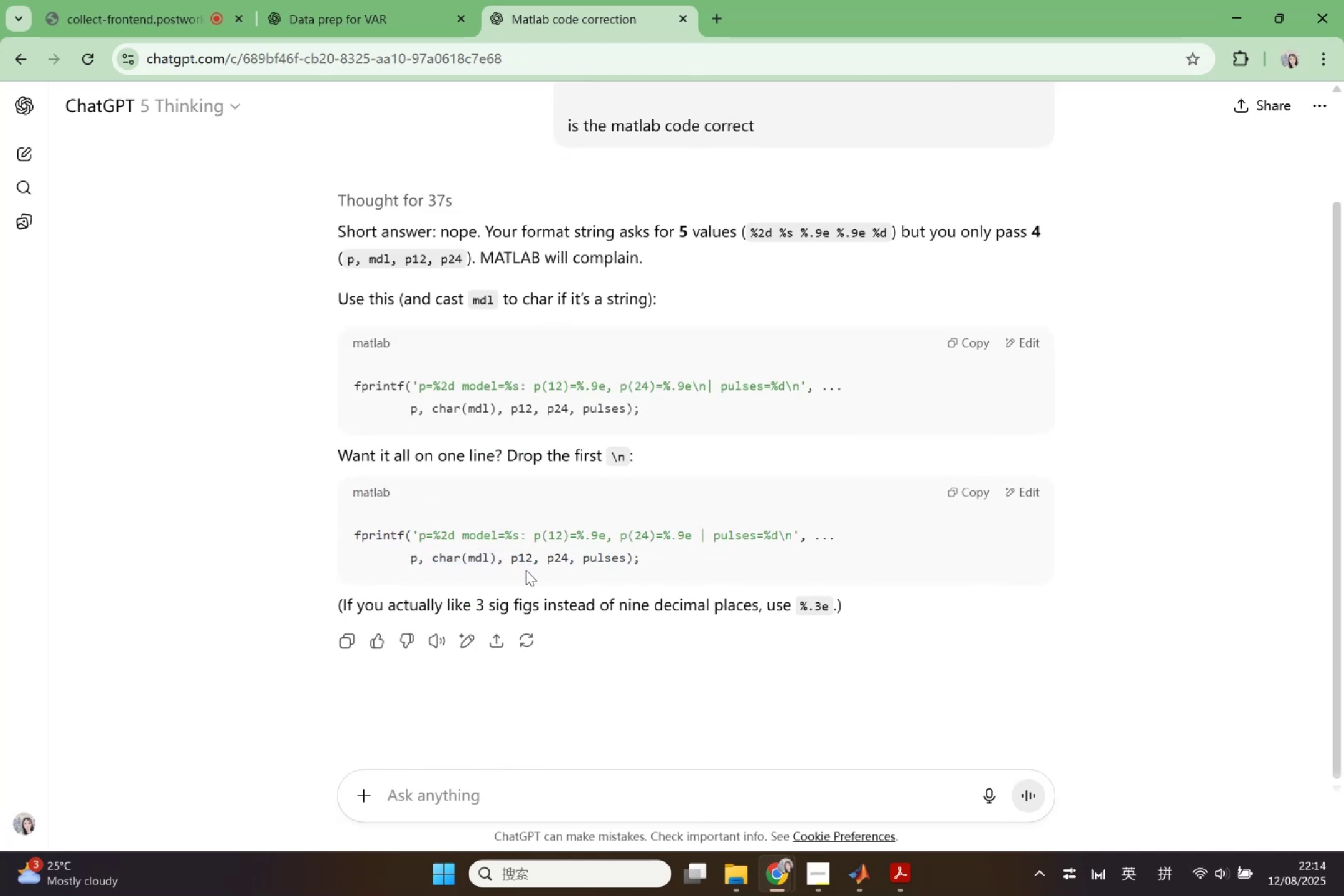 
left_click_drag(start_coordinate=[738, 879], to_coordinate=[735, 879])
 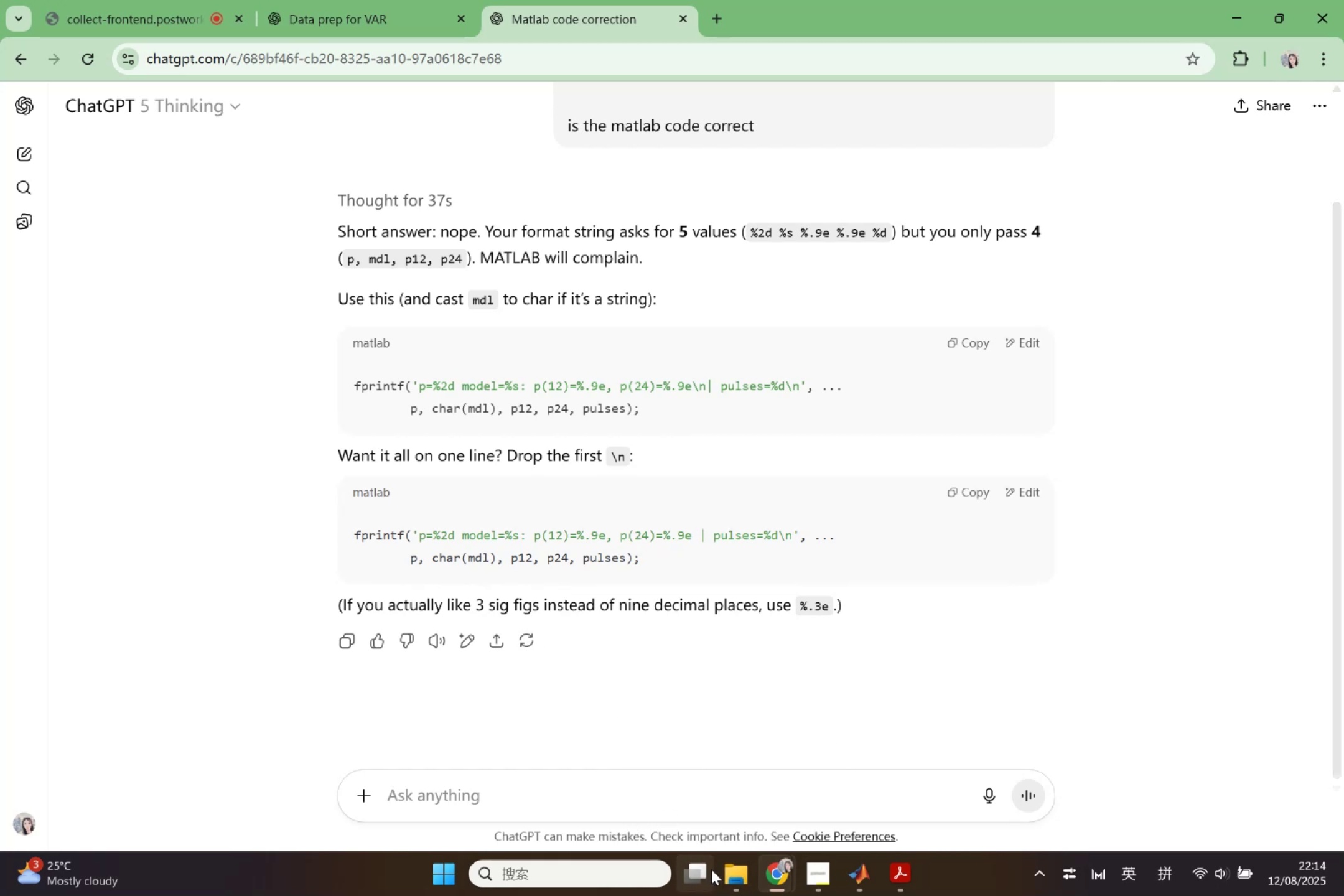 
left_click_drag(start_coordinate=[724, 872], to_coordinate=[727, 872])
 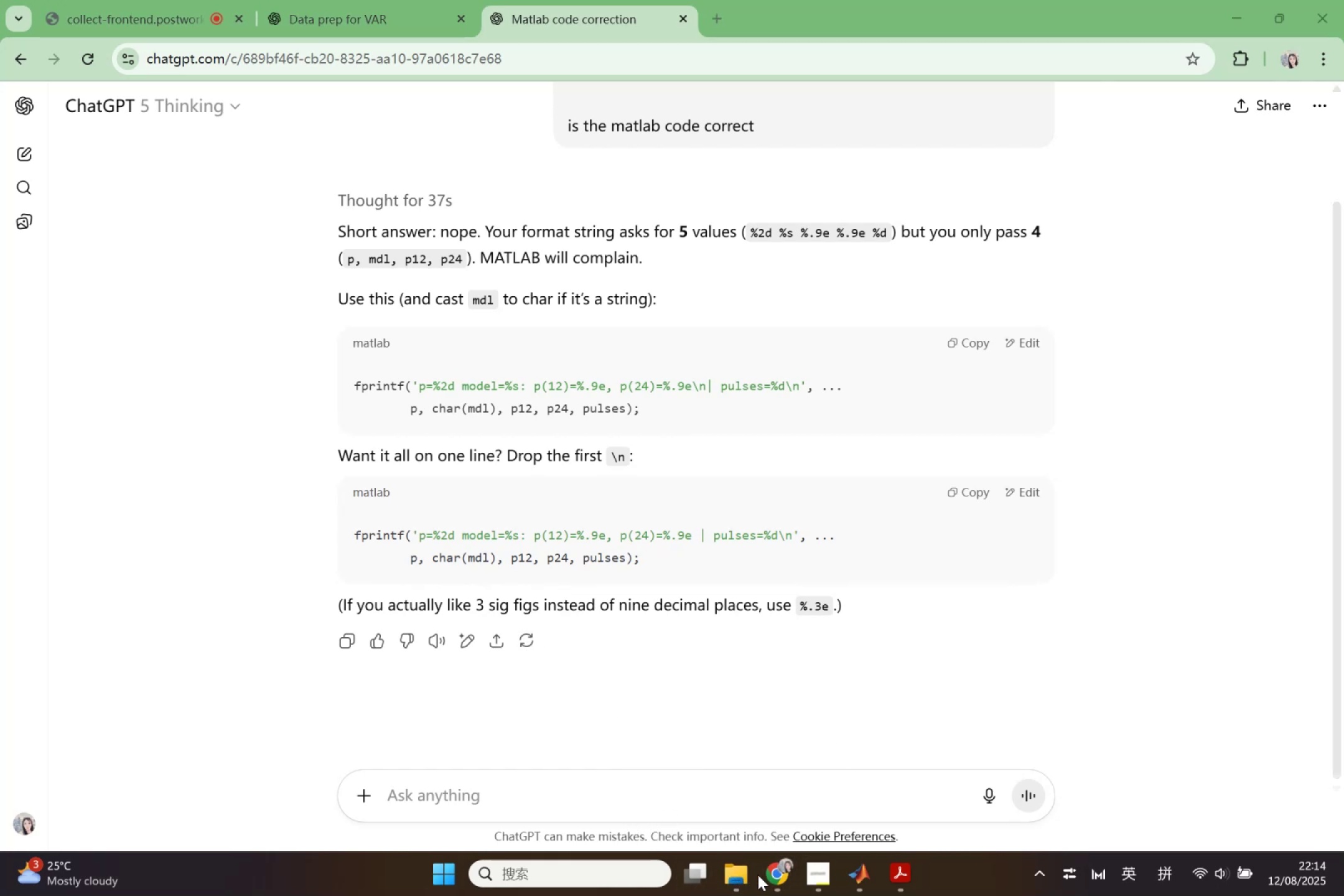 
left_click([870, 884])
 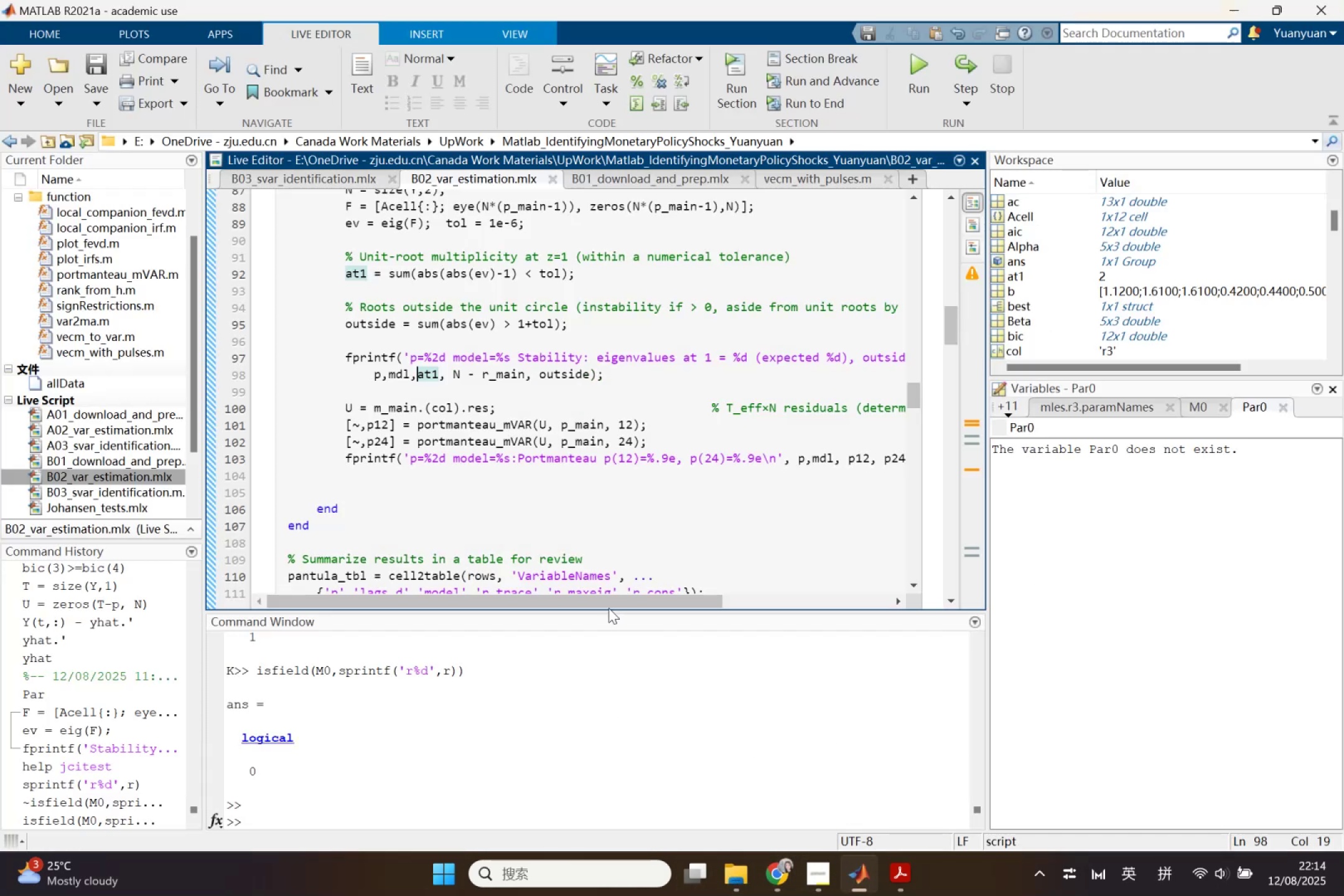 
scroll: coordinate [592, 549], scroll_direction: up, amount: 3.0
 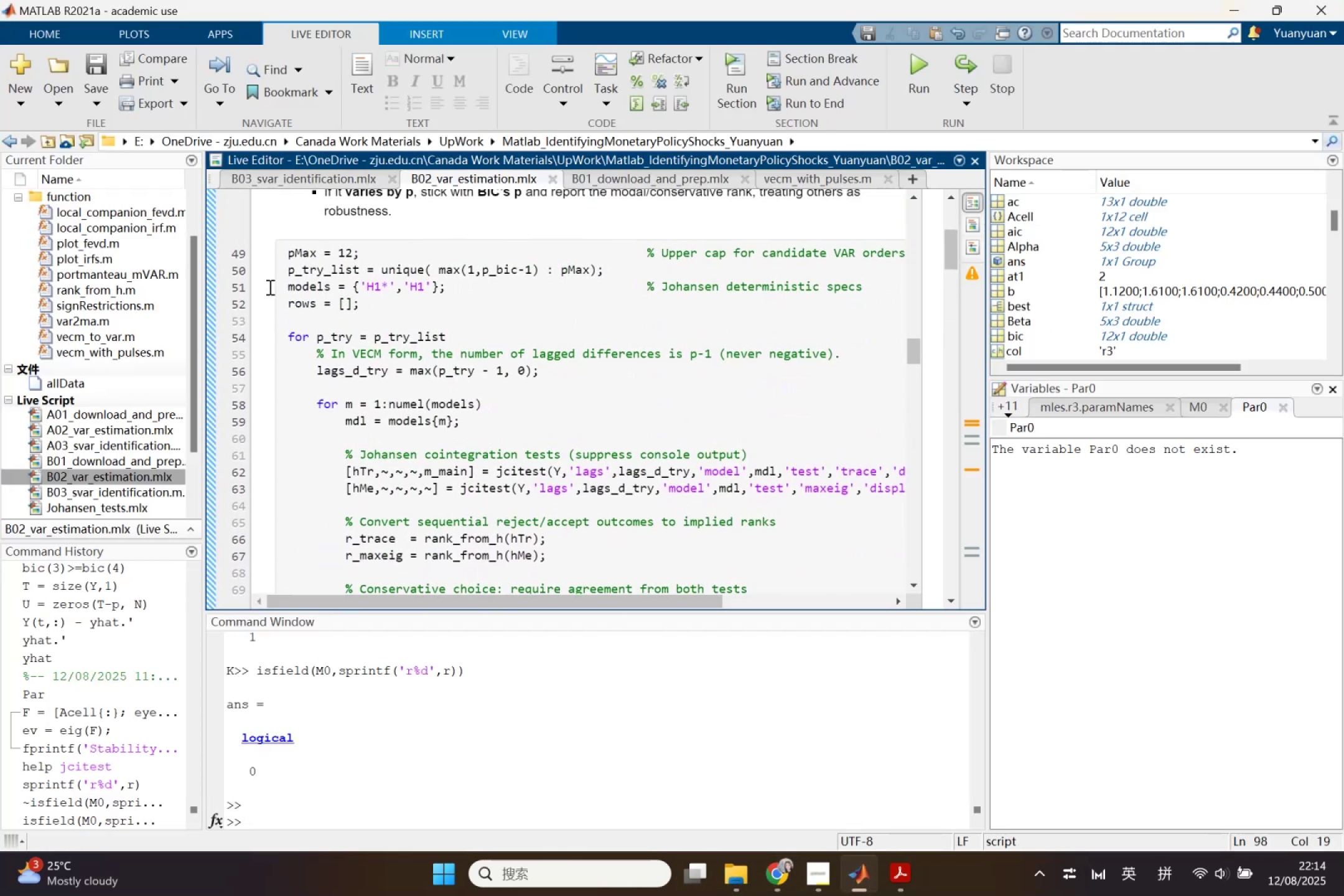 
left_click_drag(start_coordinate=[289, 284], to_coordinate=[444, 291])
 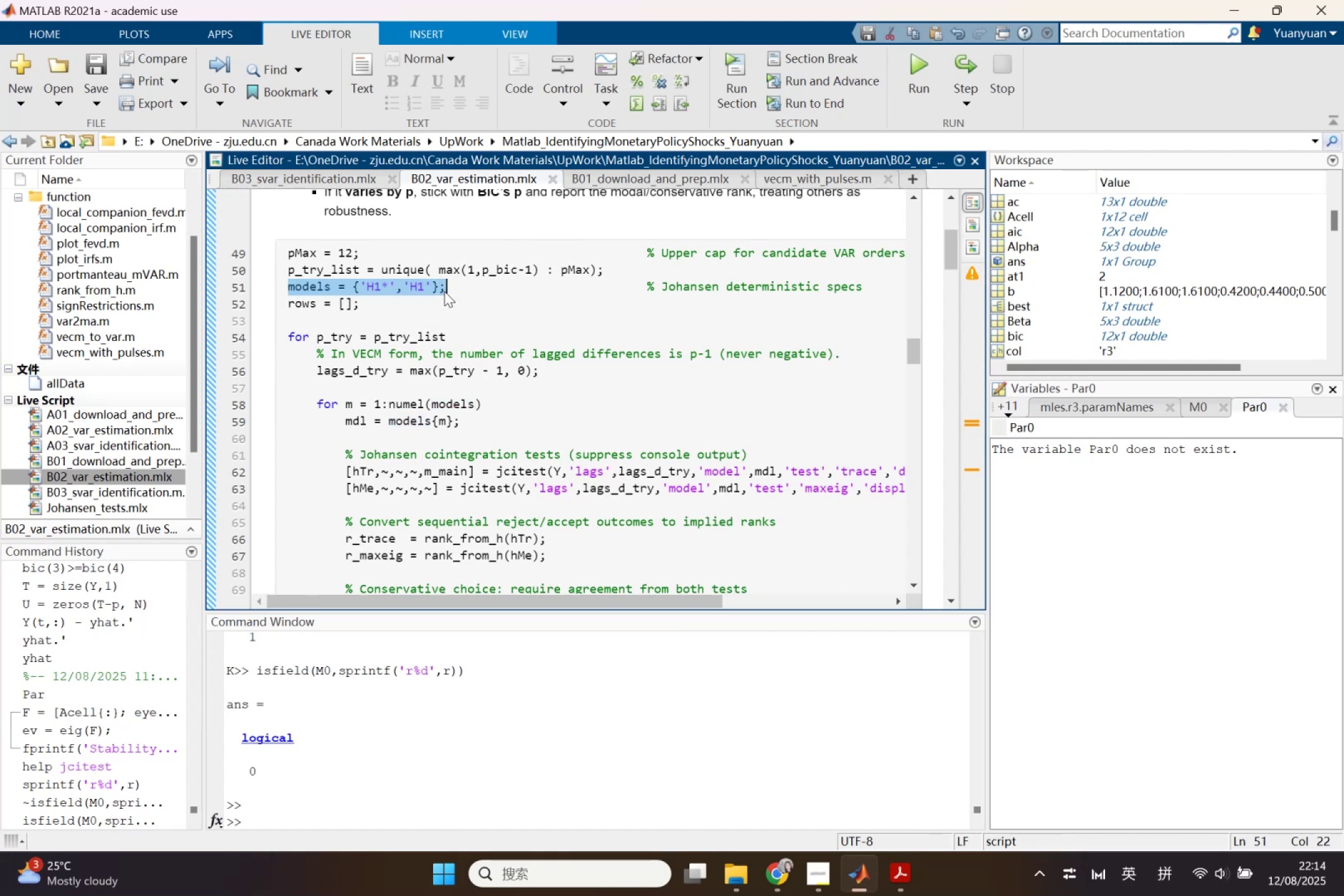 
key(Control+C)
 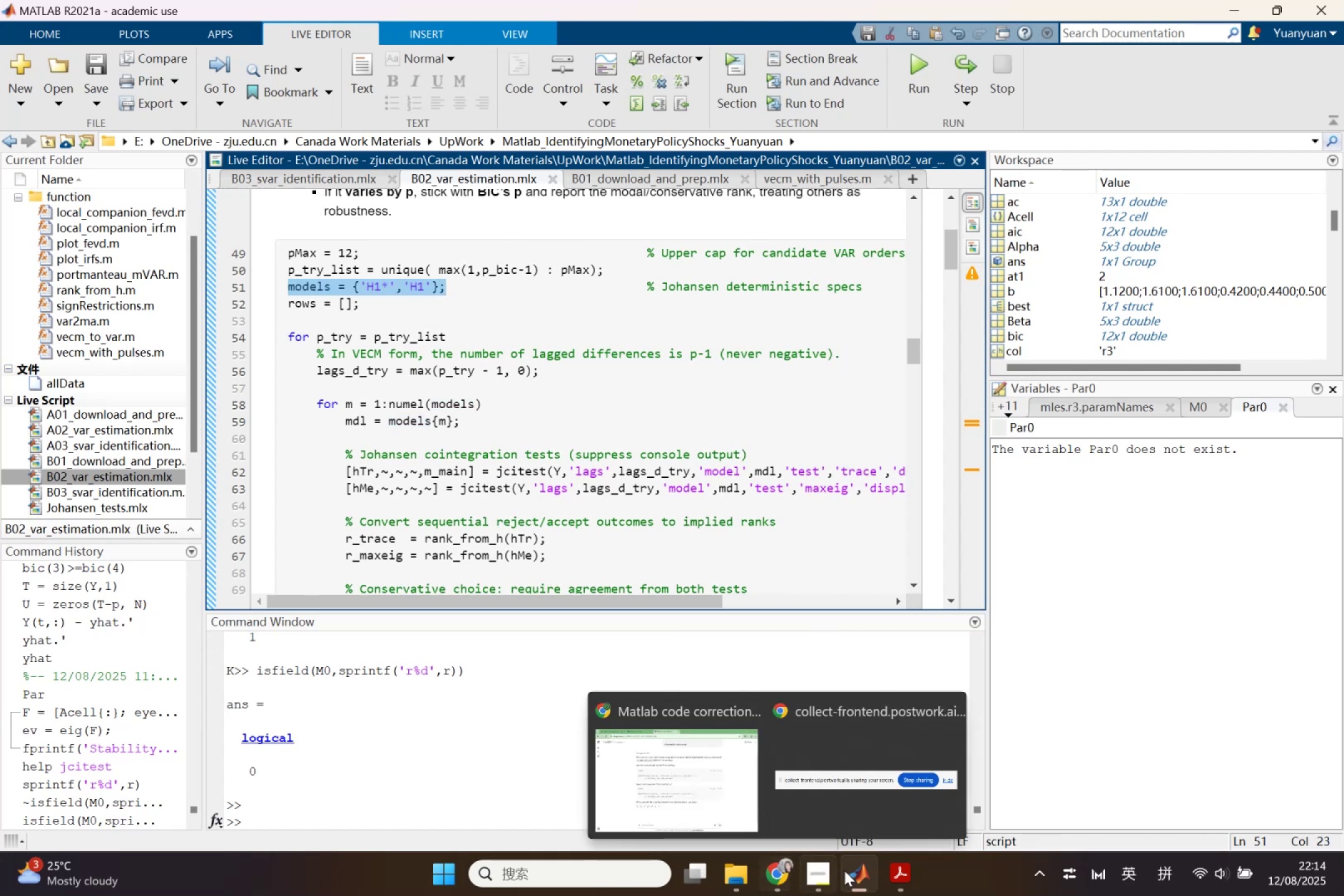 
left_click([786, 866])
 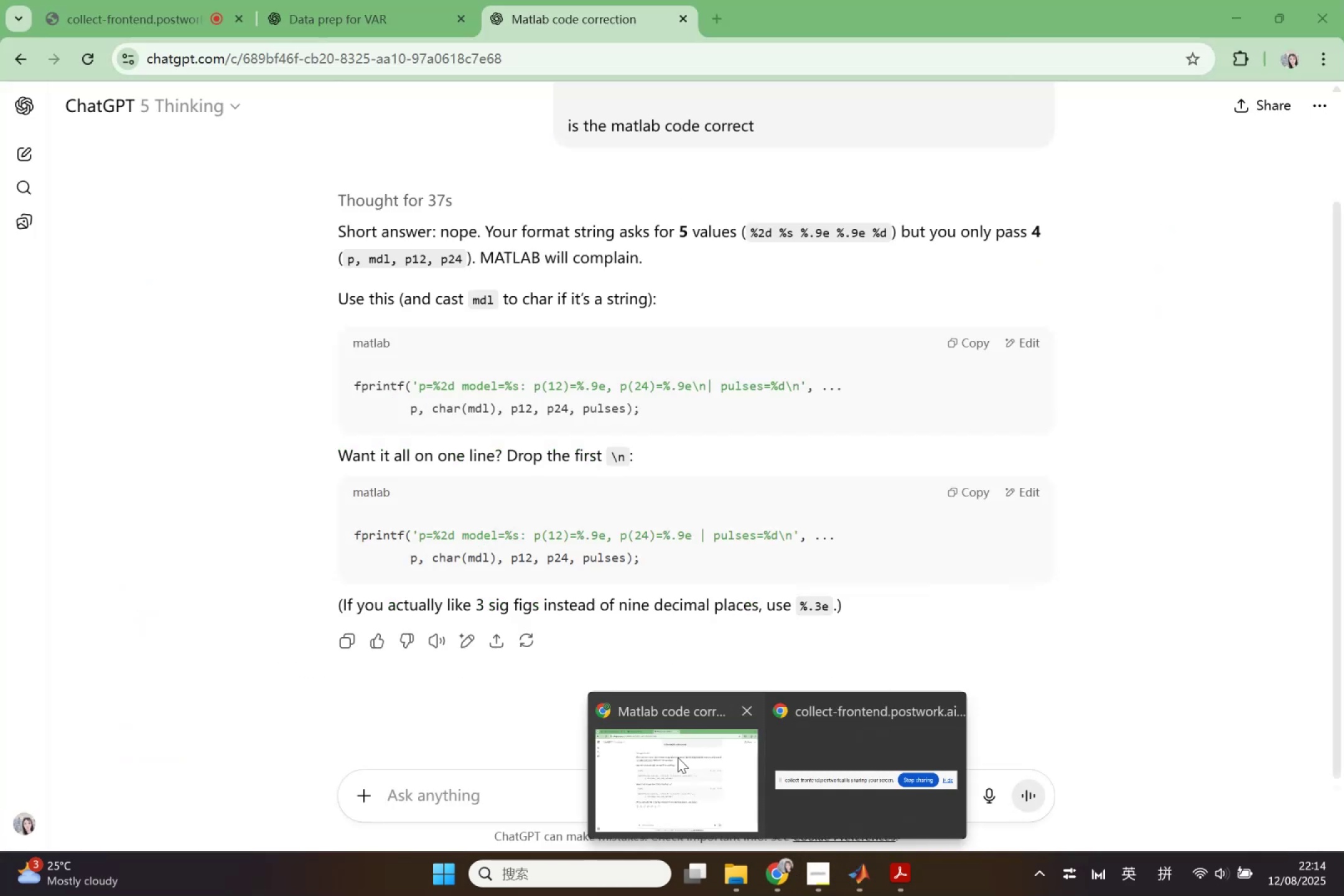 
scroll: coordinate [636, 452], scroll_direction: up, amount: 1.0
 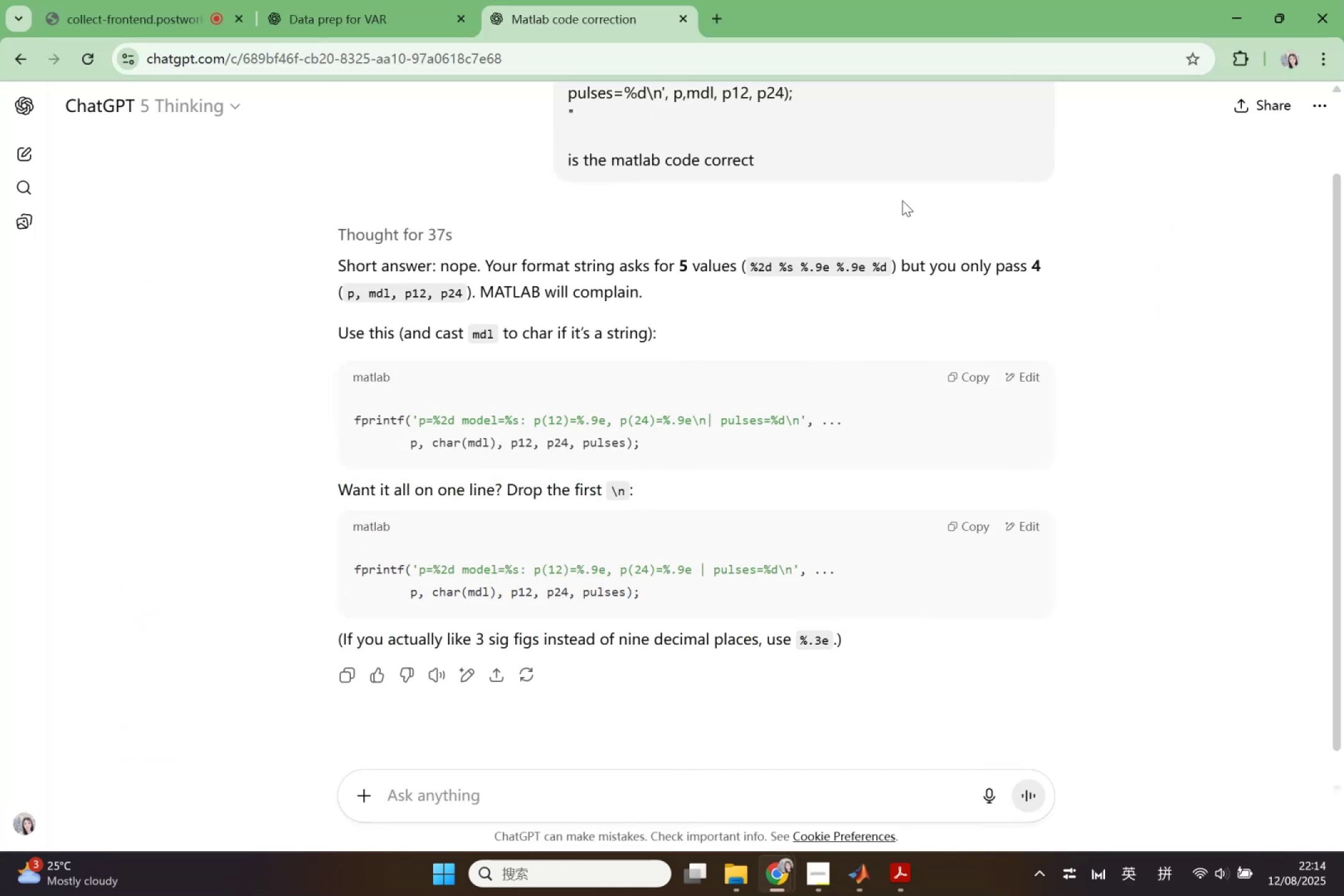 
left_click([907, 144])
 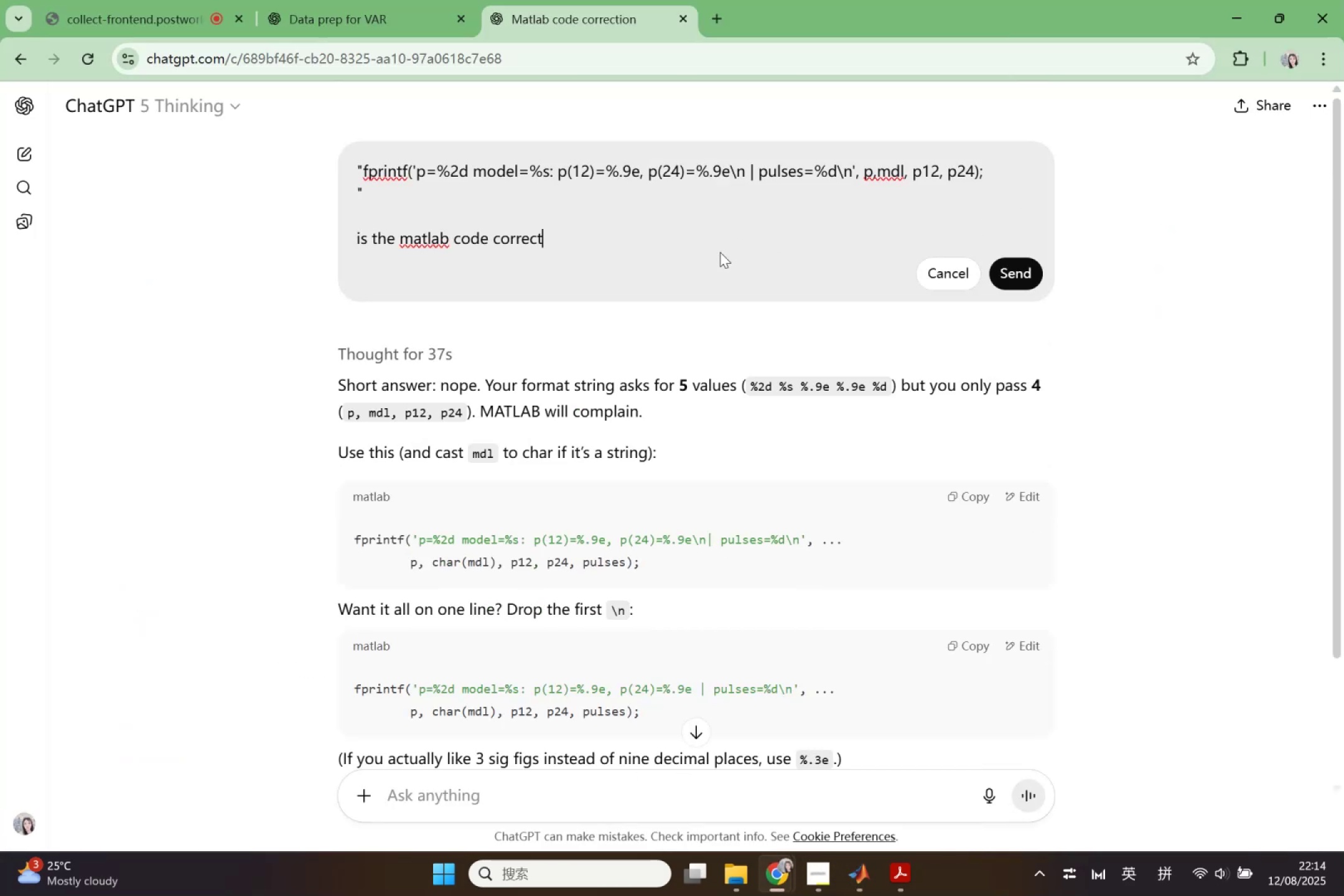 
left_click([600, 207])
 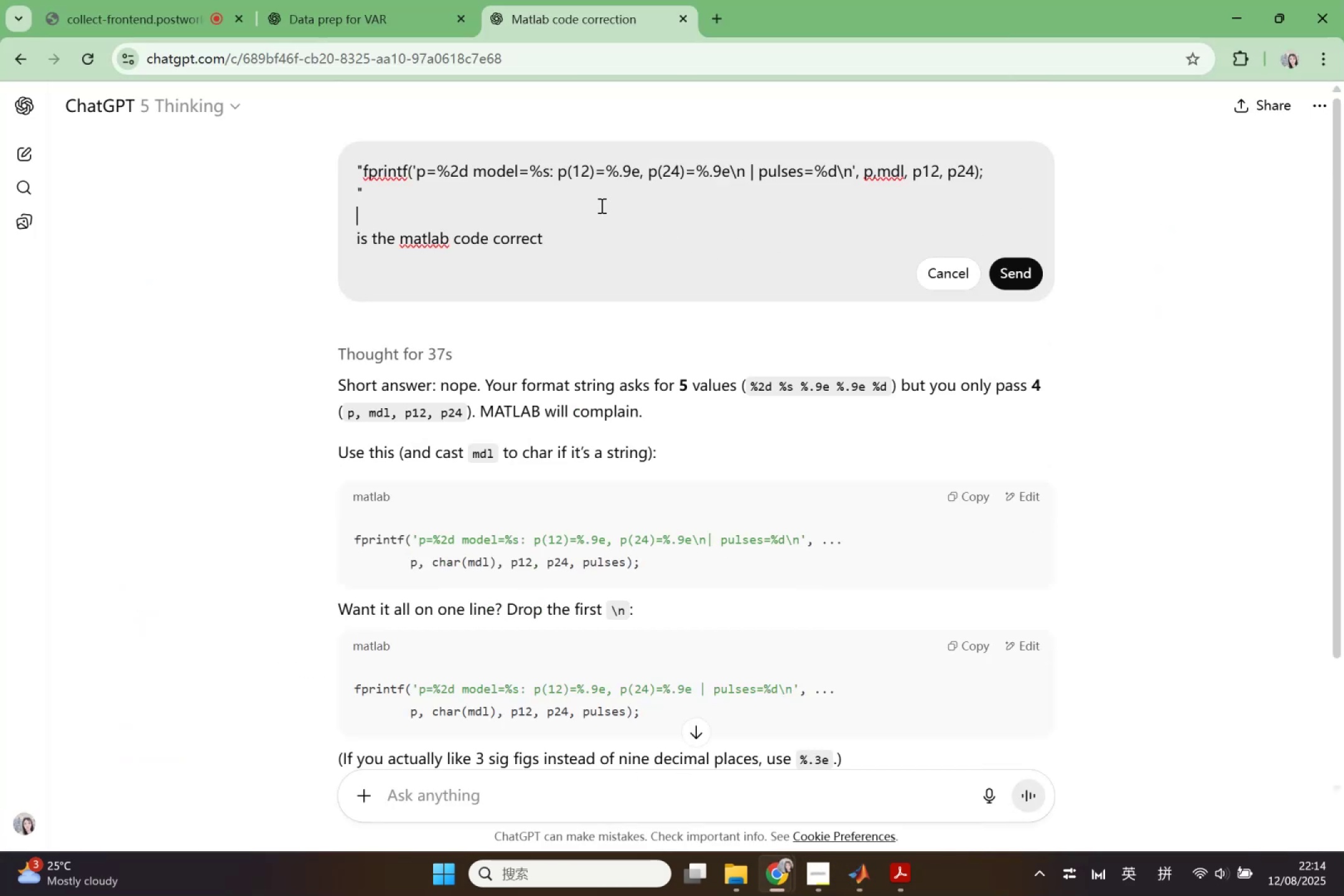 
type(whel )
key(Backspace)
key(Backspace)
type(re mdl belongs )
 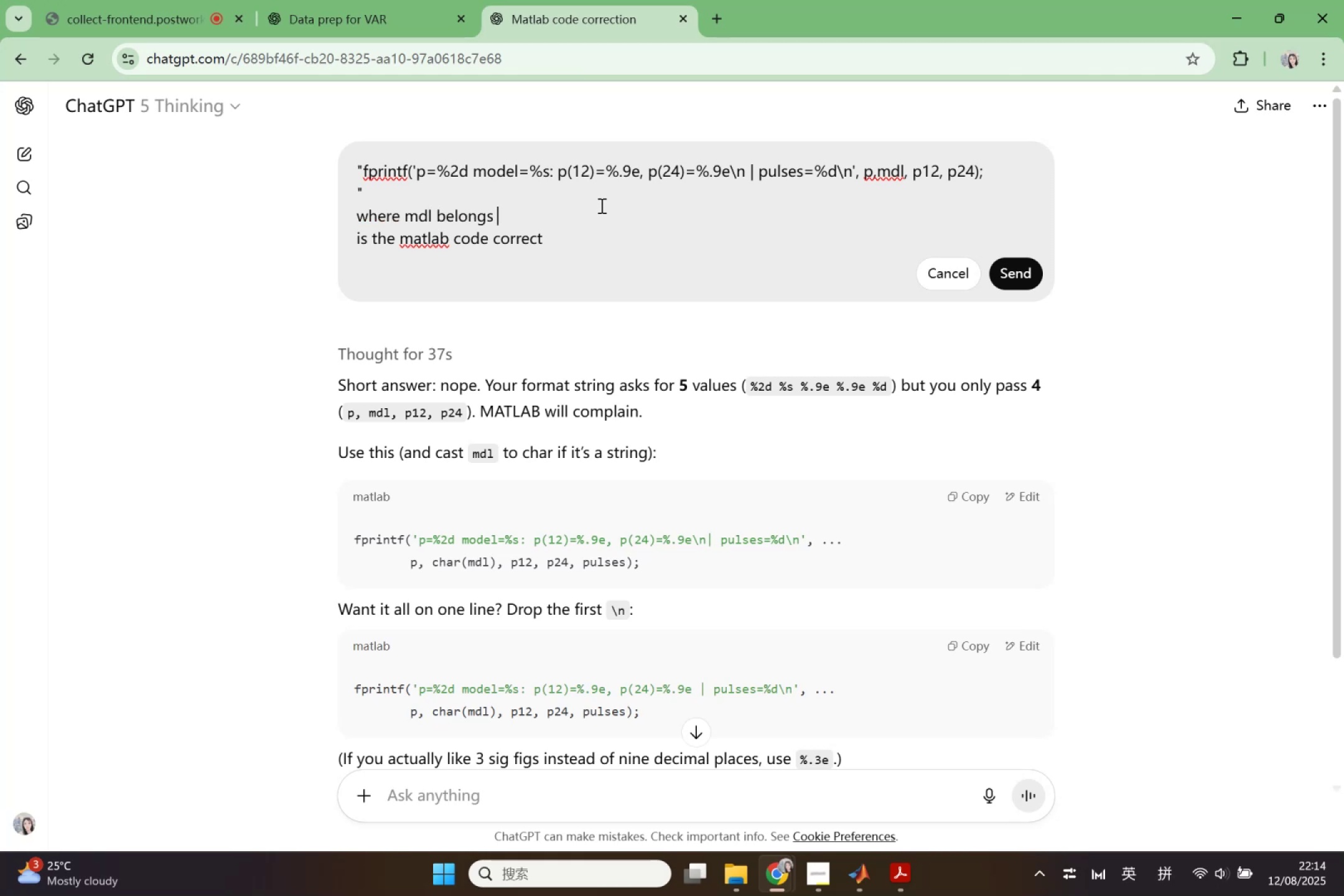 
key(Control+V)
 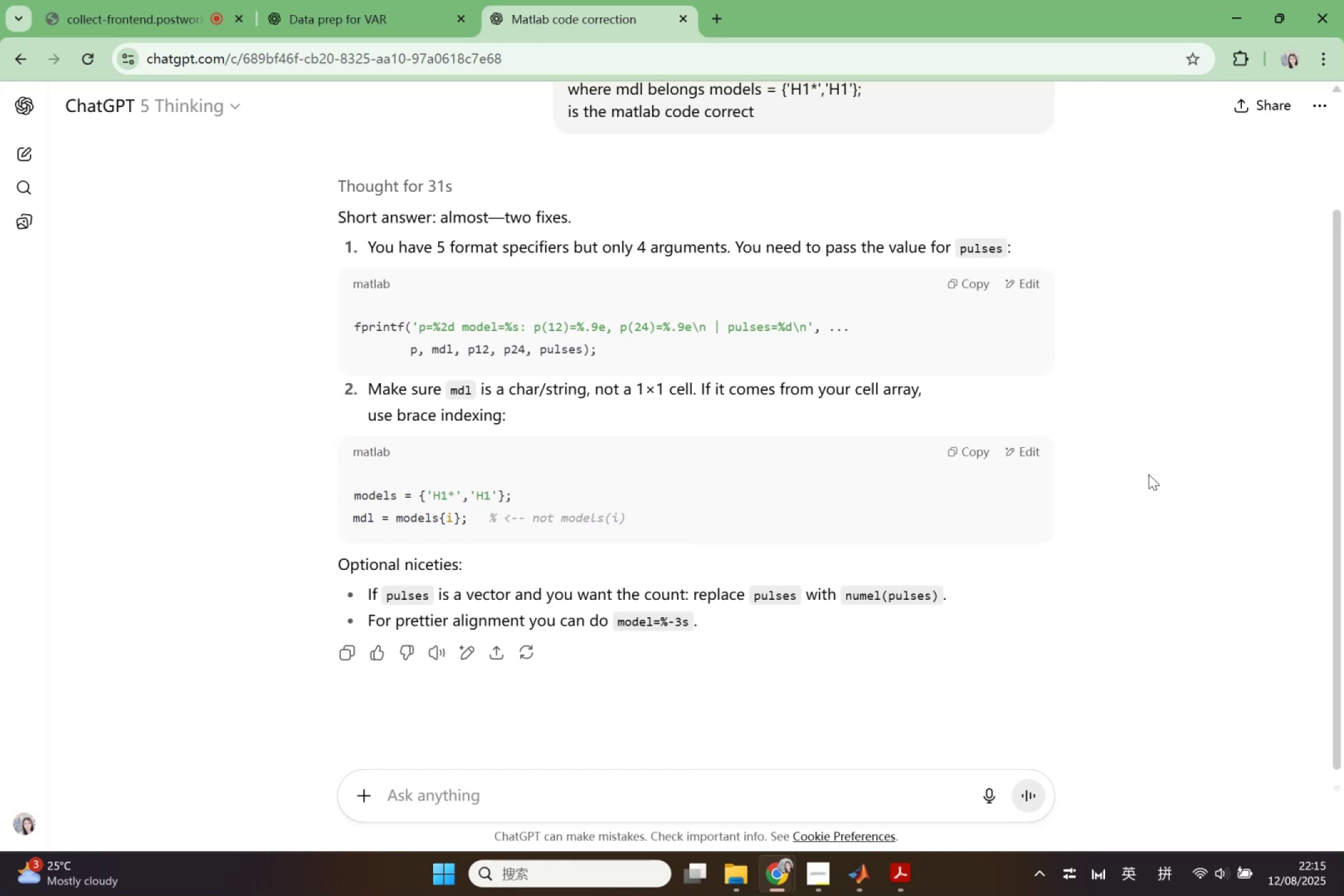 
wait(84.99)
 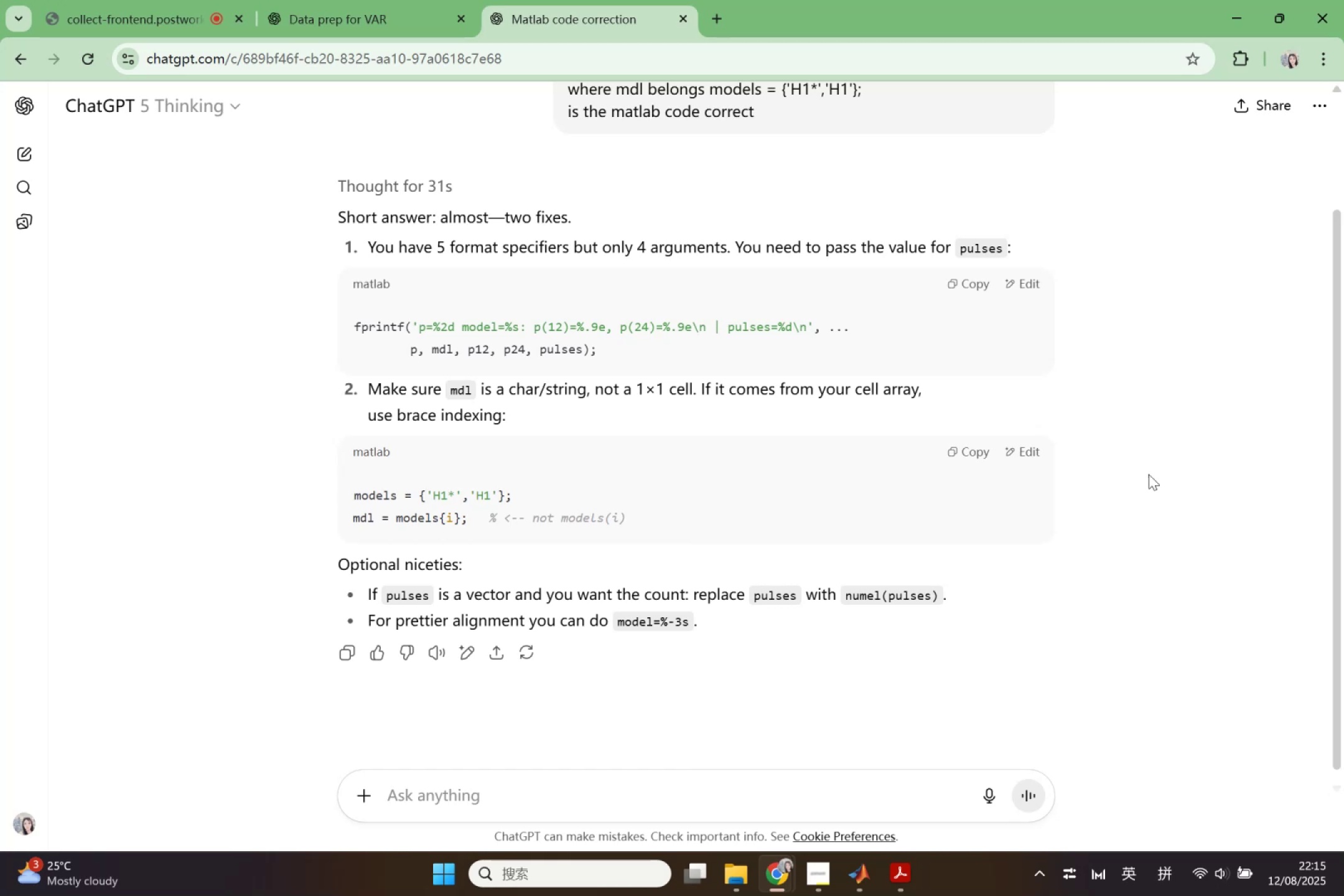 
left_click([376, 14])
 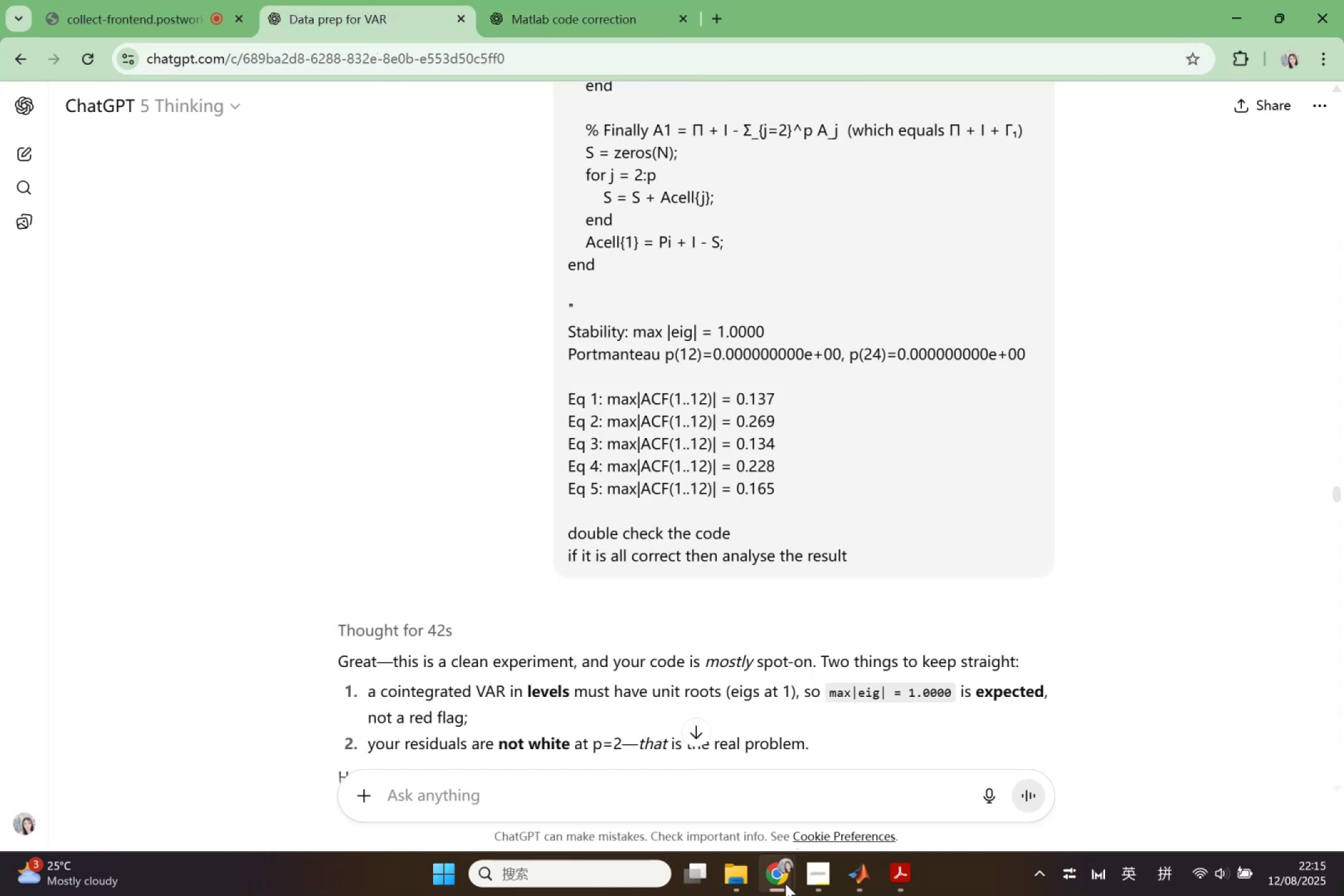 
left_click([655, 768])
 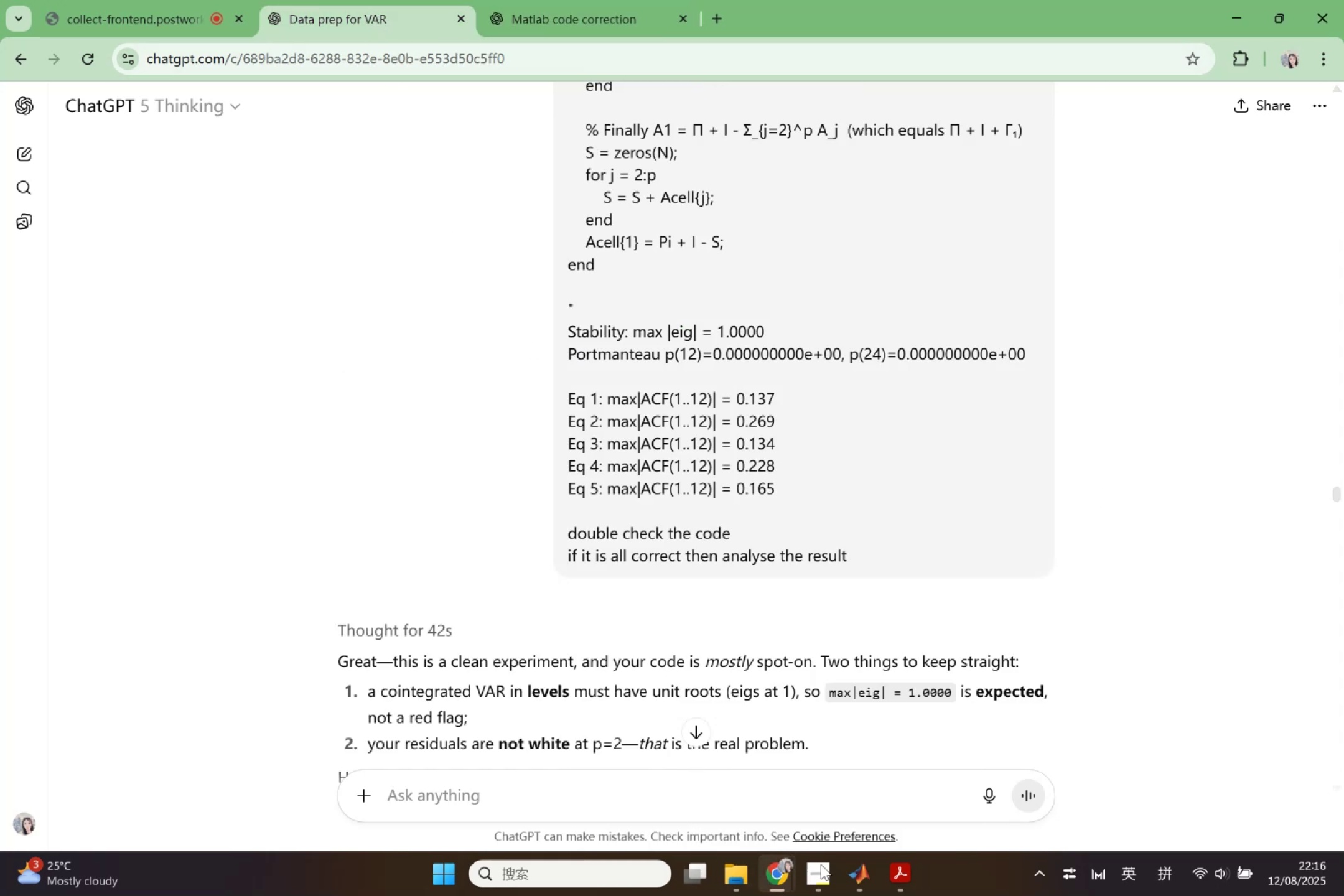 
left_click([877, 880])
 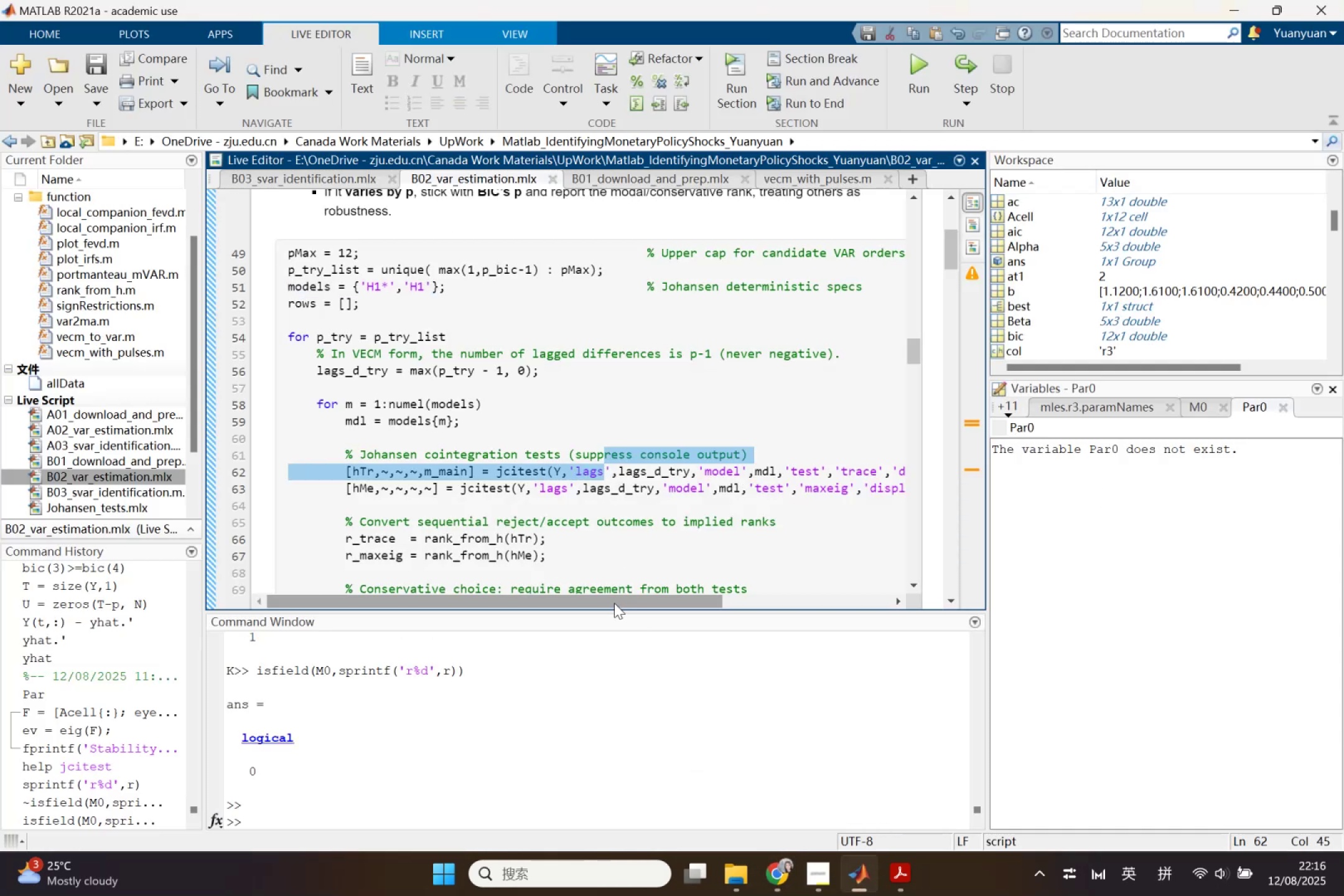 
left_click_drag(start_coordinate=[629, 597], to_coordinate=[656, 585])
 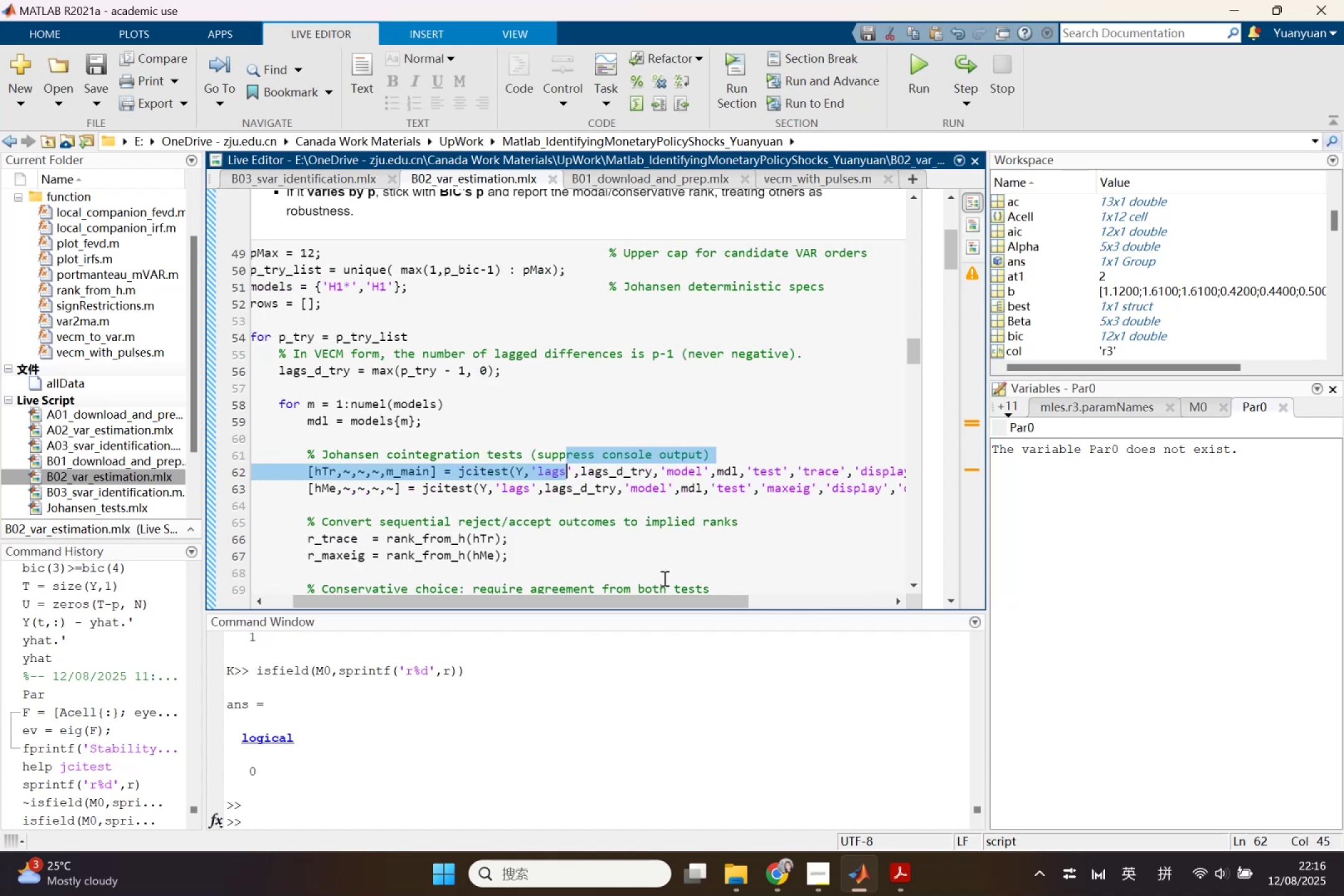 
scroll: coordinate [500, 520], scroll_direction: down, amount: 3.0
 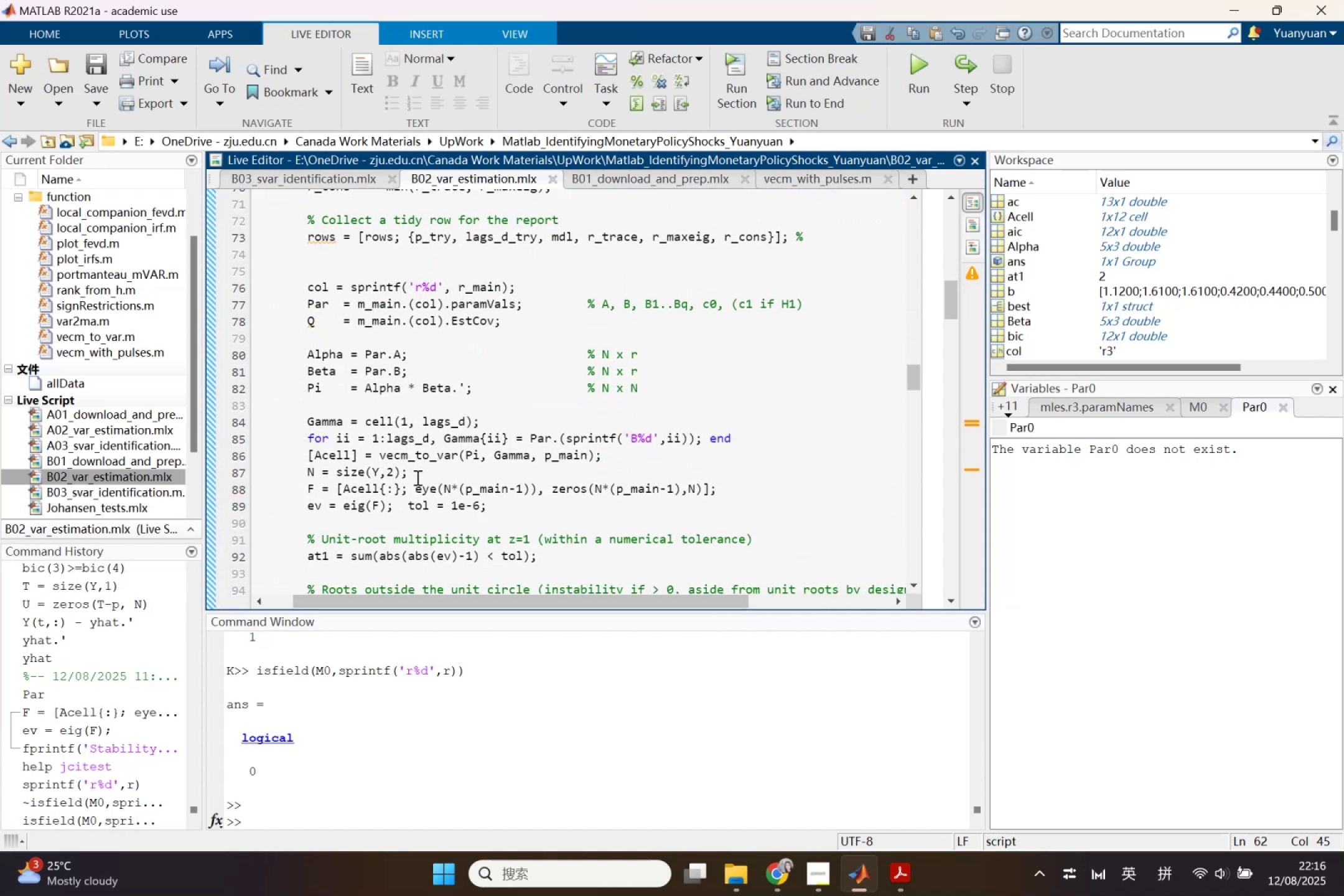 
left_click([406, 508])
 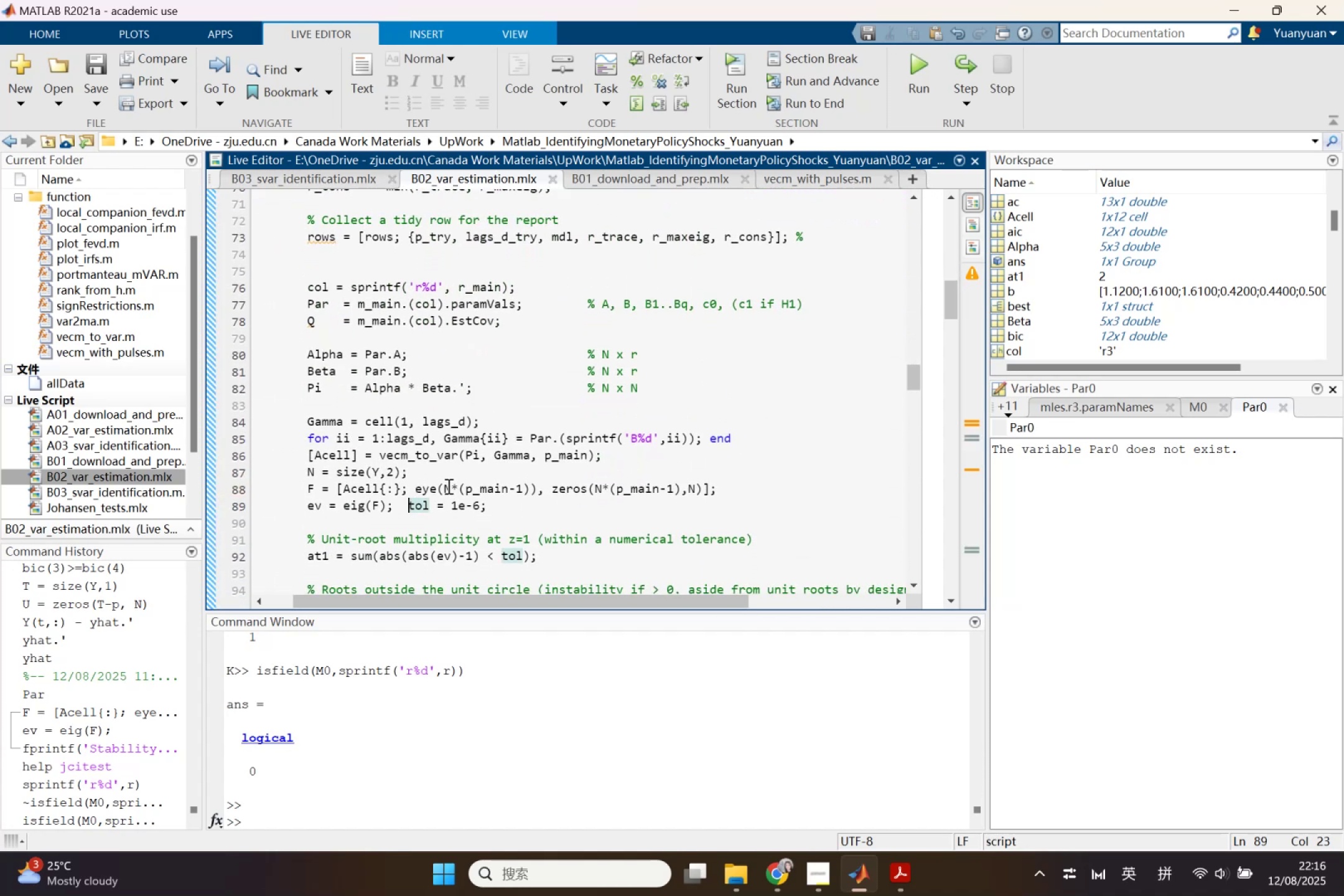 
left_click([447, 486])
 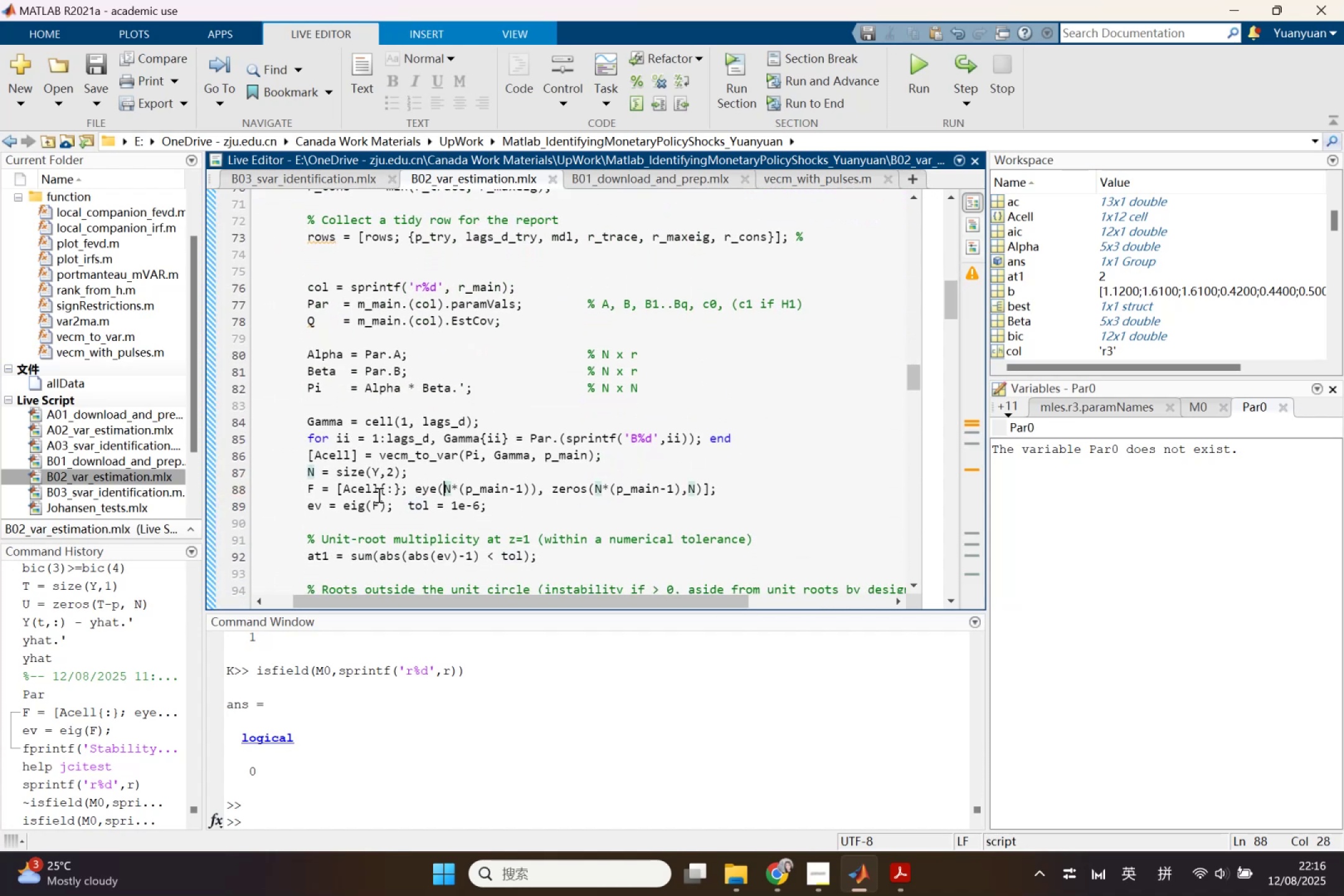 
left_click([368, 492])
 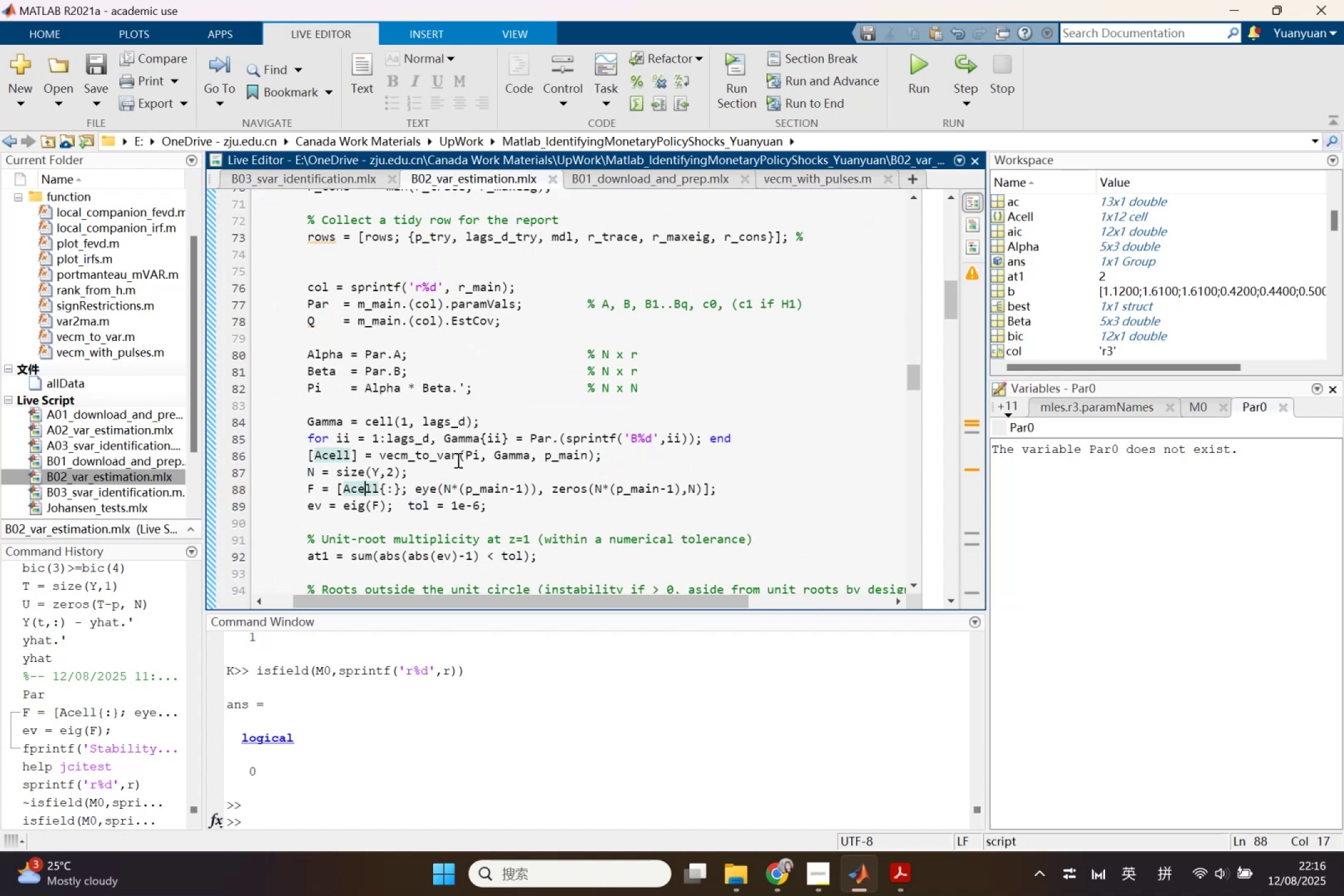 
left_click([487, 457])
 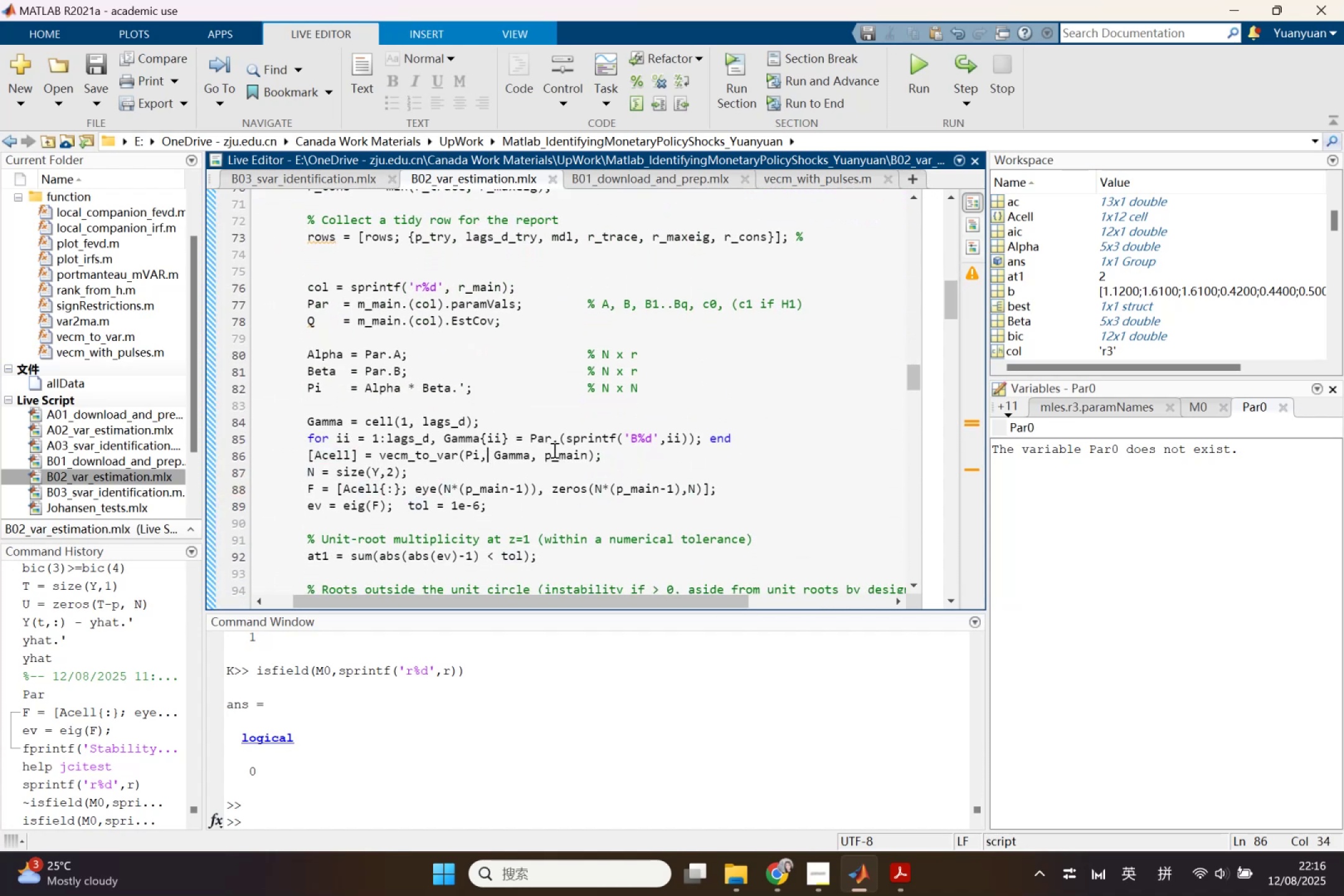 
left_click([556, 452])
 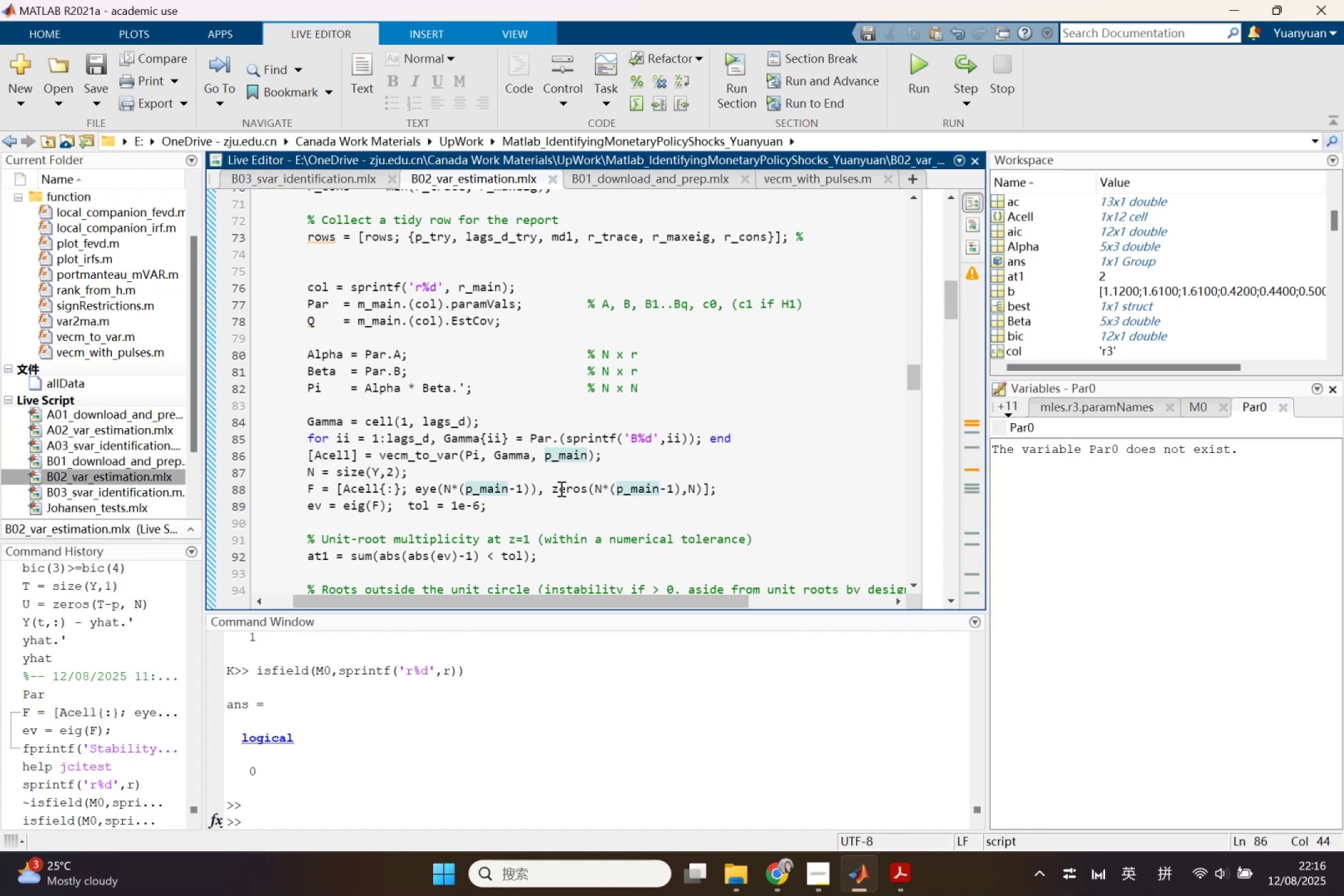 
scroll: coordinate [340, 274], scroll_direction: up, amount: 3.0
 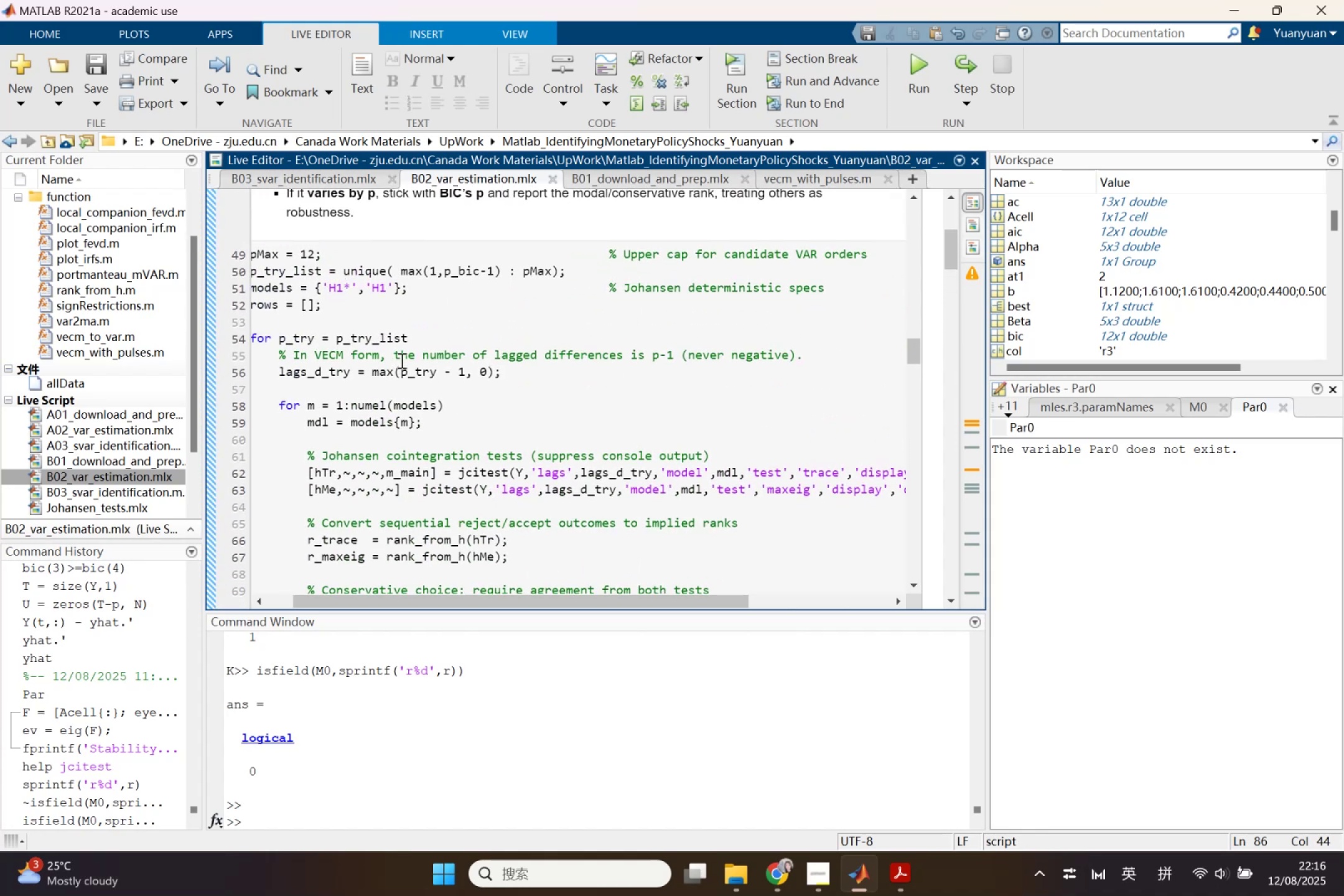 
left_click([423, 371])
 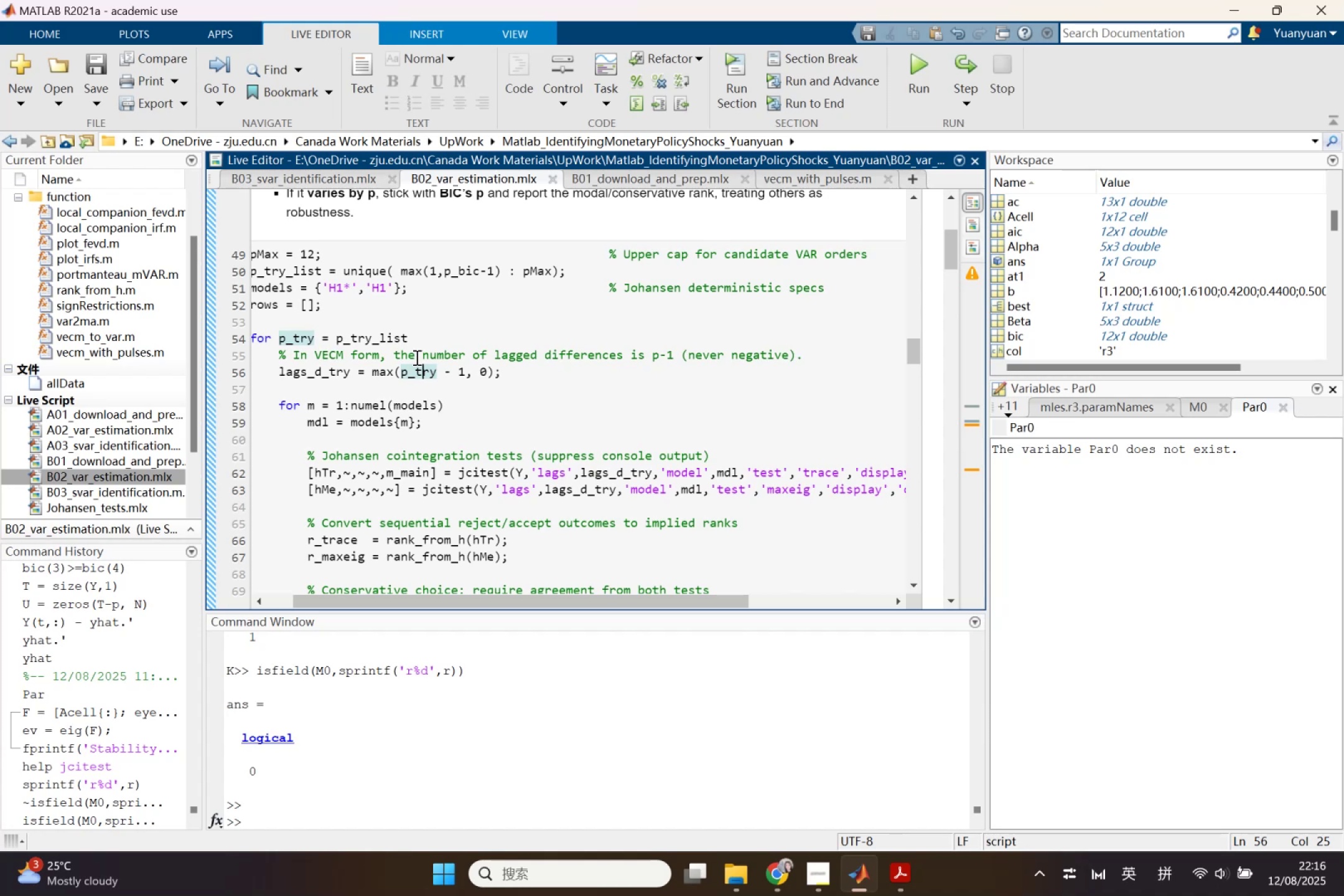 
wait(8.95)
 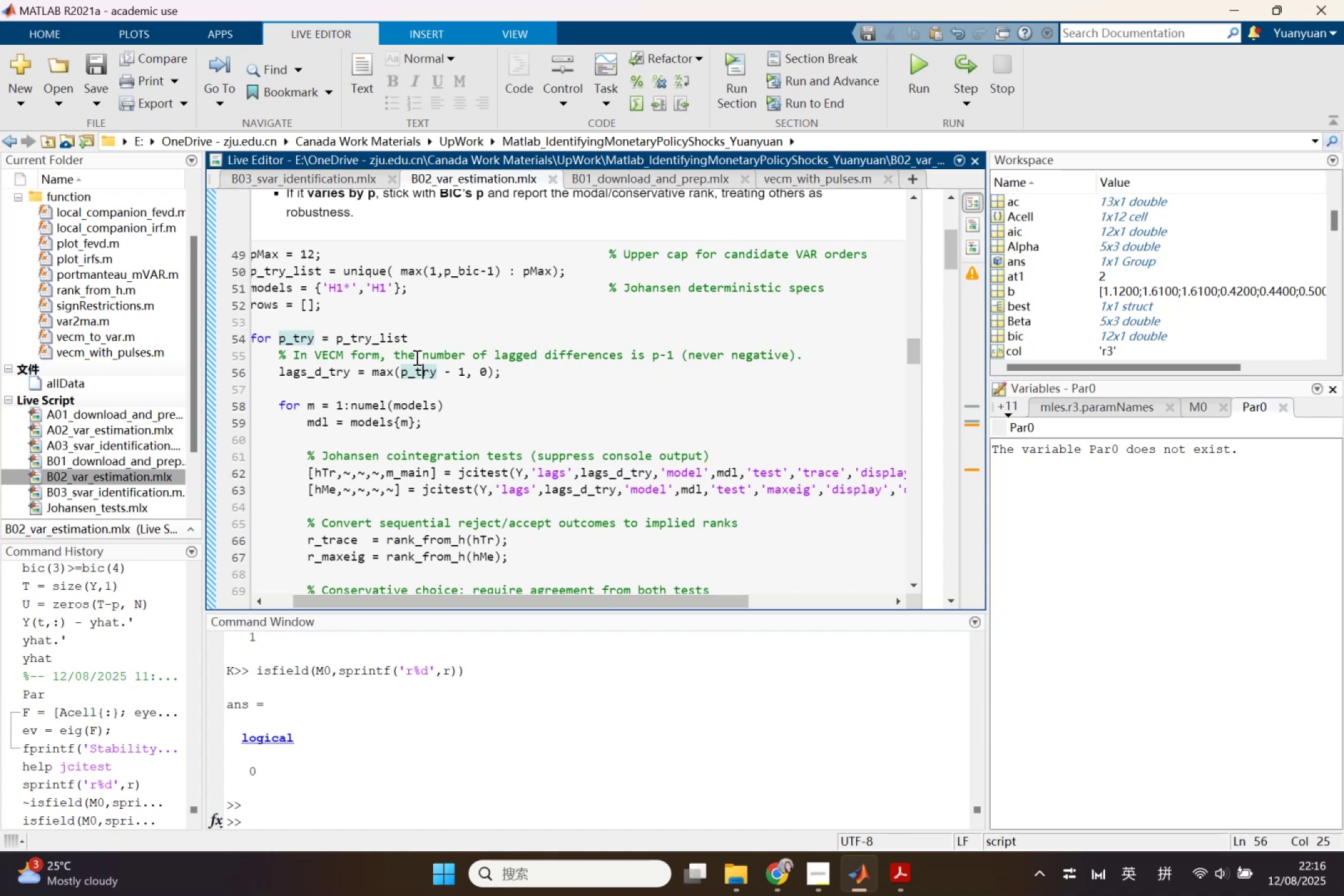 
scroll: coordinate [519, 477], scroll_direction: down, amount: 1.0
 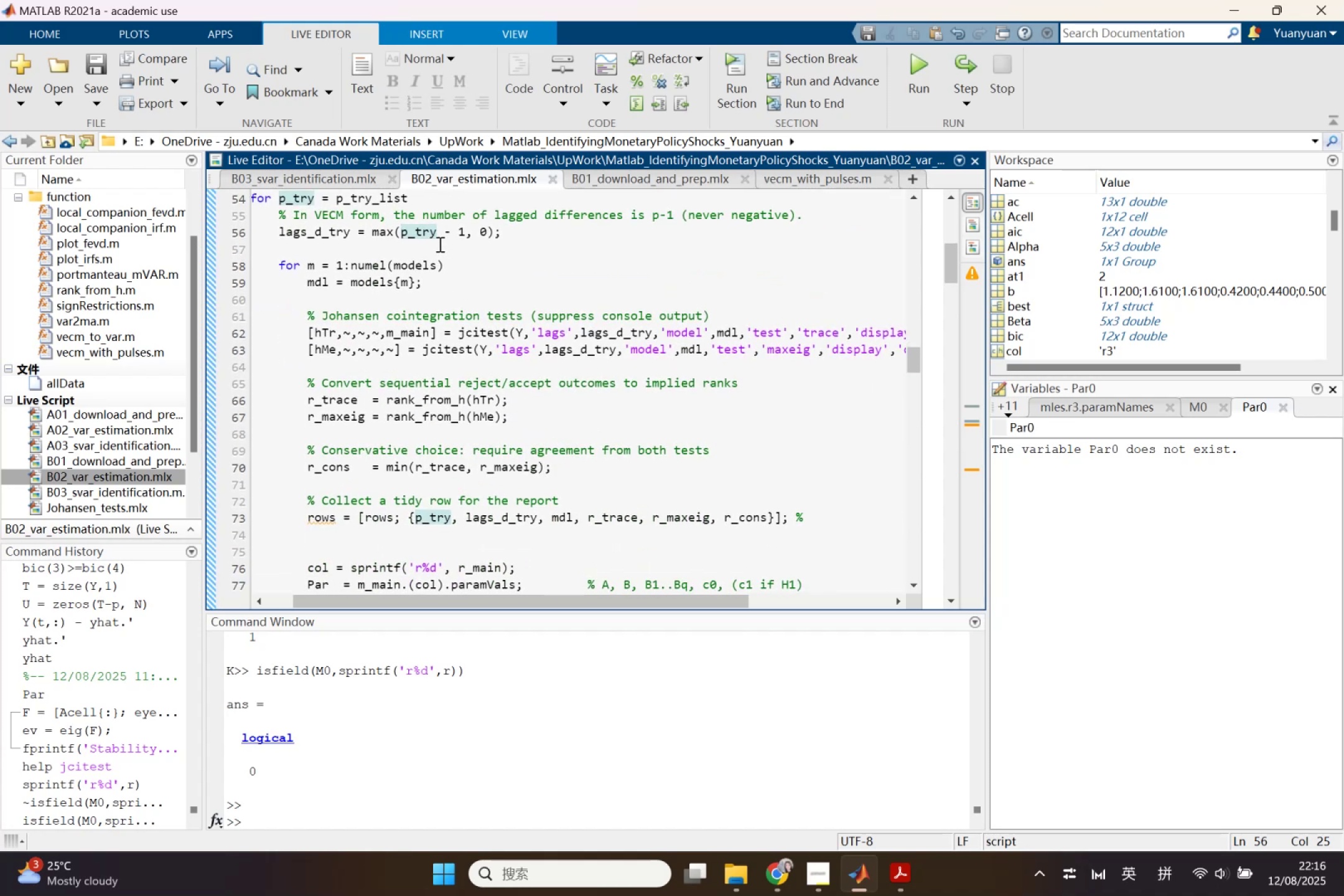 
double_click([429, 236])
 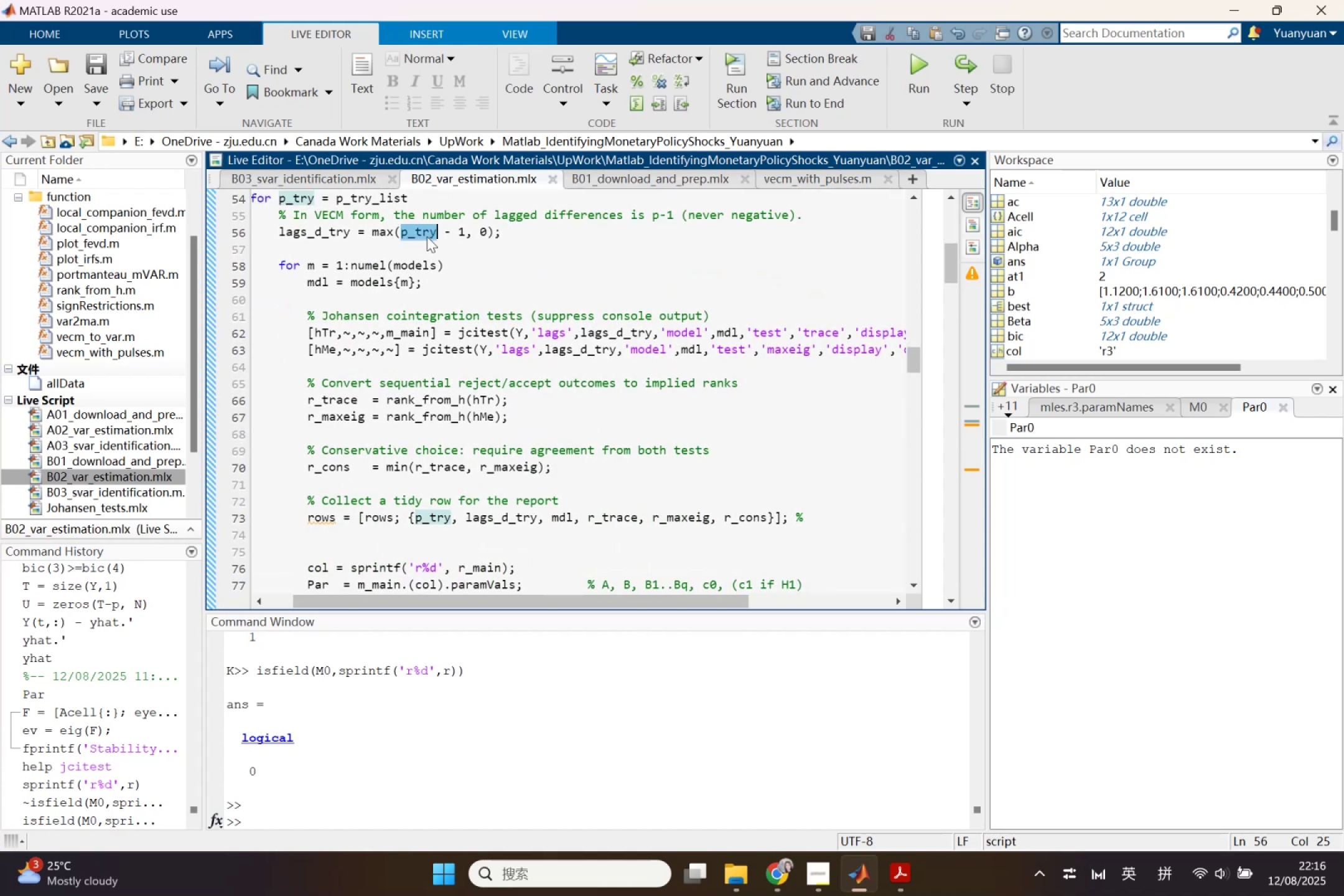 
key(Control+ControlLeft)
 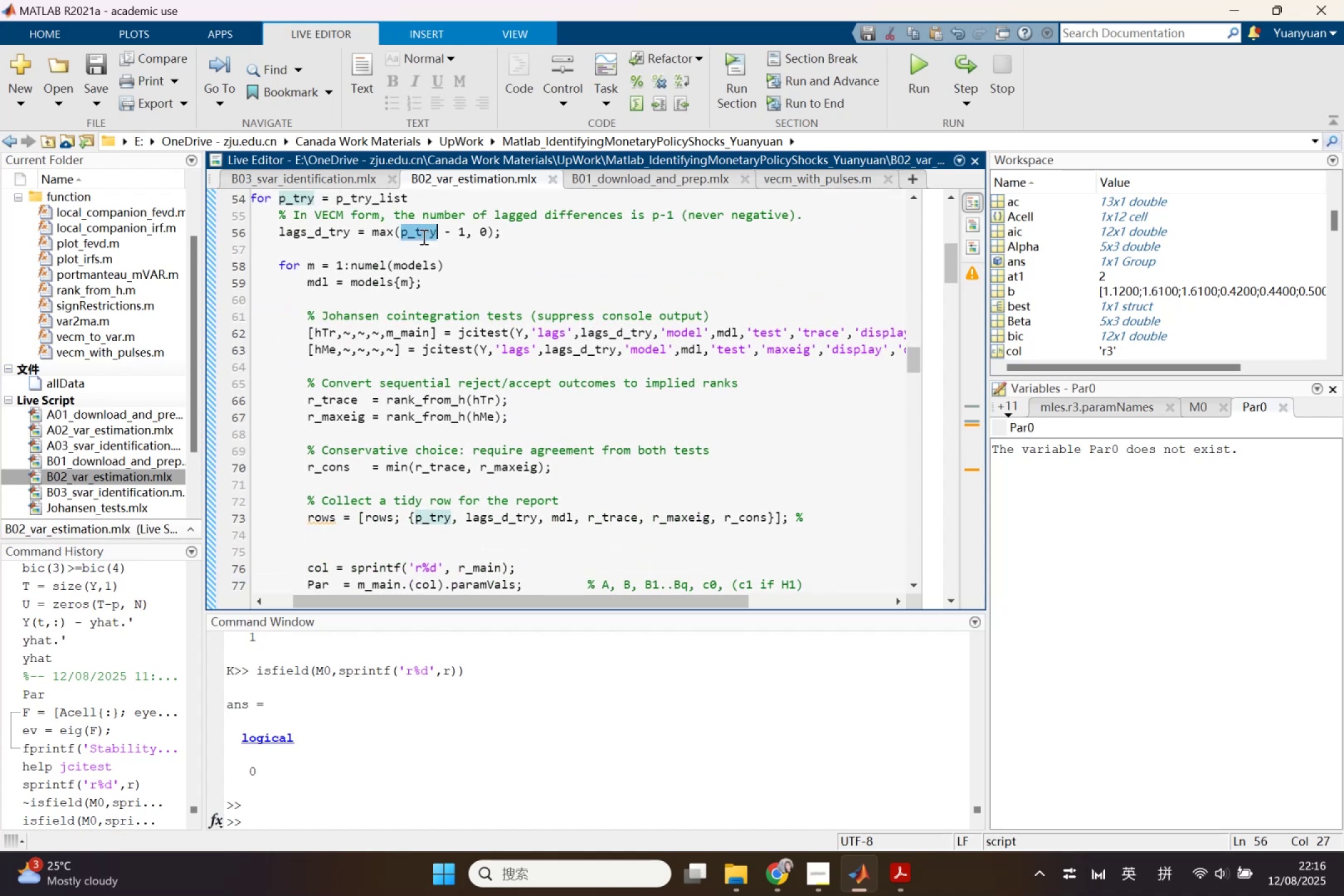 
key(Control+C)
 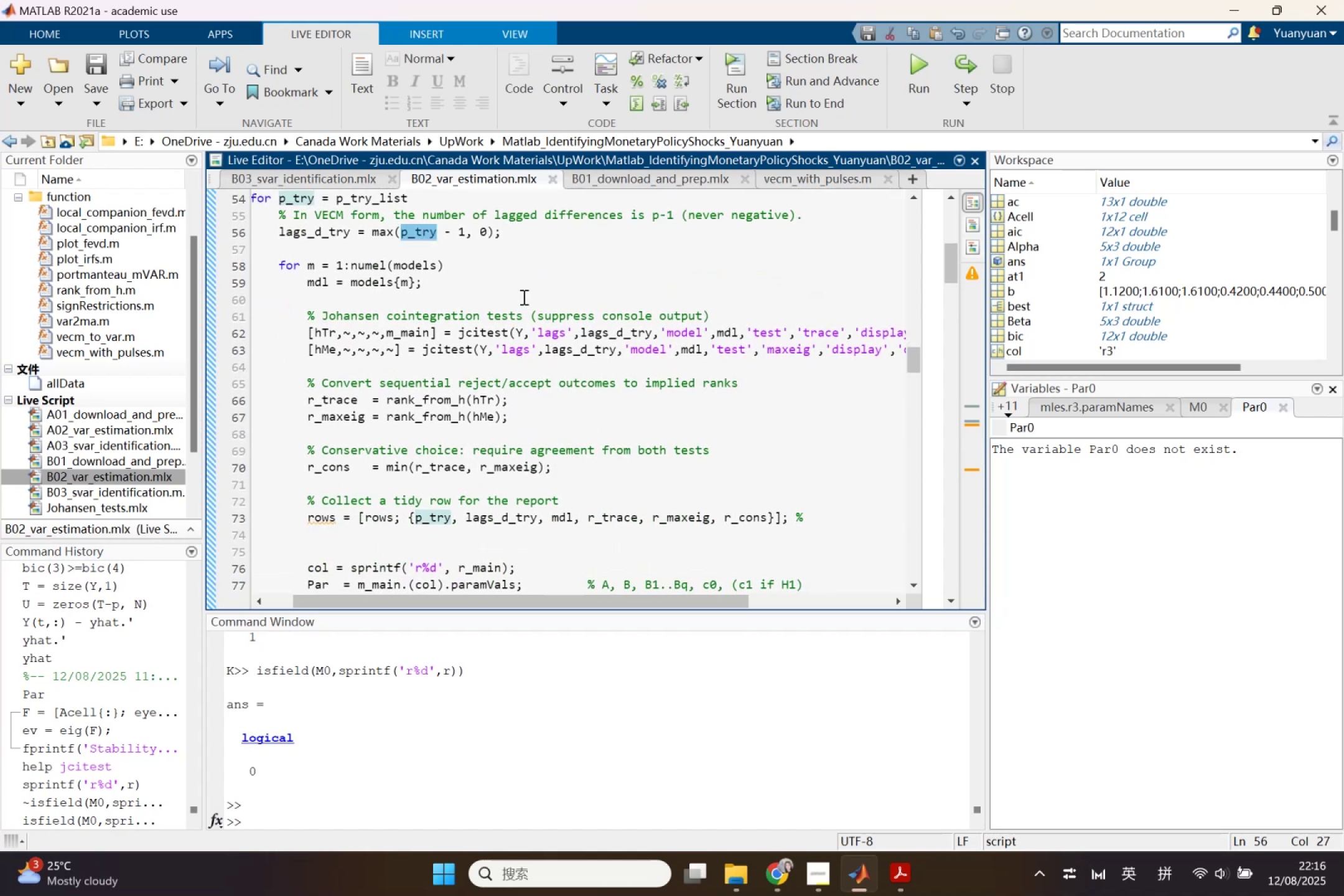 
scroll: coordinate [615, 445], scroll_direction: down, amount: 4.0
 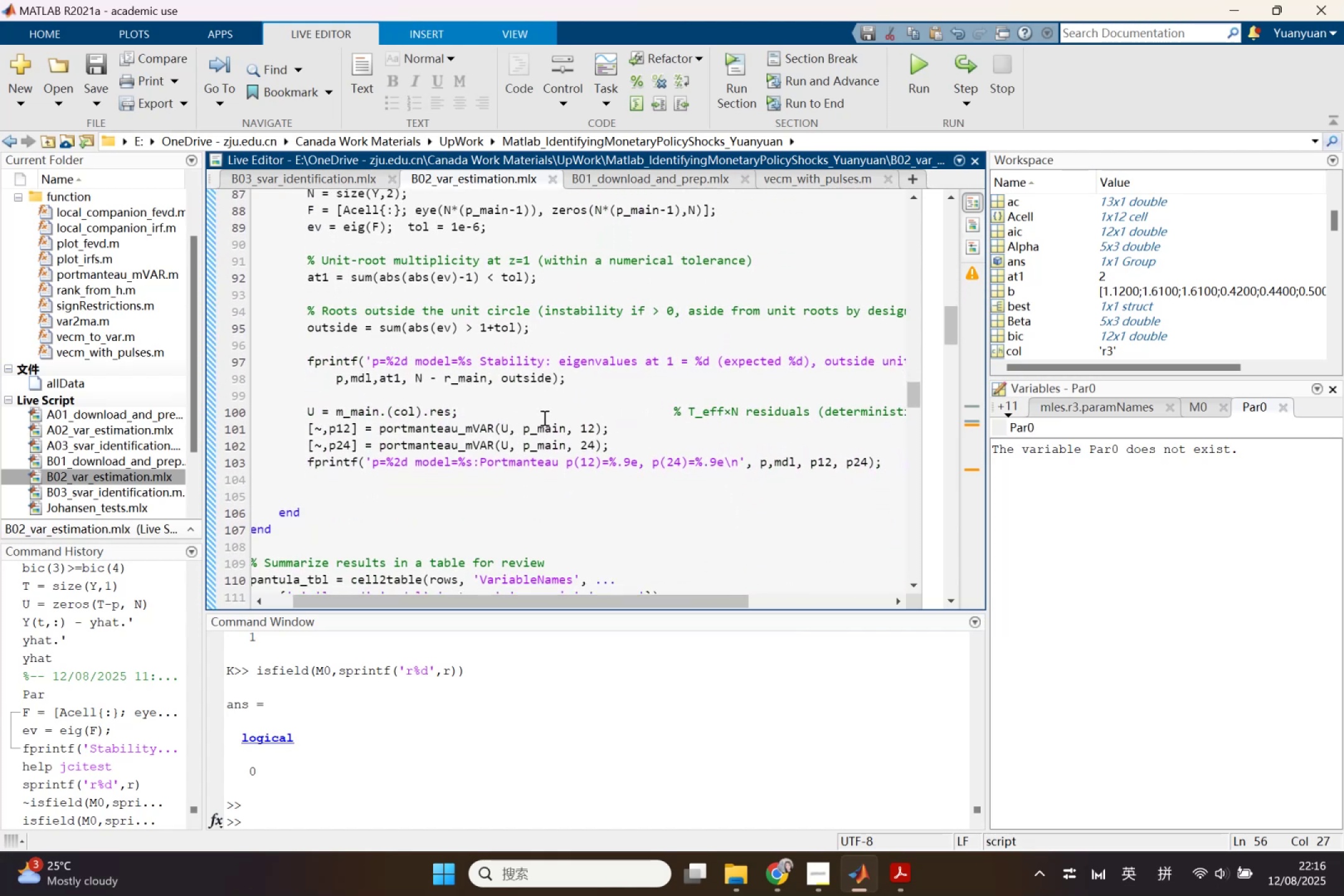 
scroll: coordinate [541, 433], scroll_direction: up, amount: 1.0
 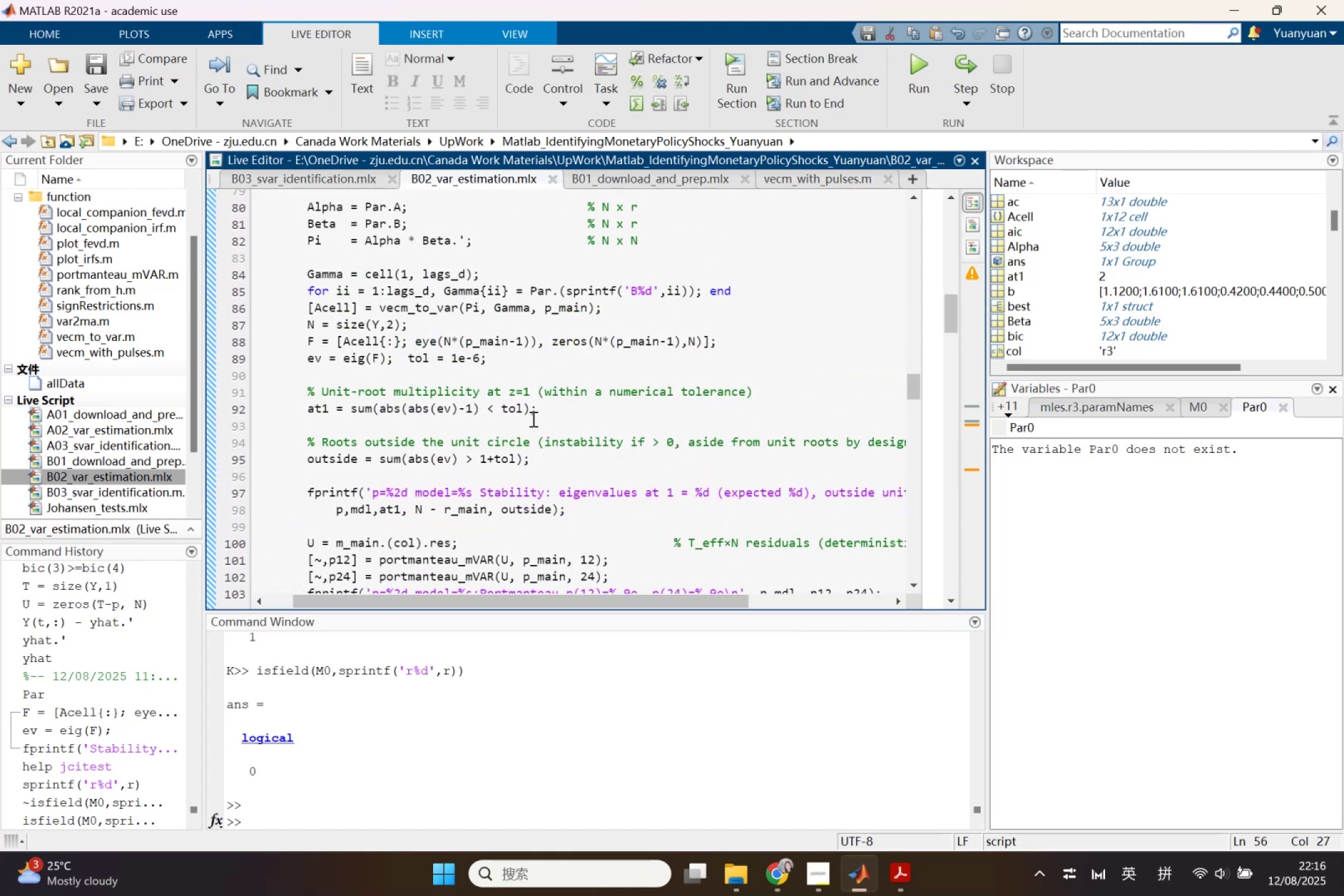 
scroll: coordinate [521, 500], scroll_direction: down, amount: 5.0
 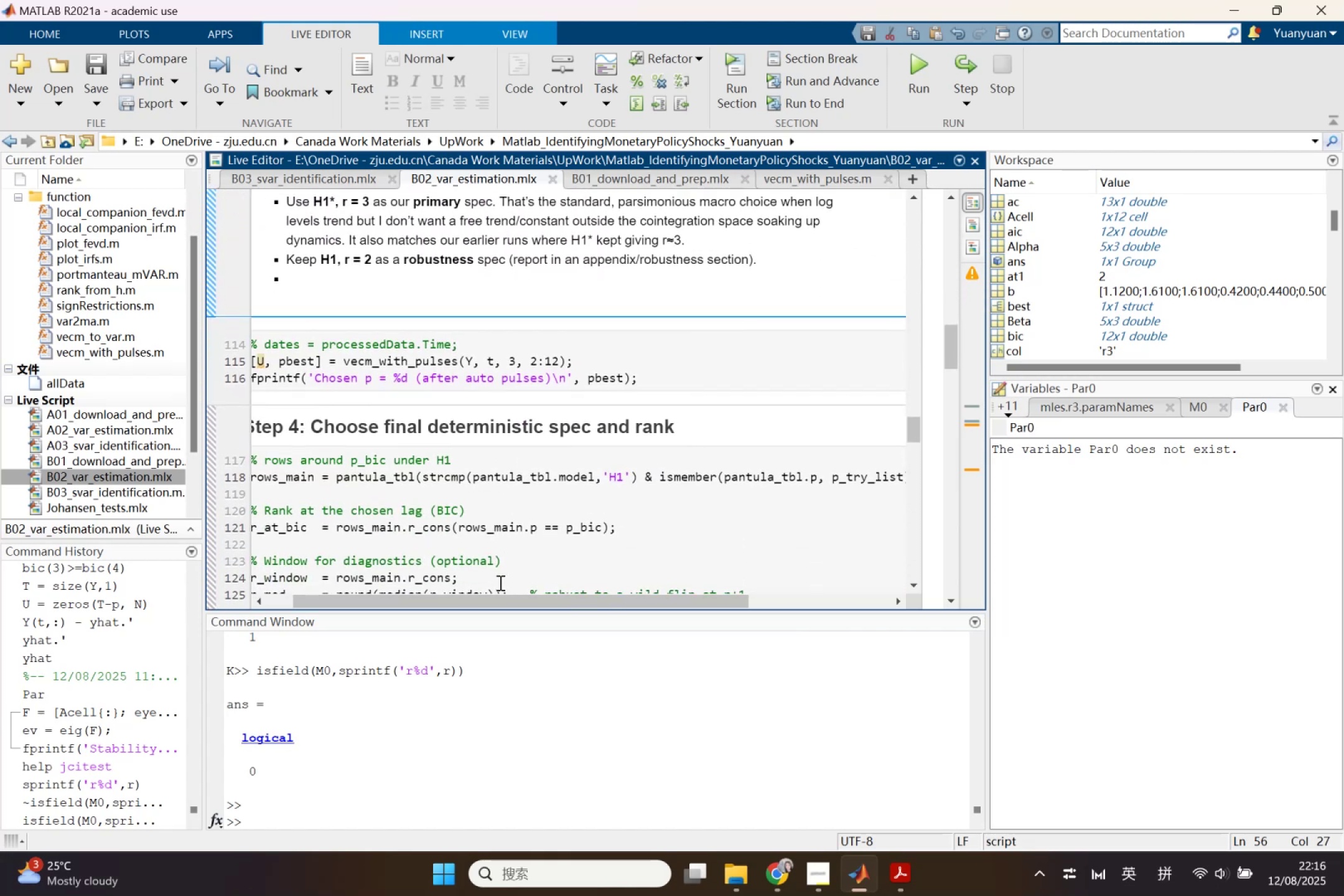 
left_click_drag(start_coordinate=[490, 599], to_coordinate=[433, 602])
 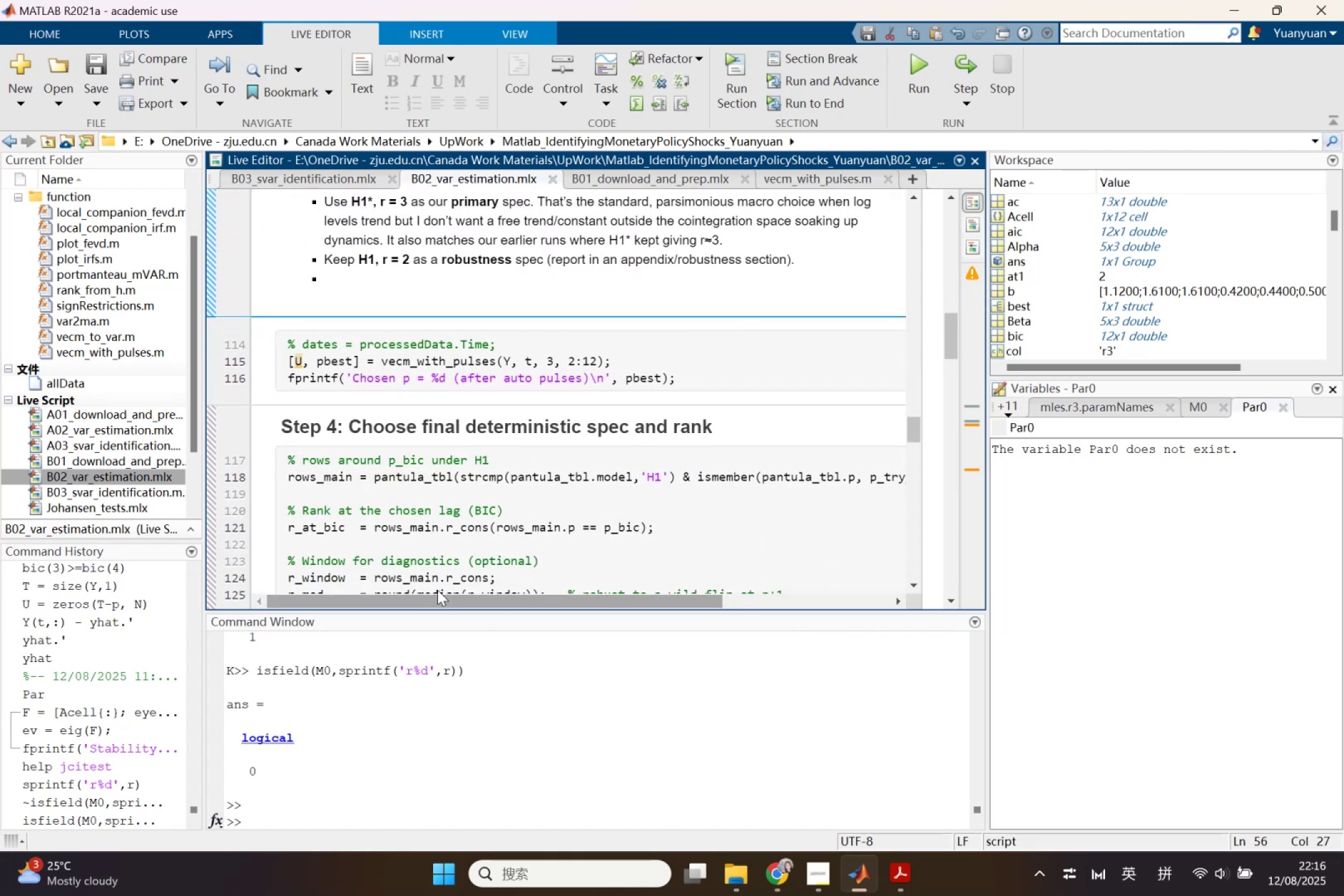 
scroll: coordinate [449, 535], scroll_direction: down, amount: 2.0
 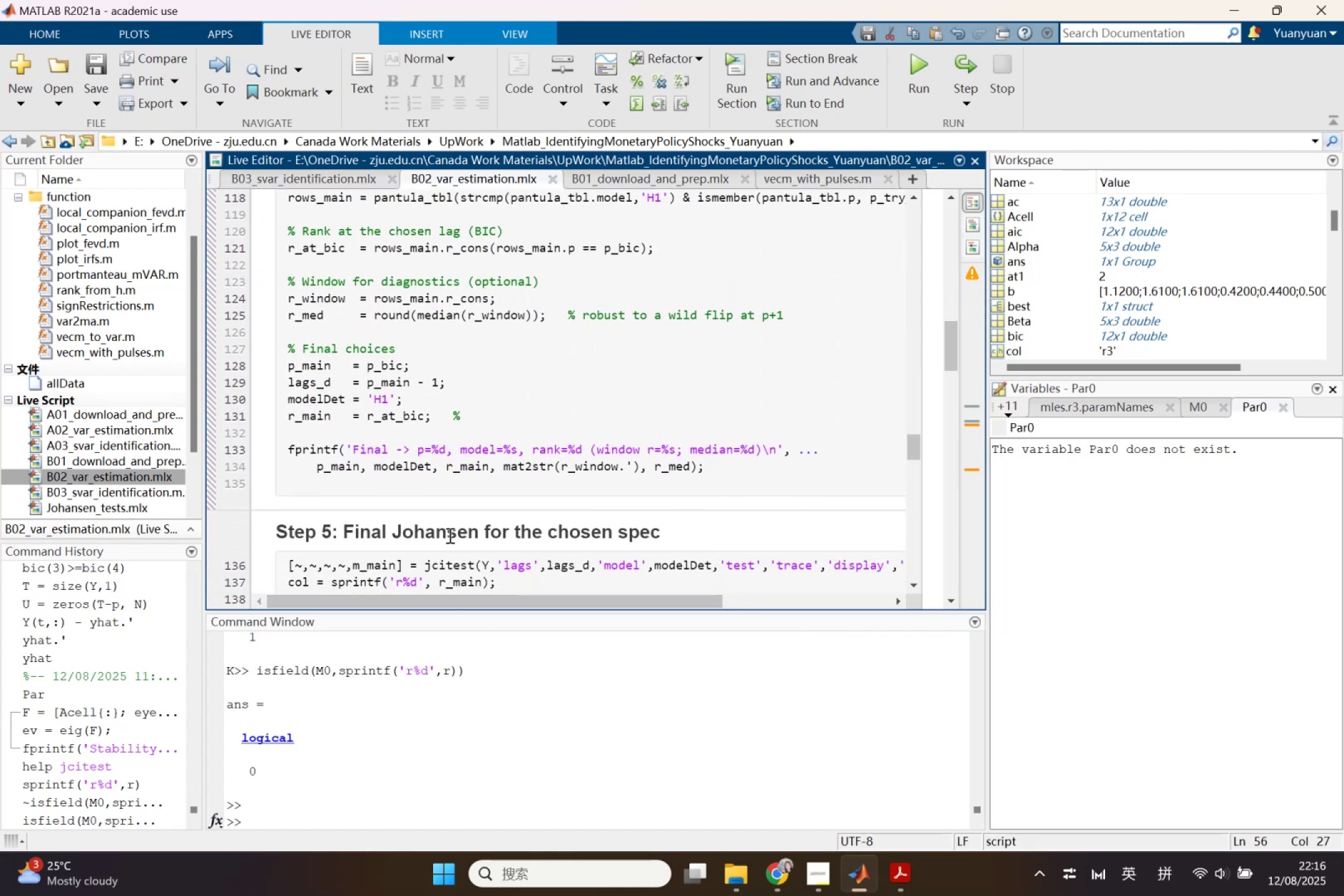 
scroll: coordinate [449, 535], scroll_direction: up, amount: 2.0
 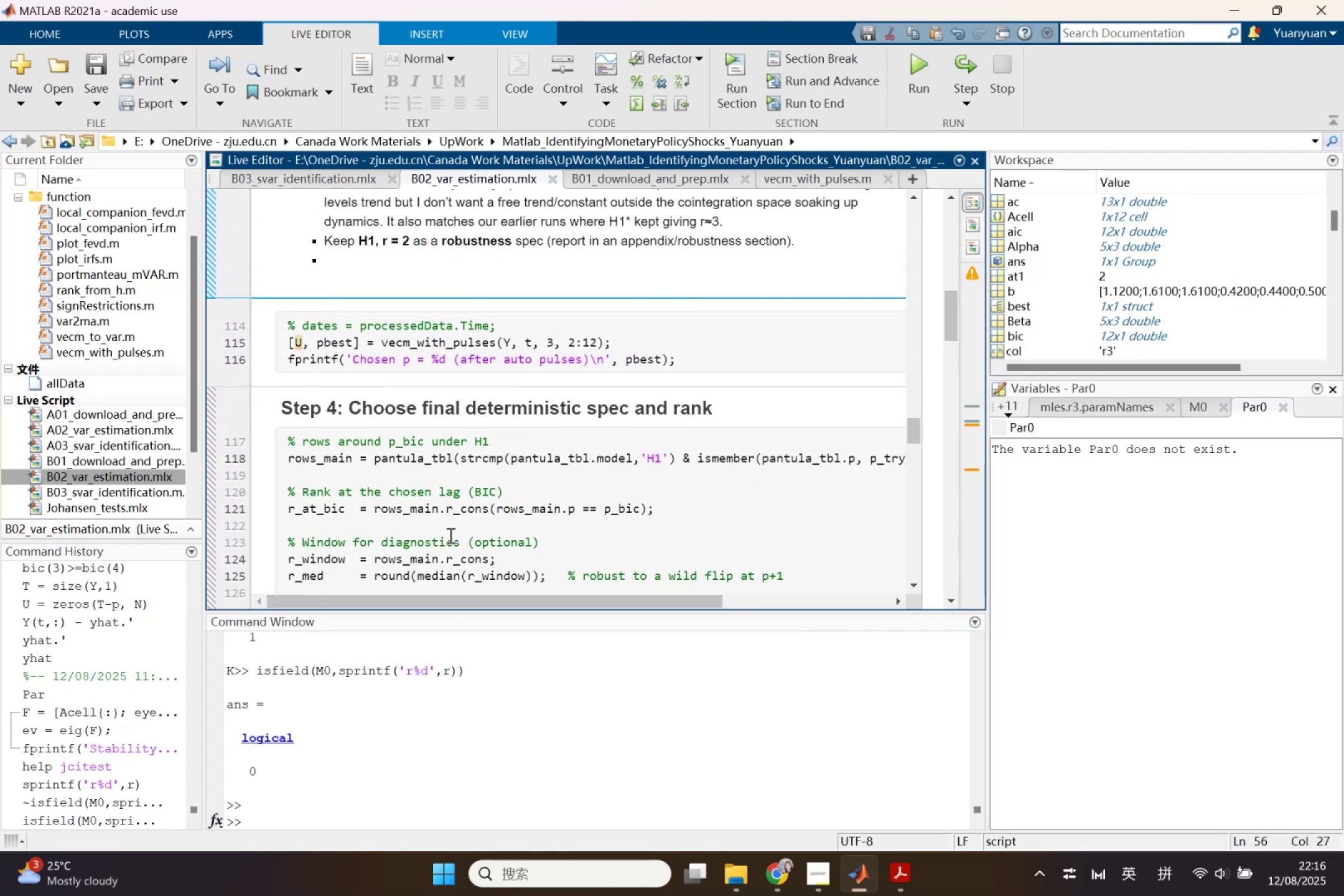 
scroll: coordinate [451, 534], scroll_direction: down, amount: 4.0
 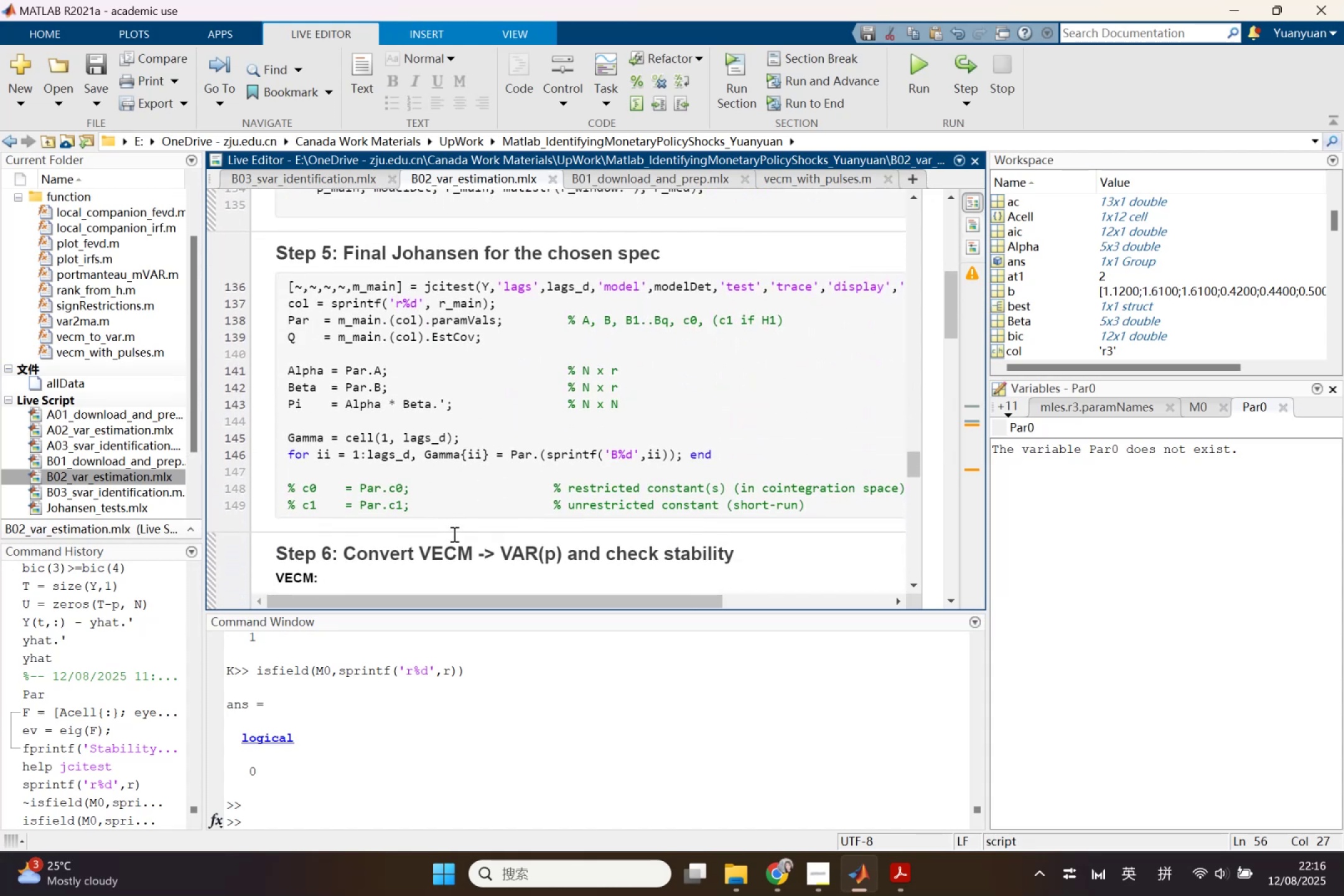 
scroll: coordinate [454, 534], scroll_direction: up, amount: 12.0
 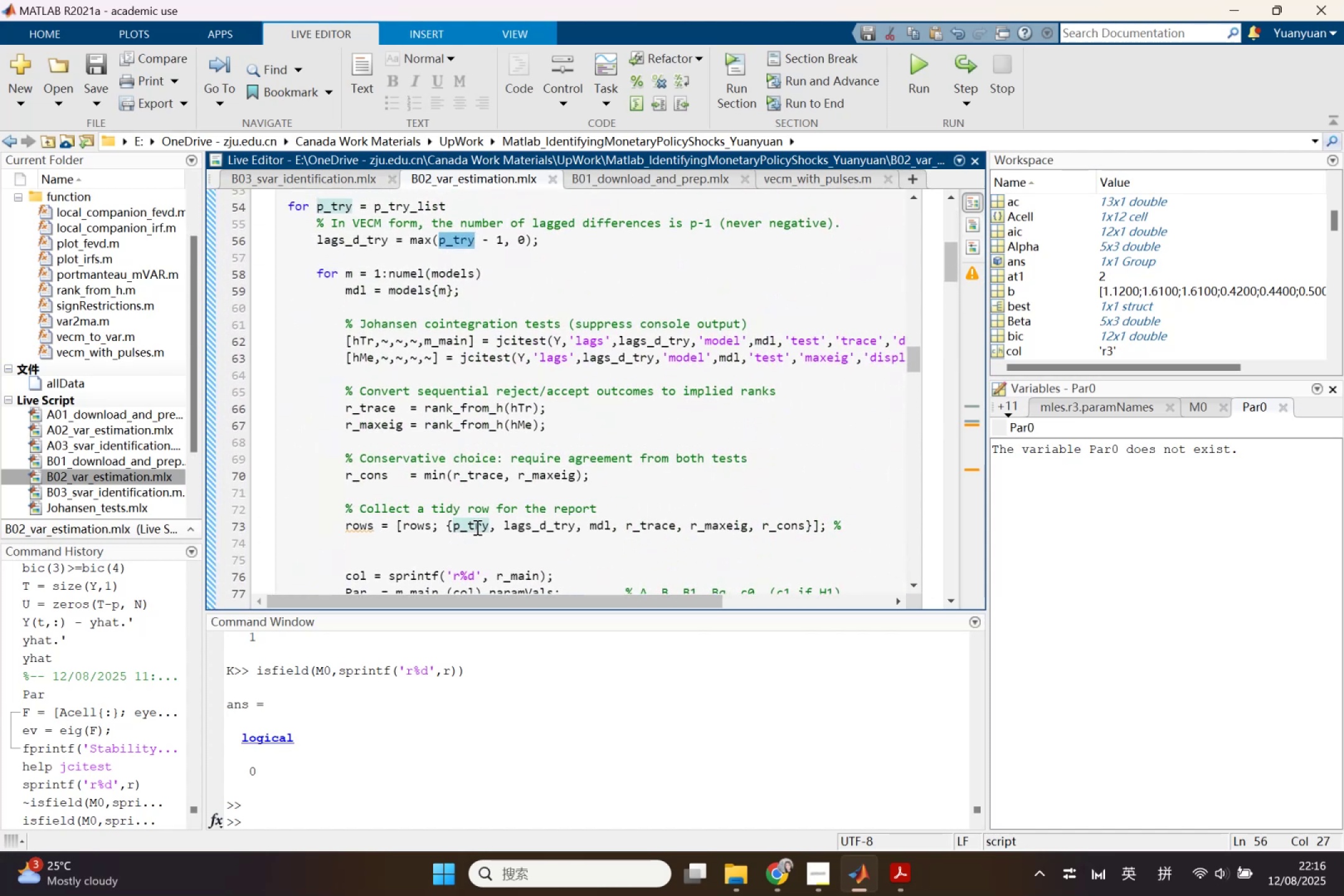 
double_click([476, 527])
 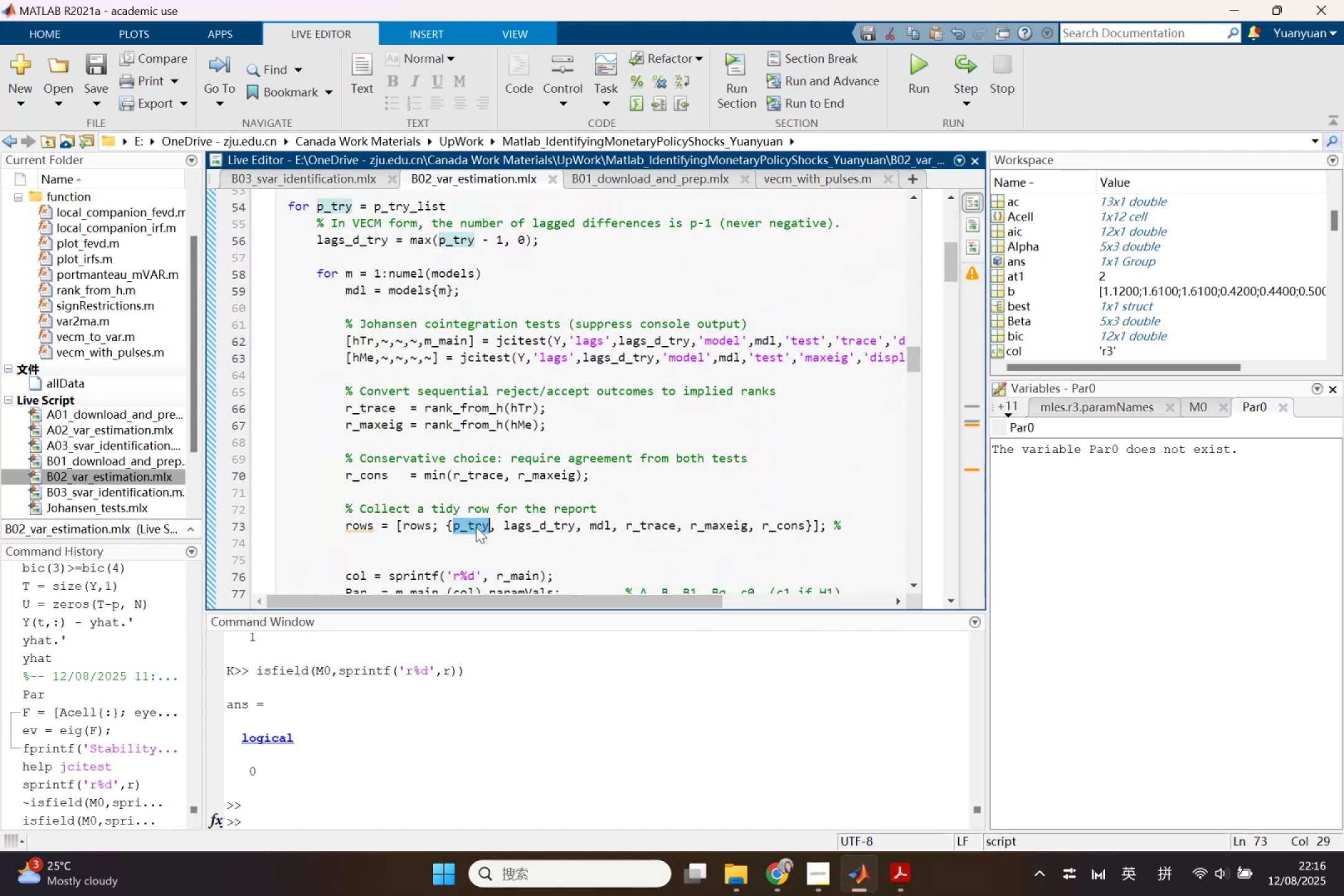 
key(Control+ControlLeft)
 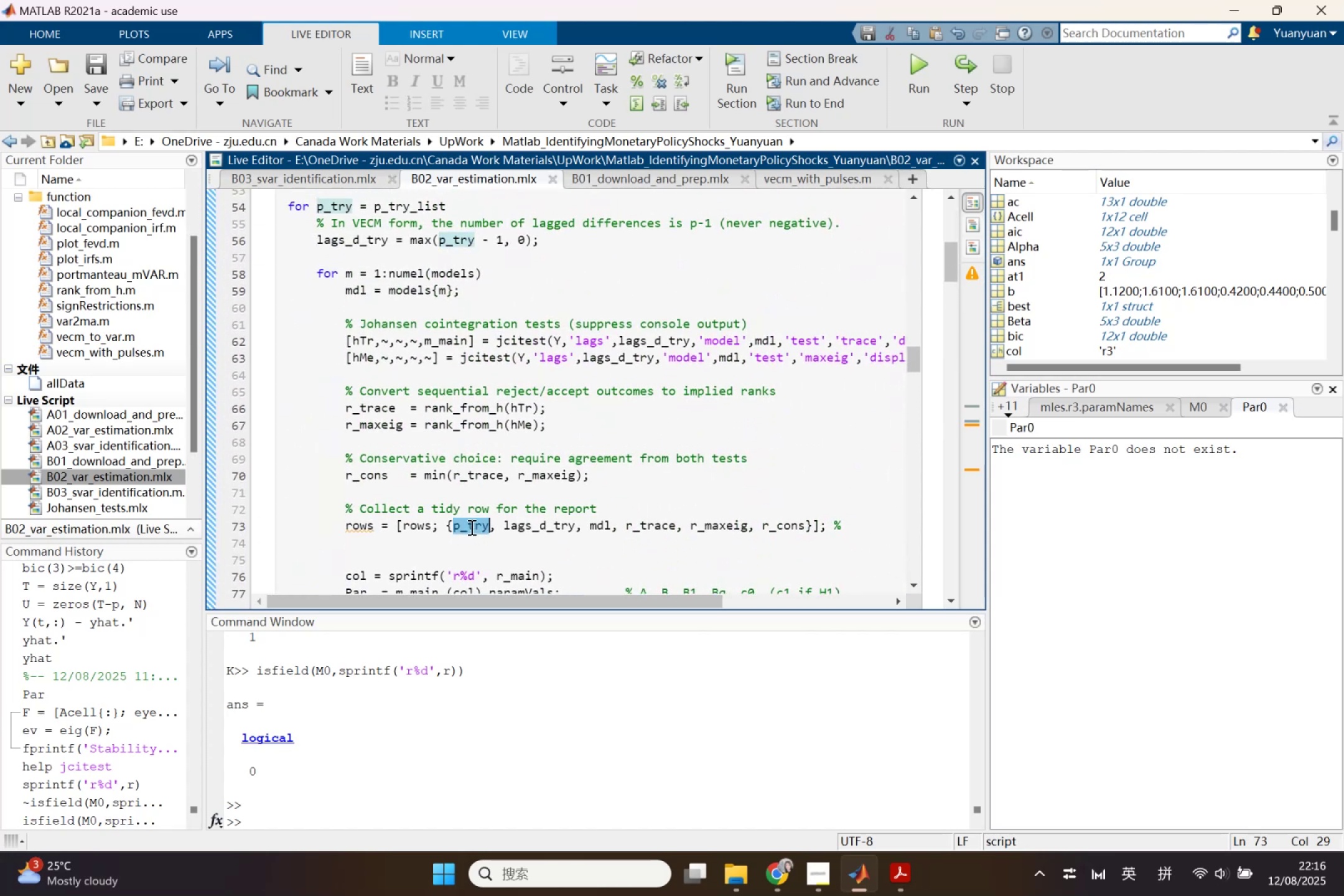 
key(Control+C)
 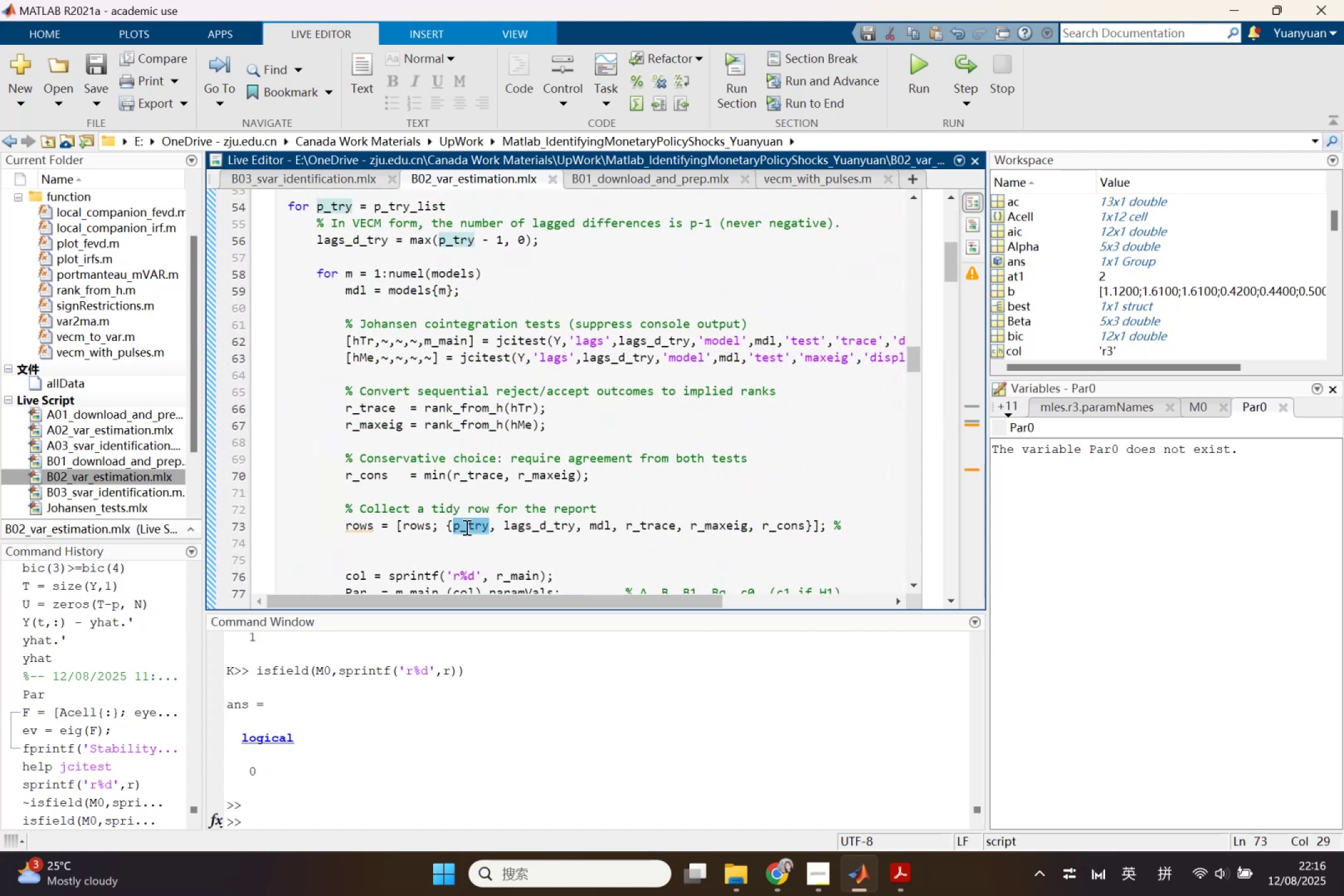 
scroll: coordinate [455, 528], scroll_direction: down, amount: 2.0
 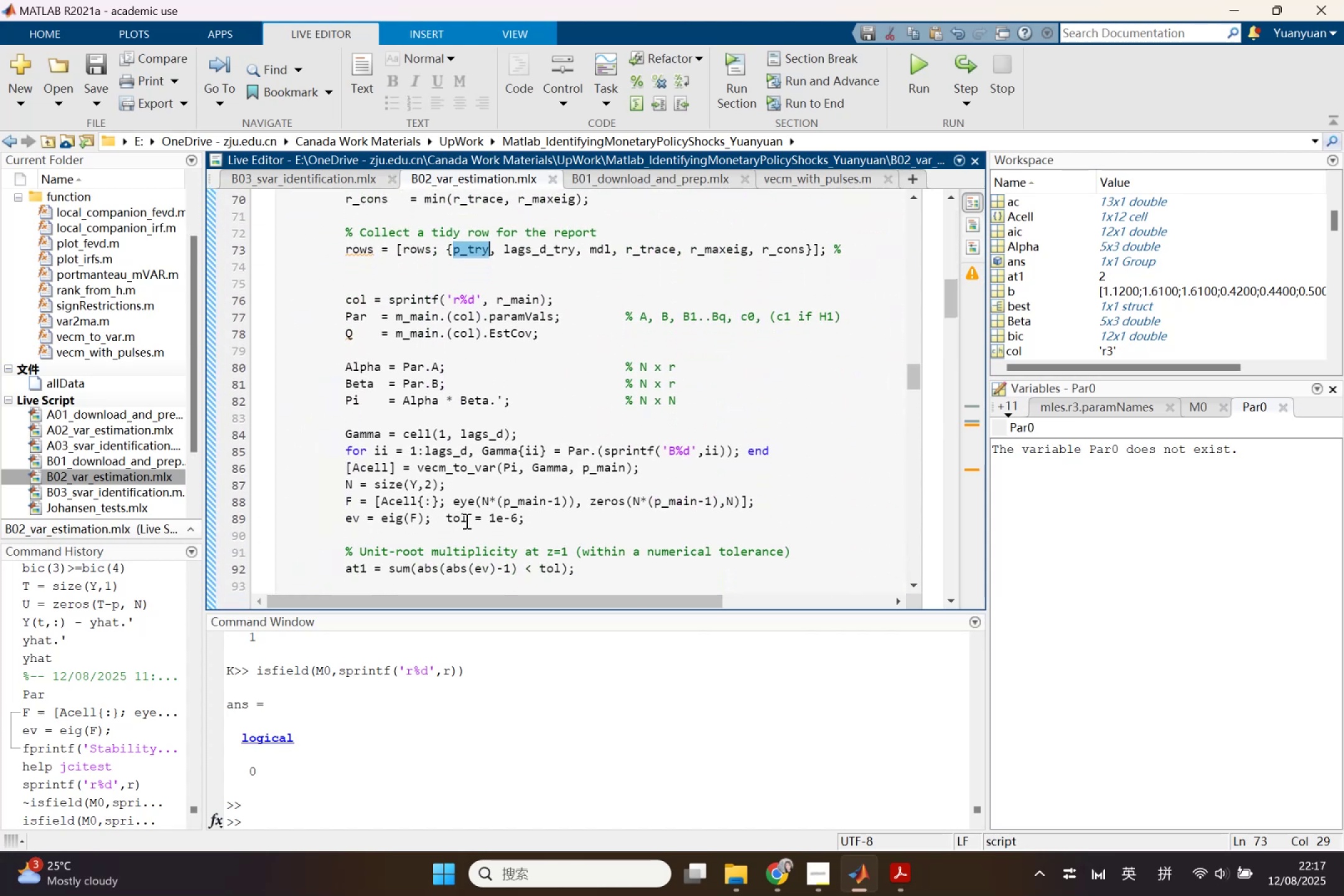 
scroll: coordinate [472, 514], scroll_direction: up, amount: 2.0
 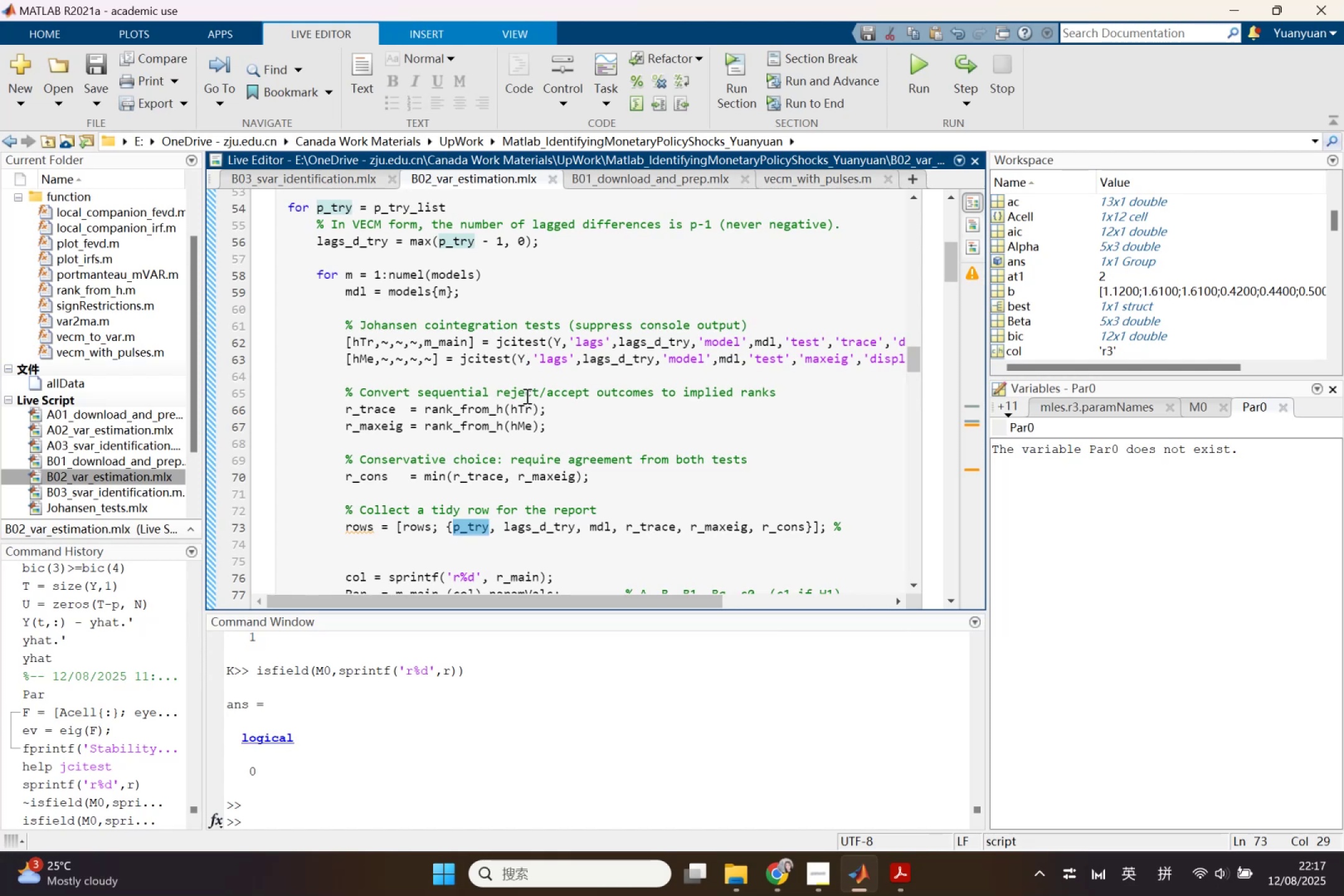 
scroll: coordinate [526, 396], scroll_direction: down, amount: 1.0
 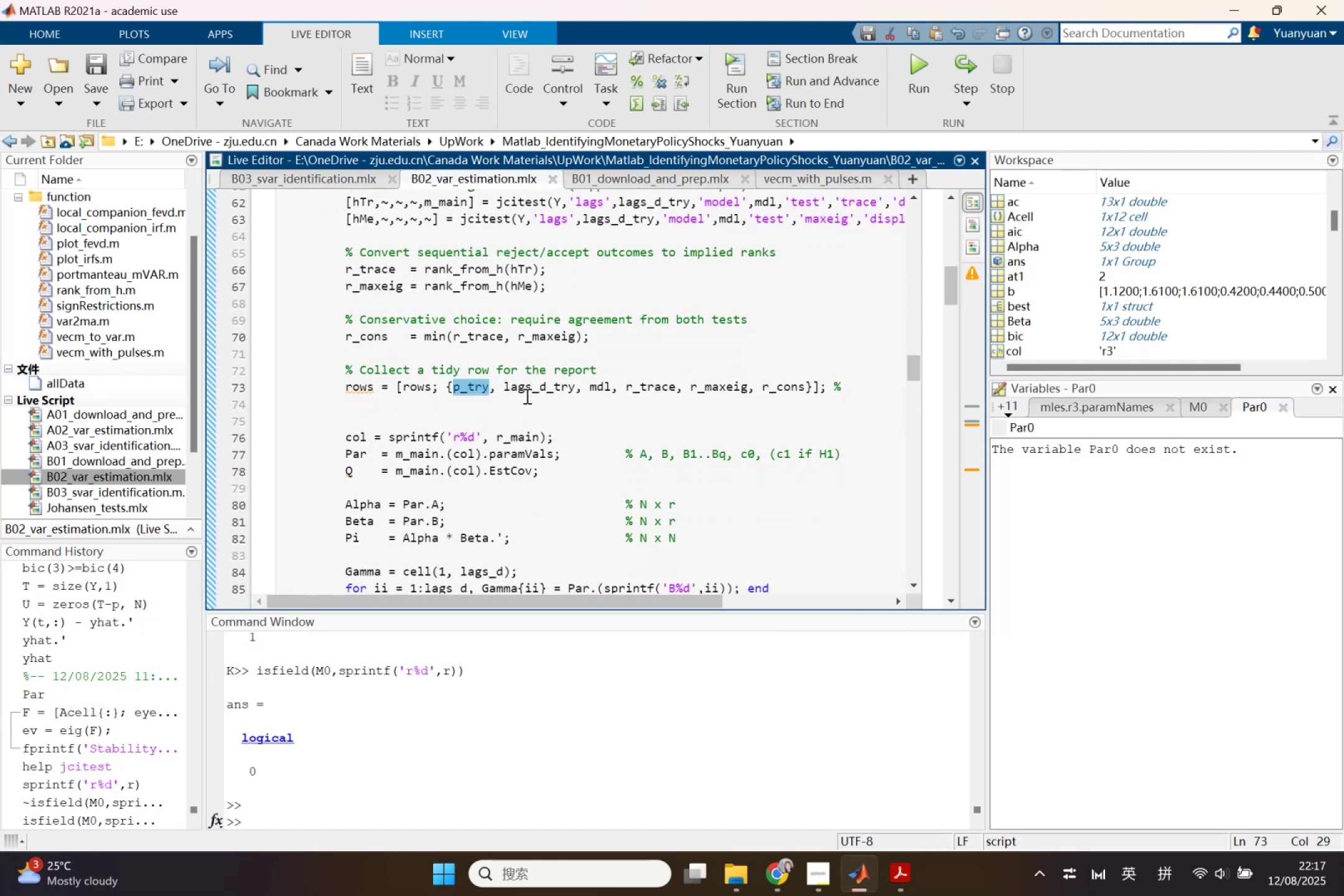 
left_click([518, 452])
 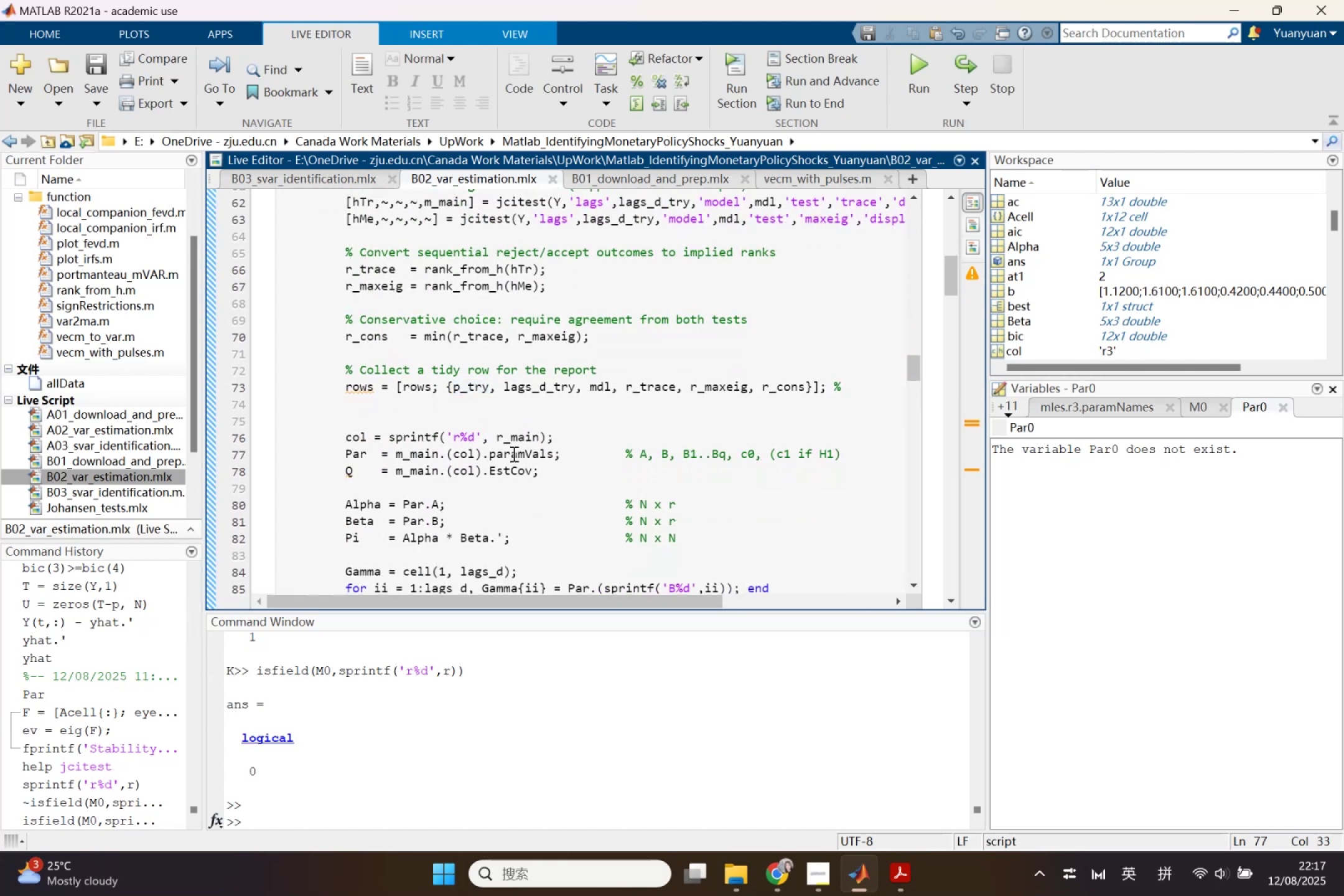 
scroll: coordinate [510, 505], scroll_direction: down, amount: 1.0
 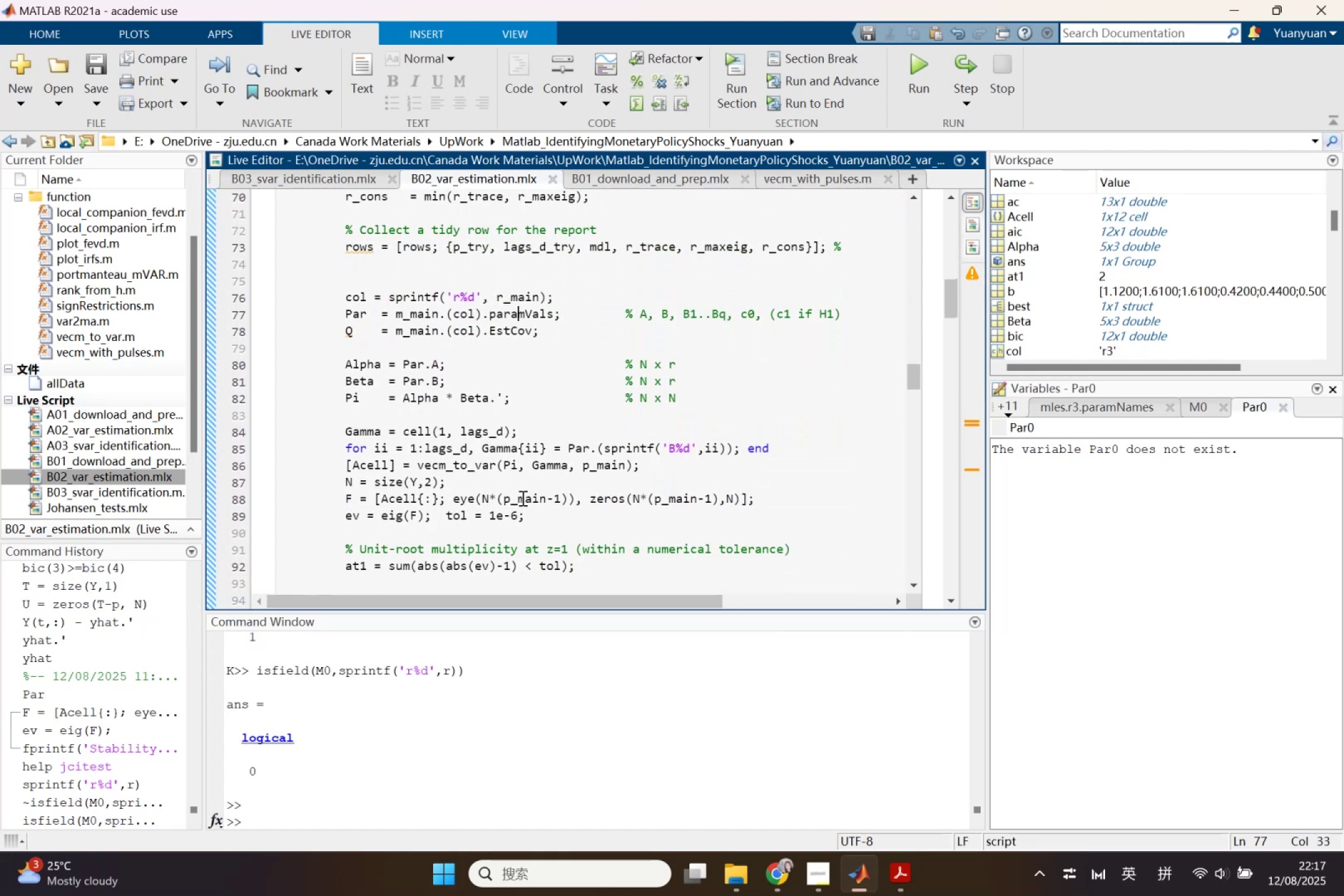 
double_click([521, 497])
 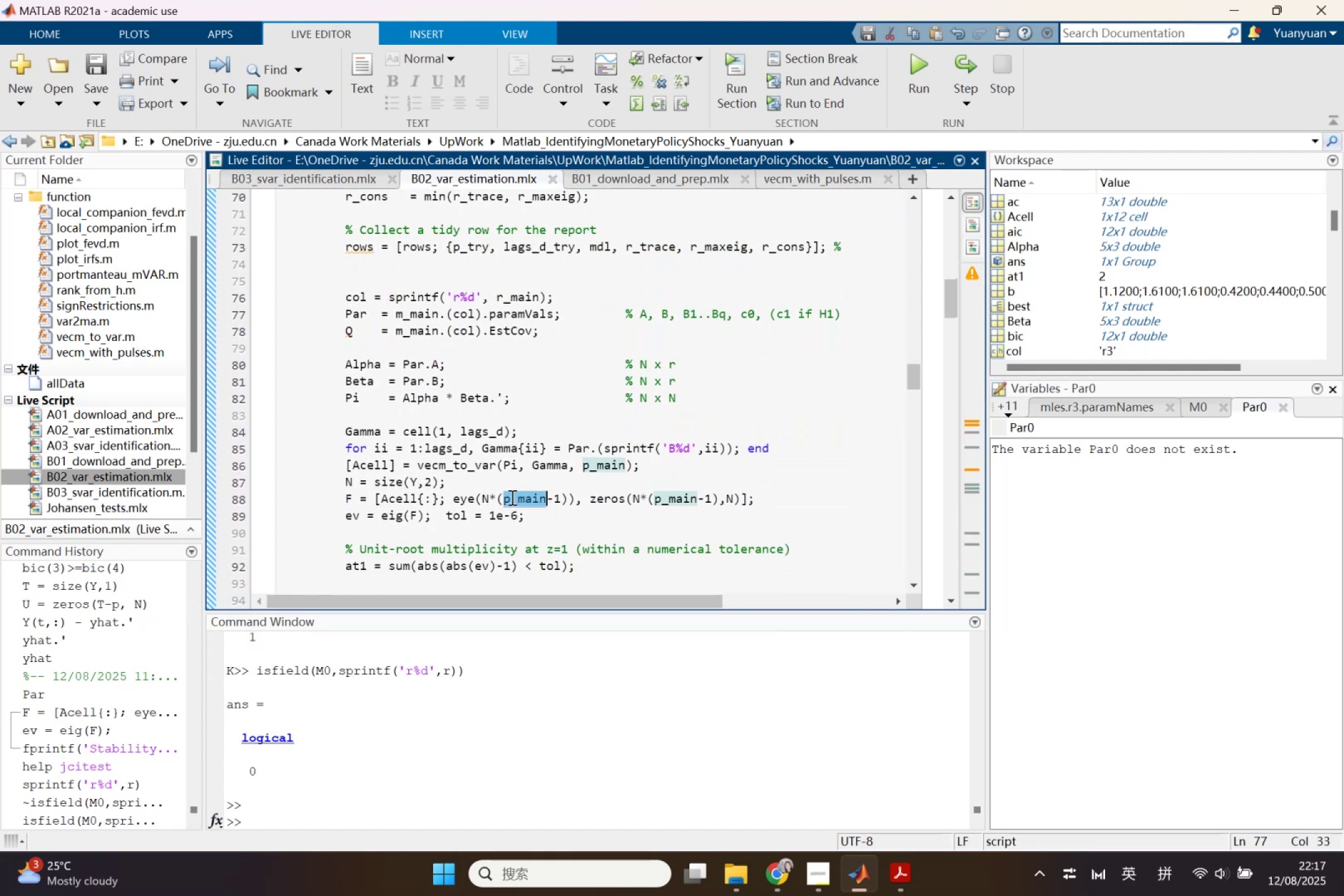 
key(Control+V)
 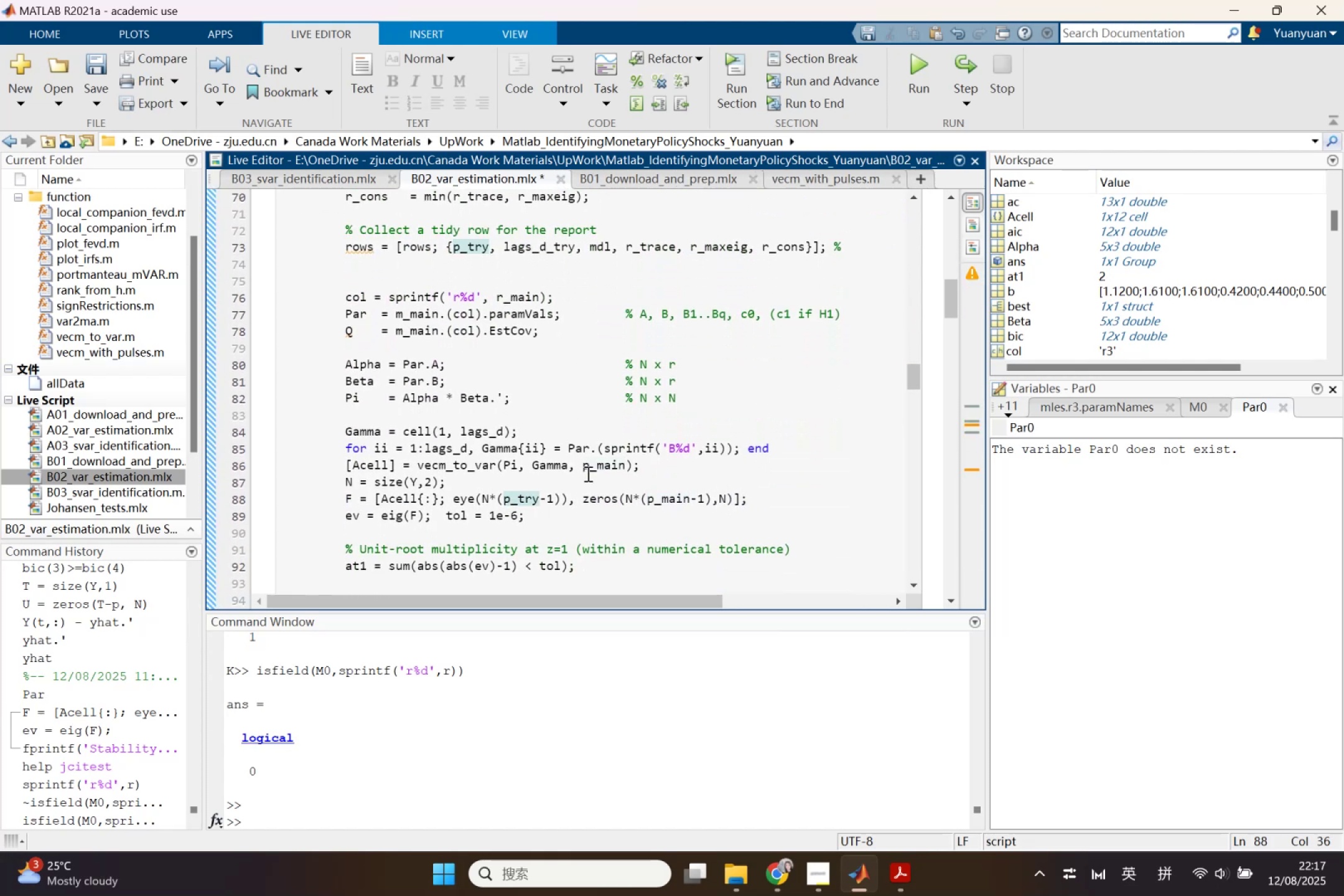 
left_click([587, 474])
 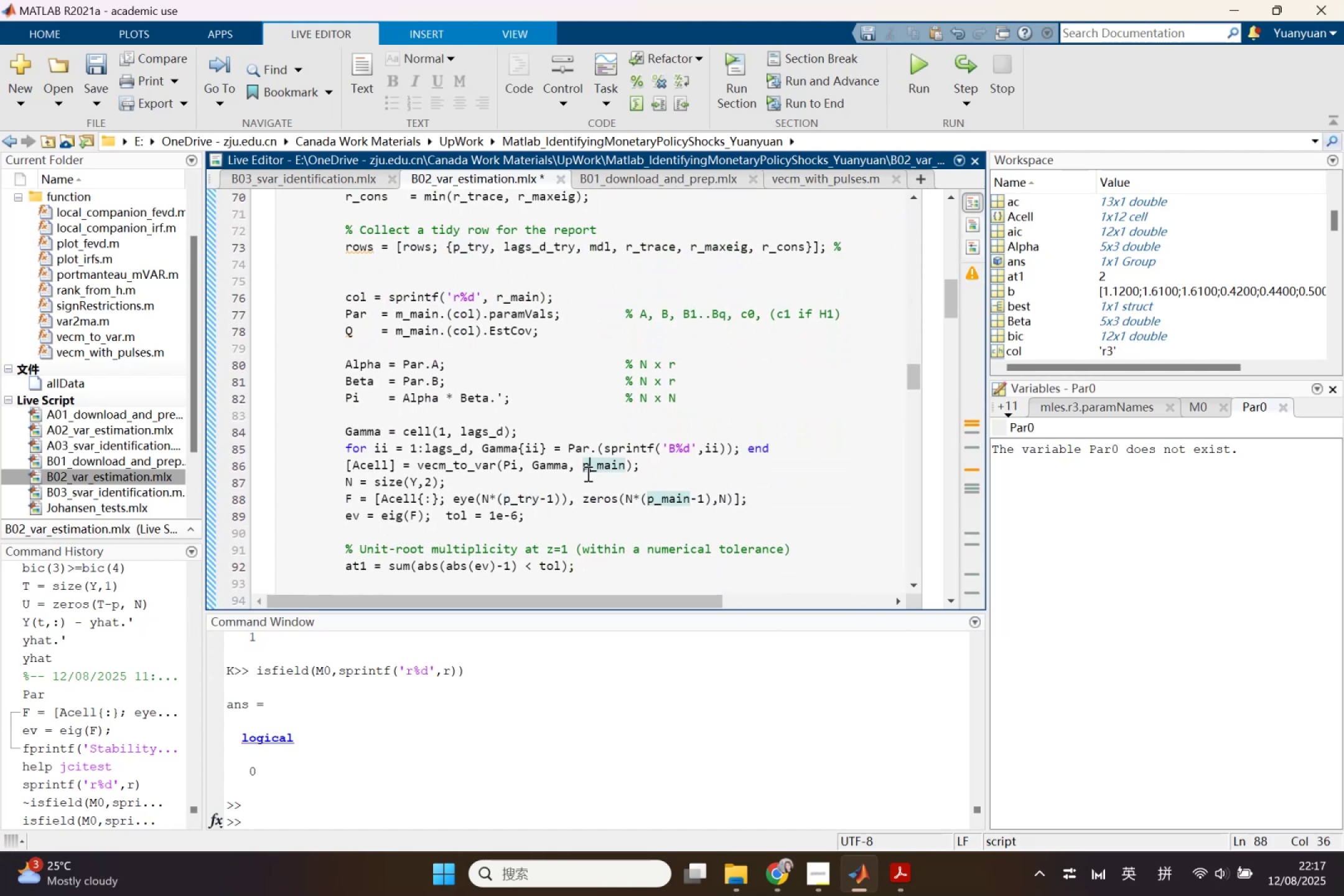 
double_click([587, 474])
 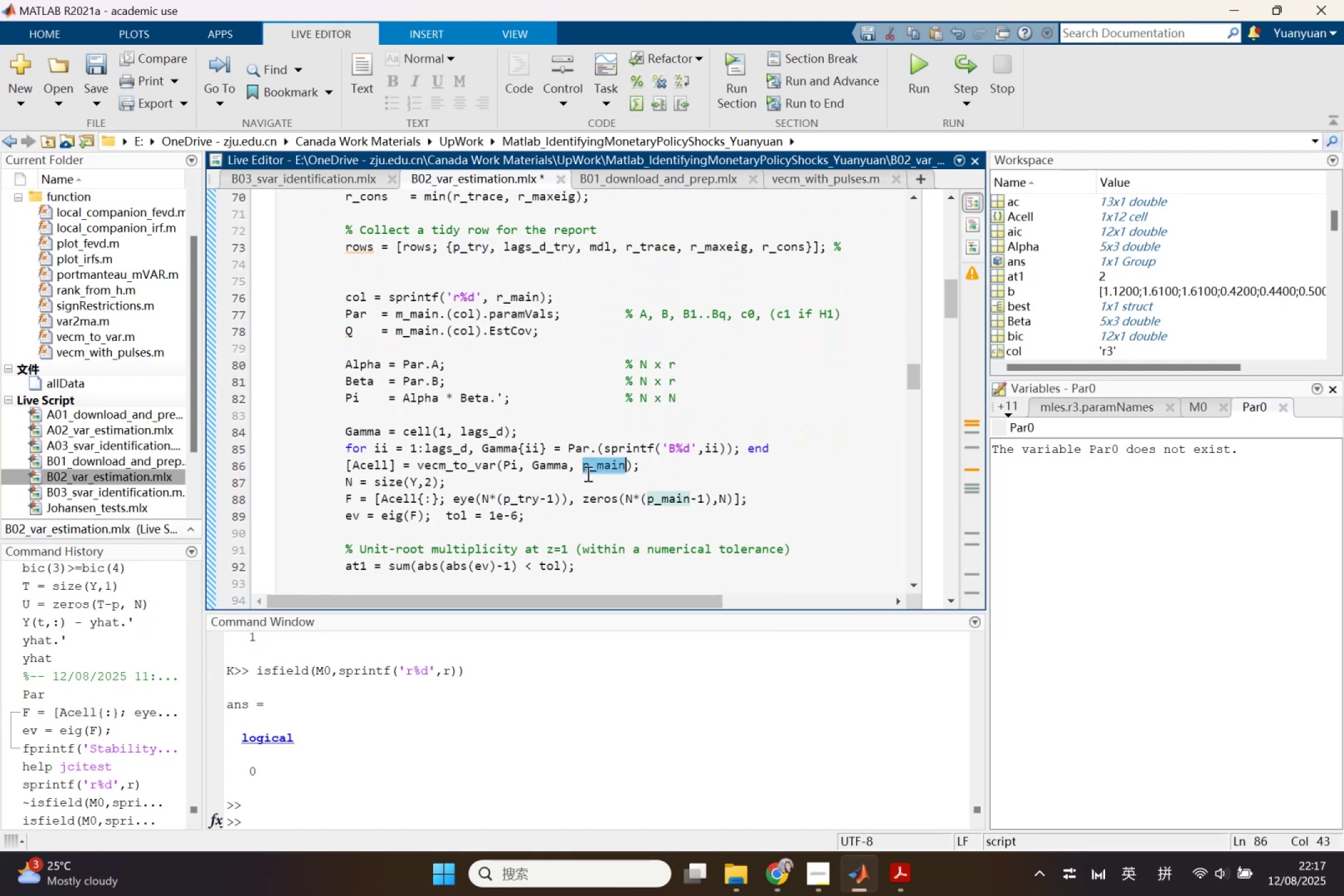 
key(Control+V)
 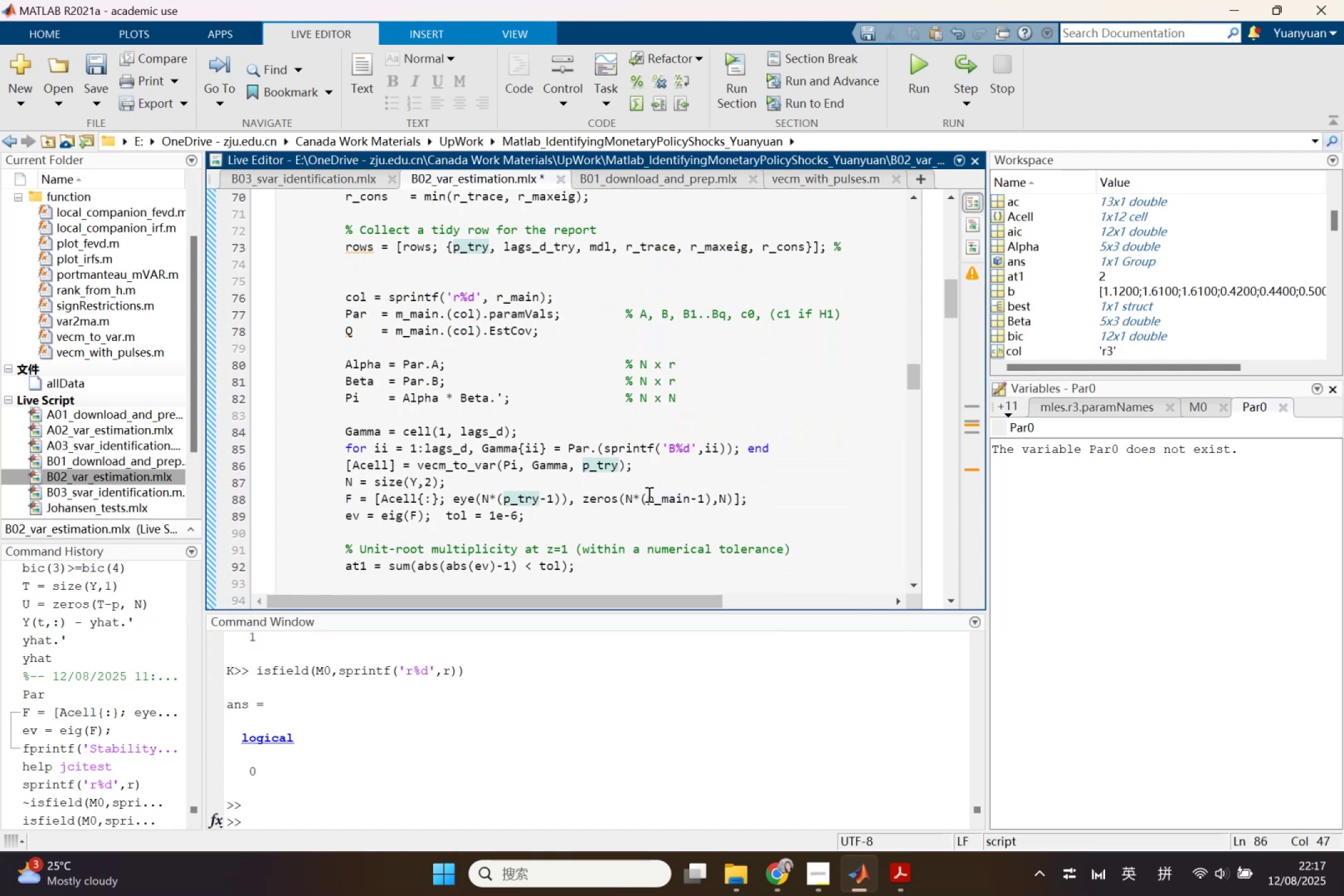 
double_click([648, 494])
 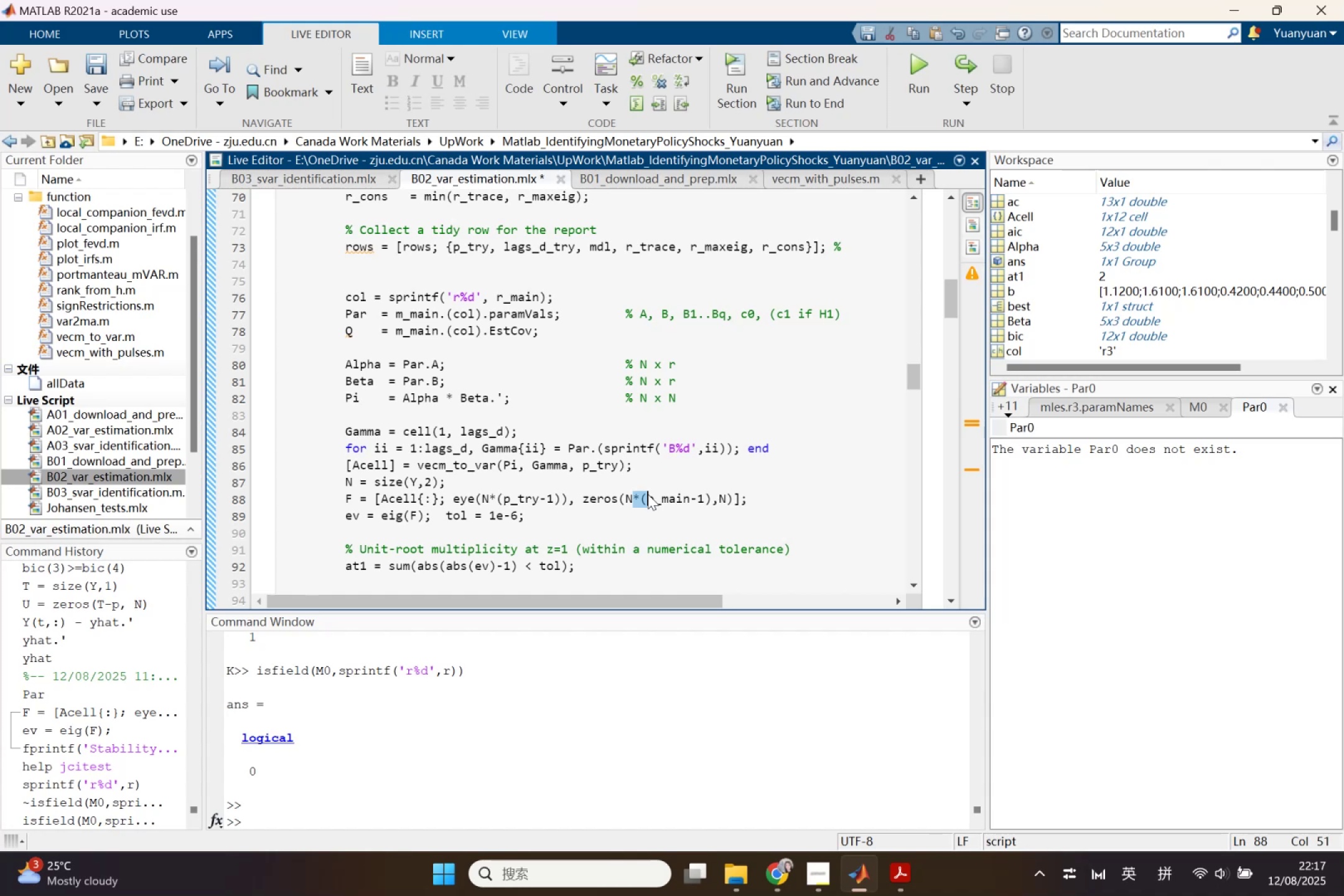 
hold_key(key=ControlLeft, duration=0.44)
 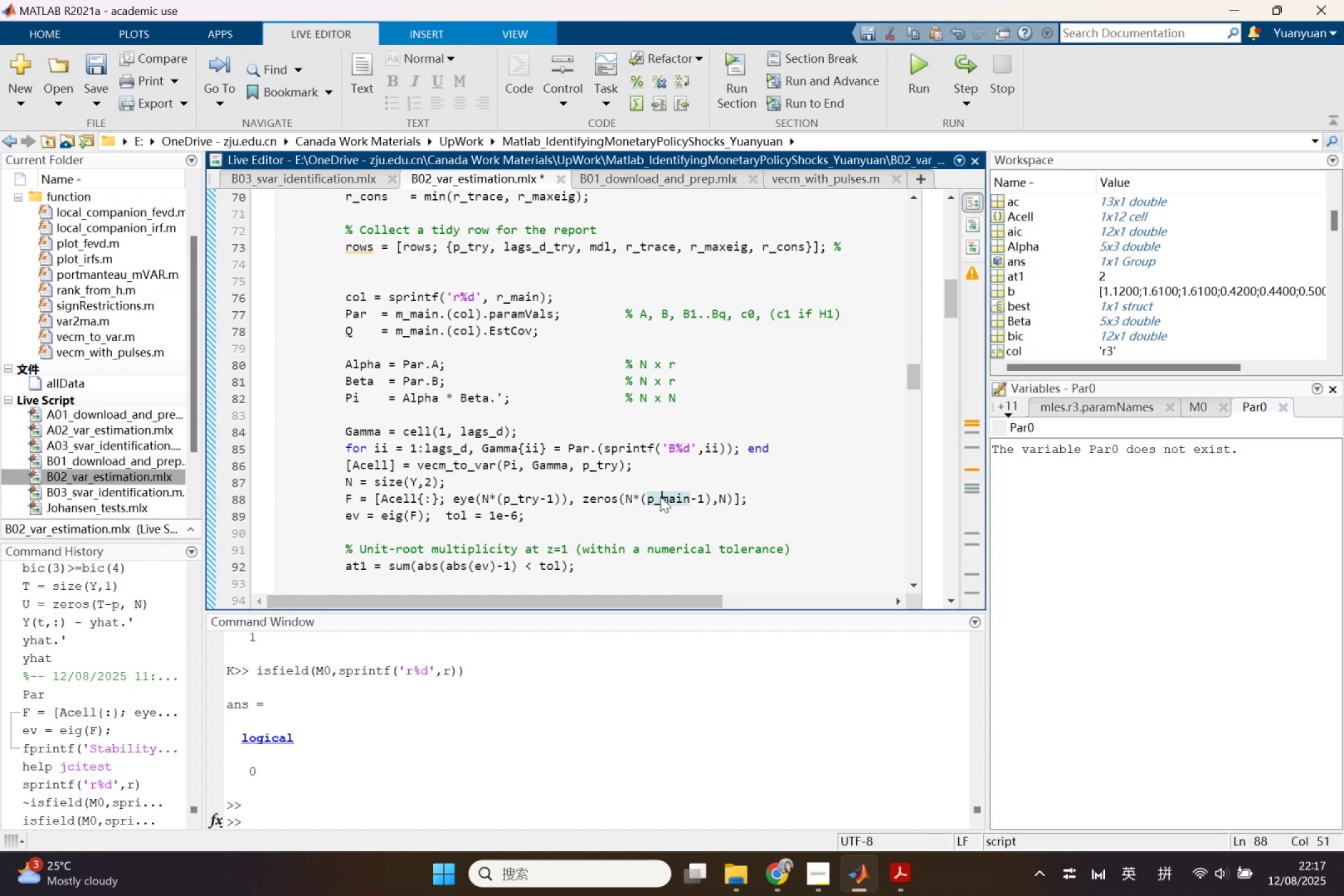 
double_click([660, 497])
 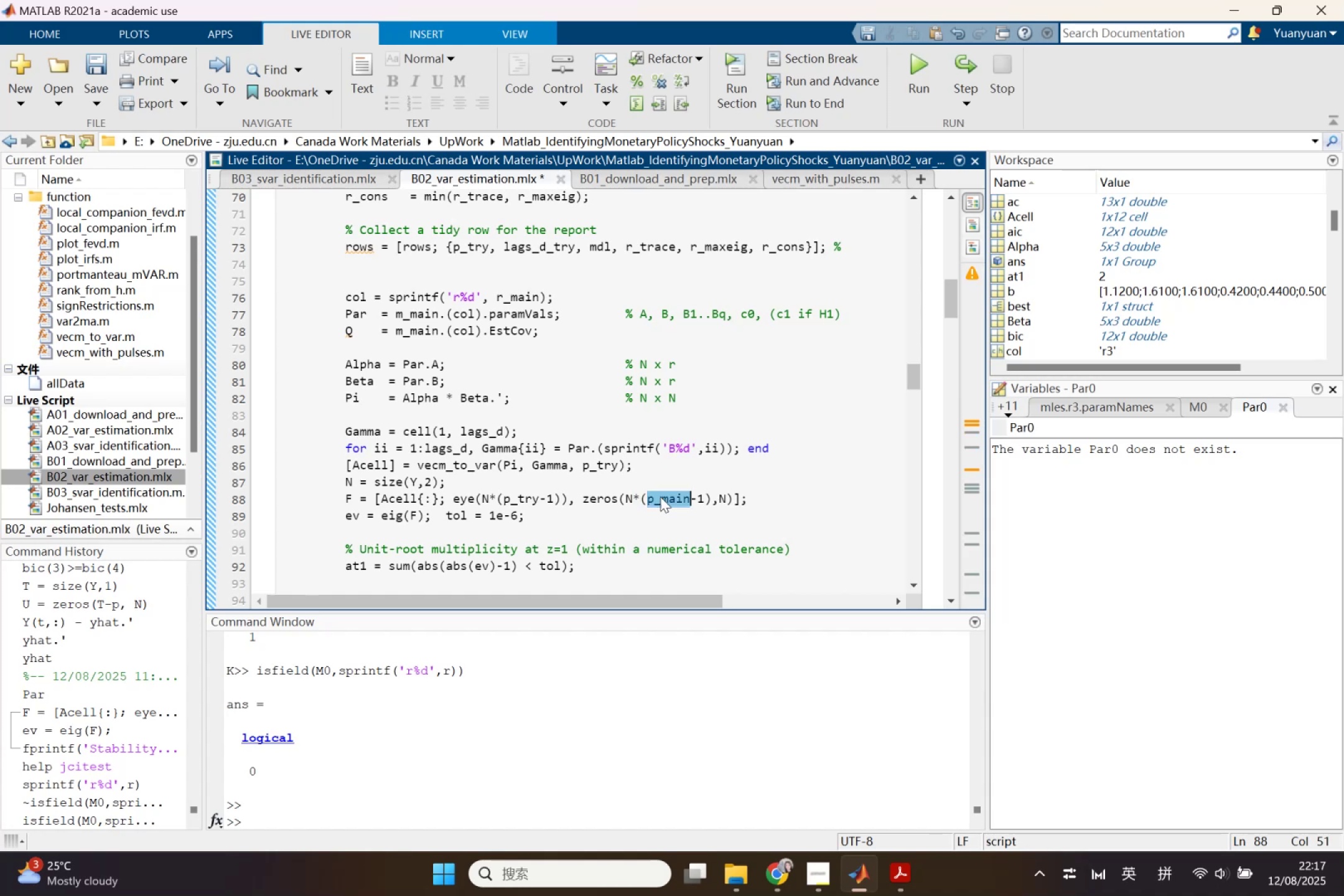 
key(Control+V)
 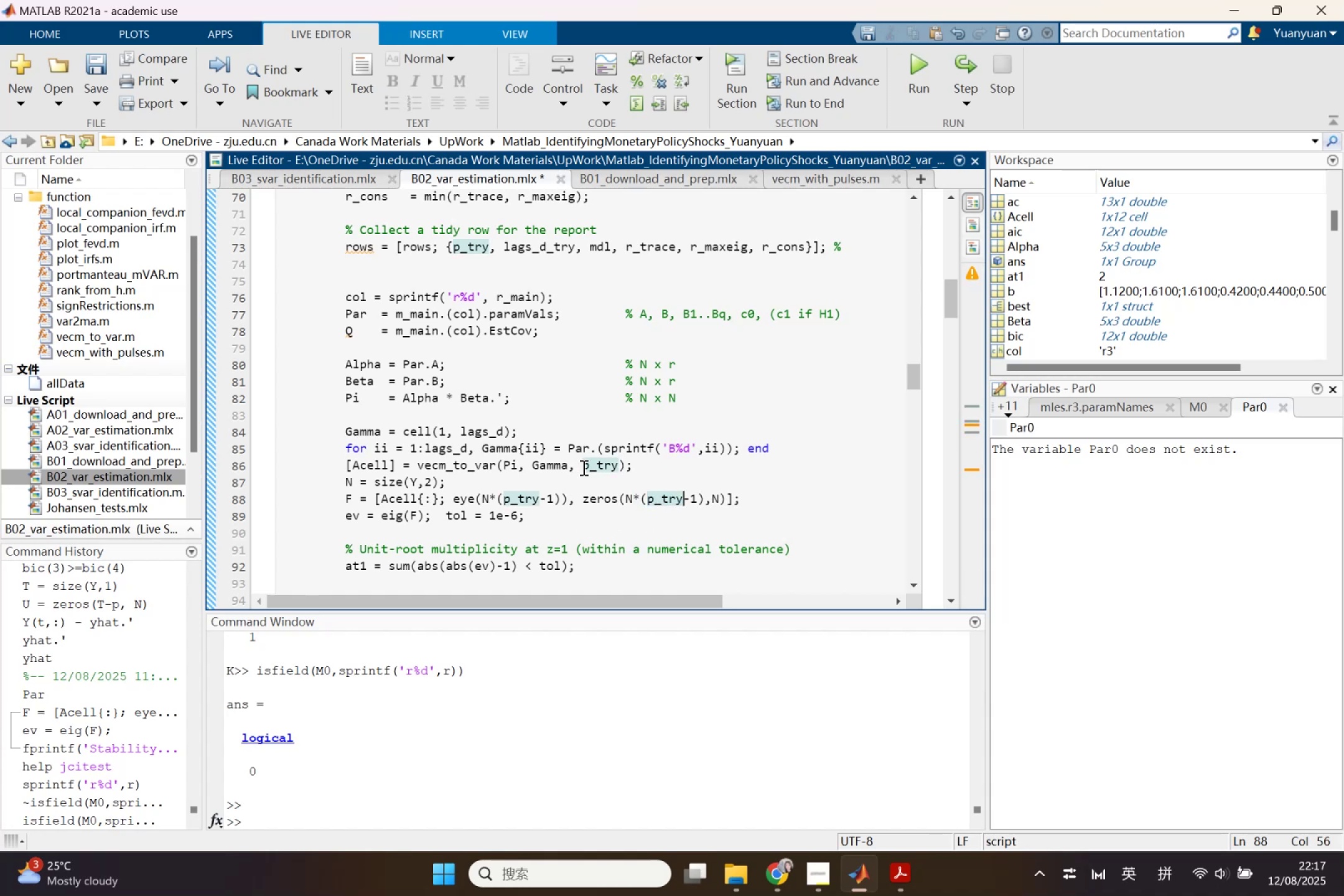 
scroll: coordinate [582, 467], scroll_direction: down, amount: 1.0
 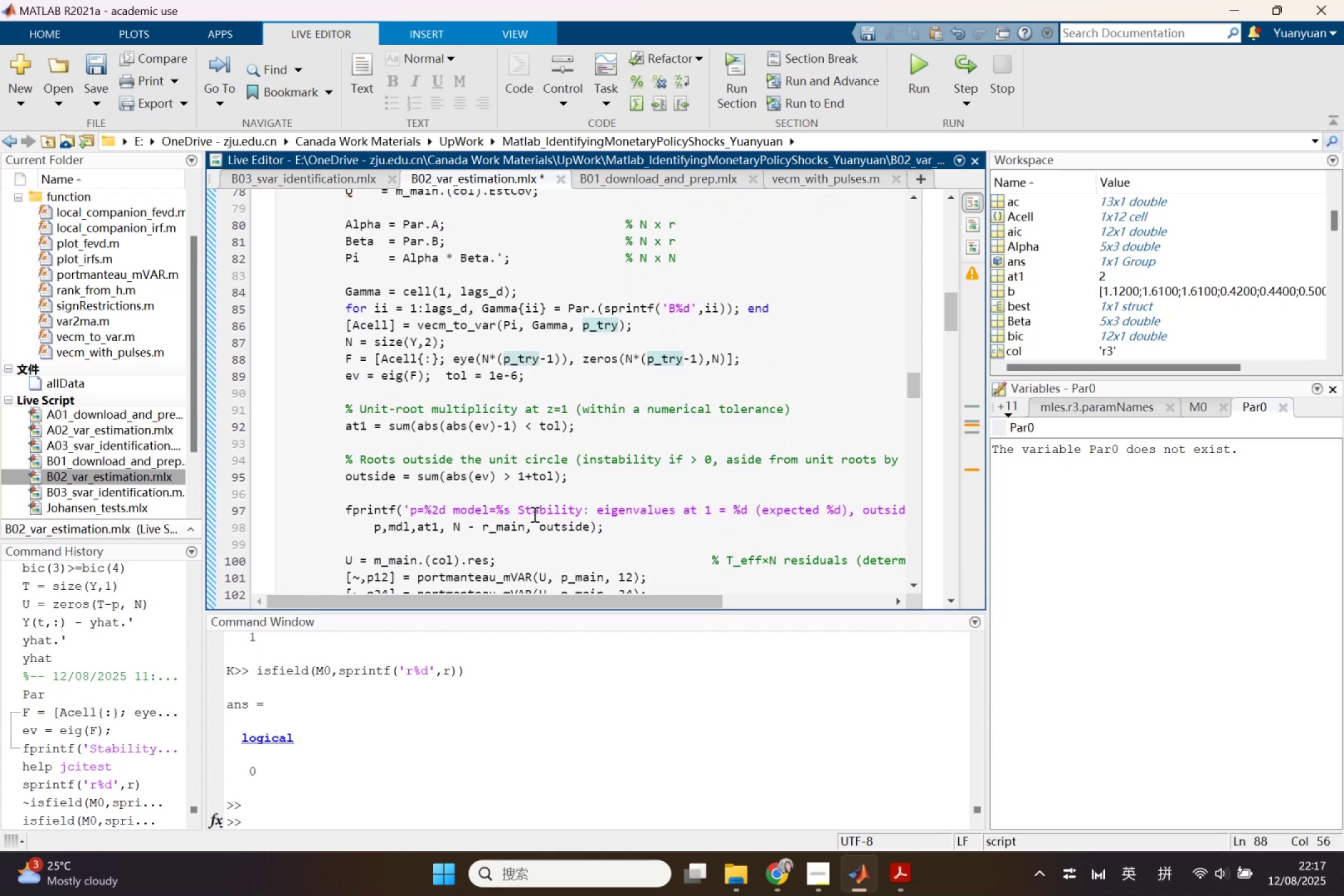 
left_click([518, 526])
 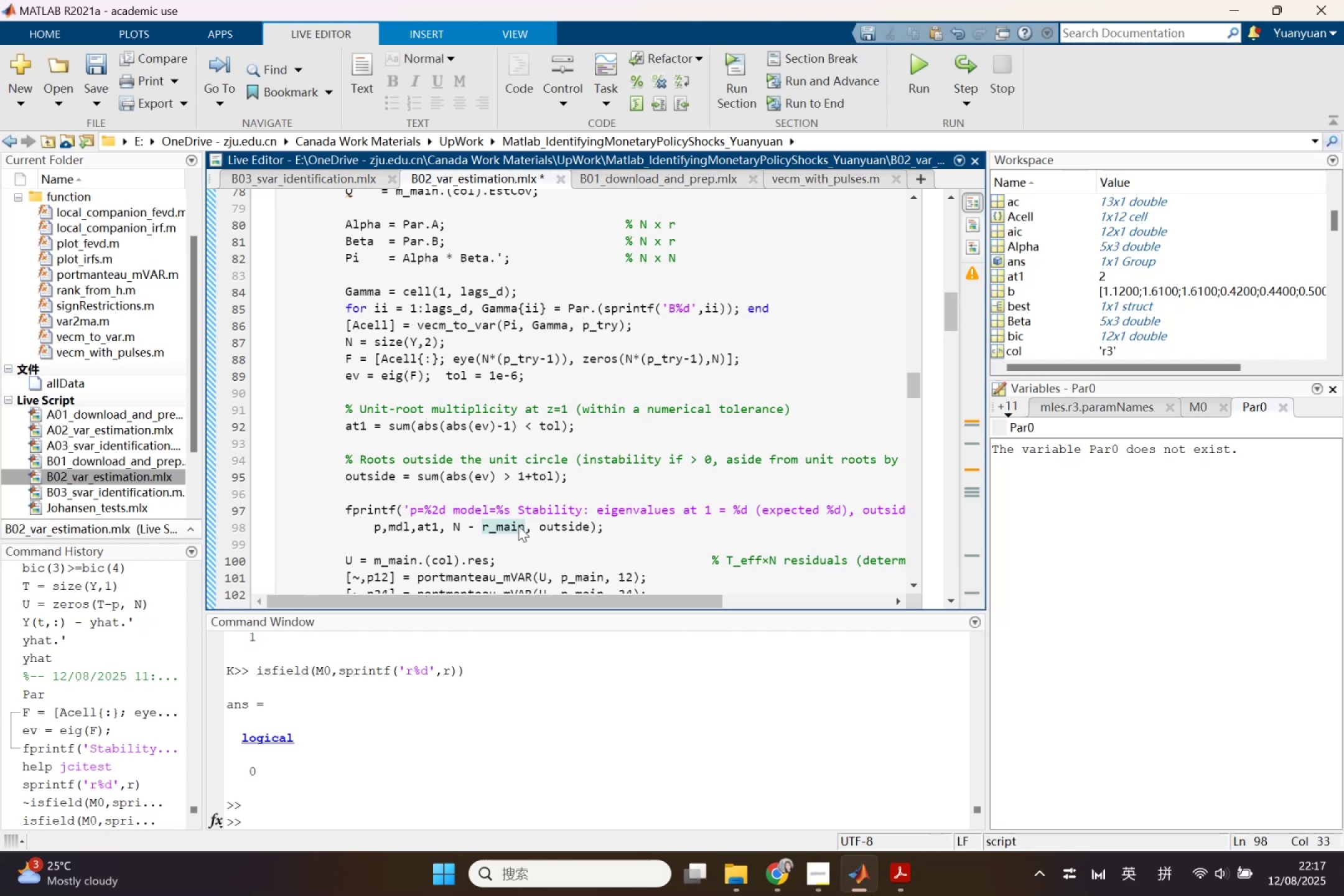 
scroll: coordinate [518, 525], scroll_direction: up, amount: 3.0
 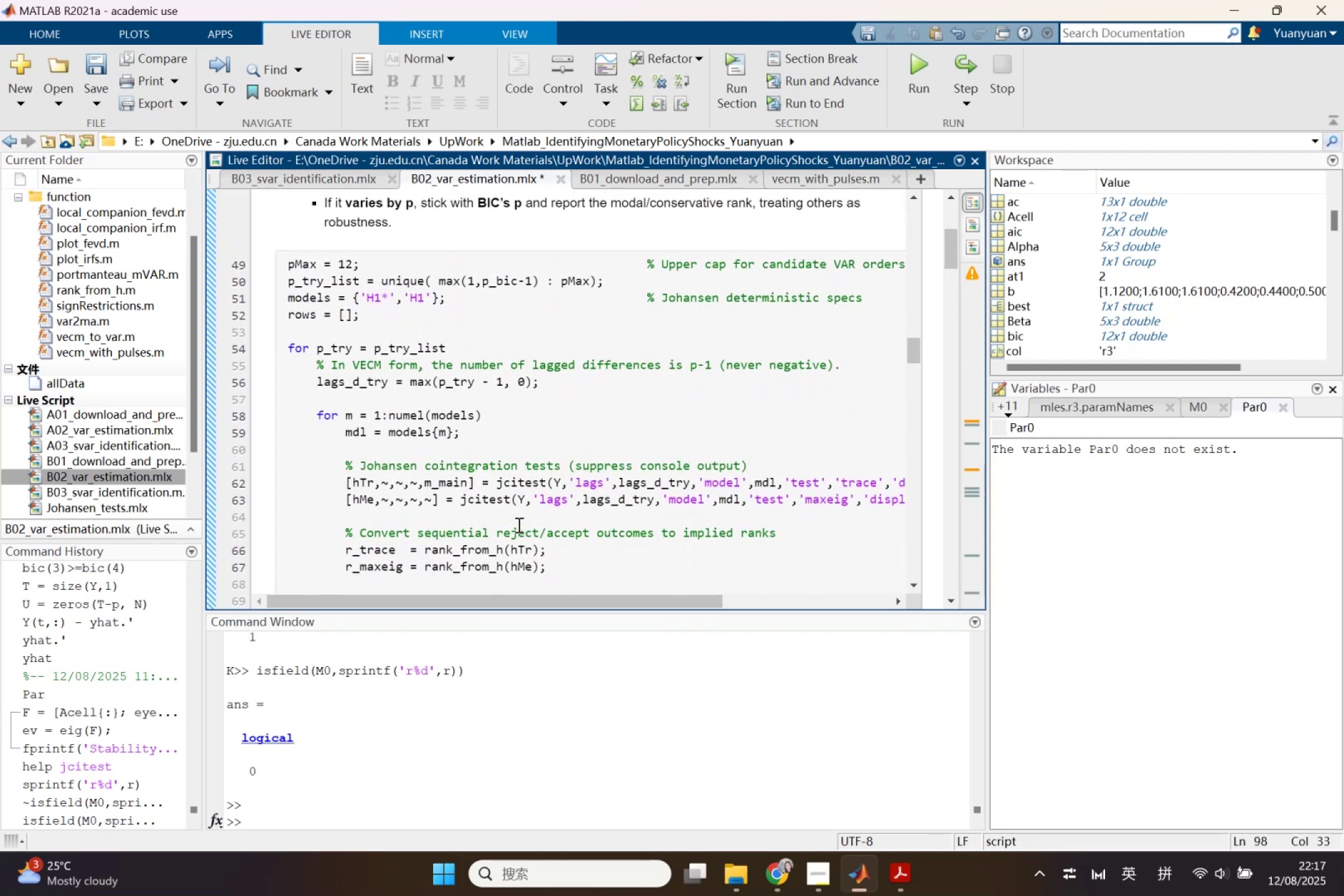 
scroll: coordinate [518, 525], scroll_direction: down, amount: 1.0
 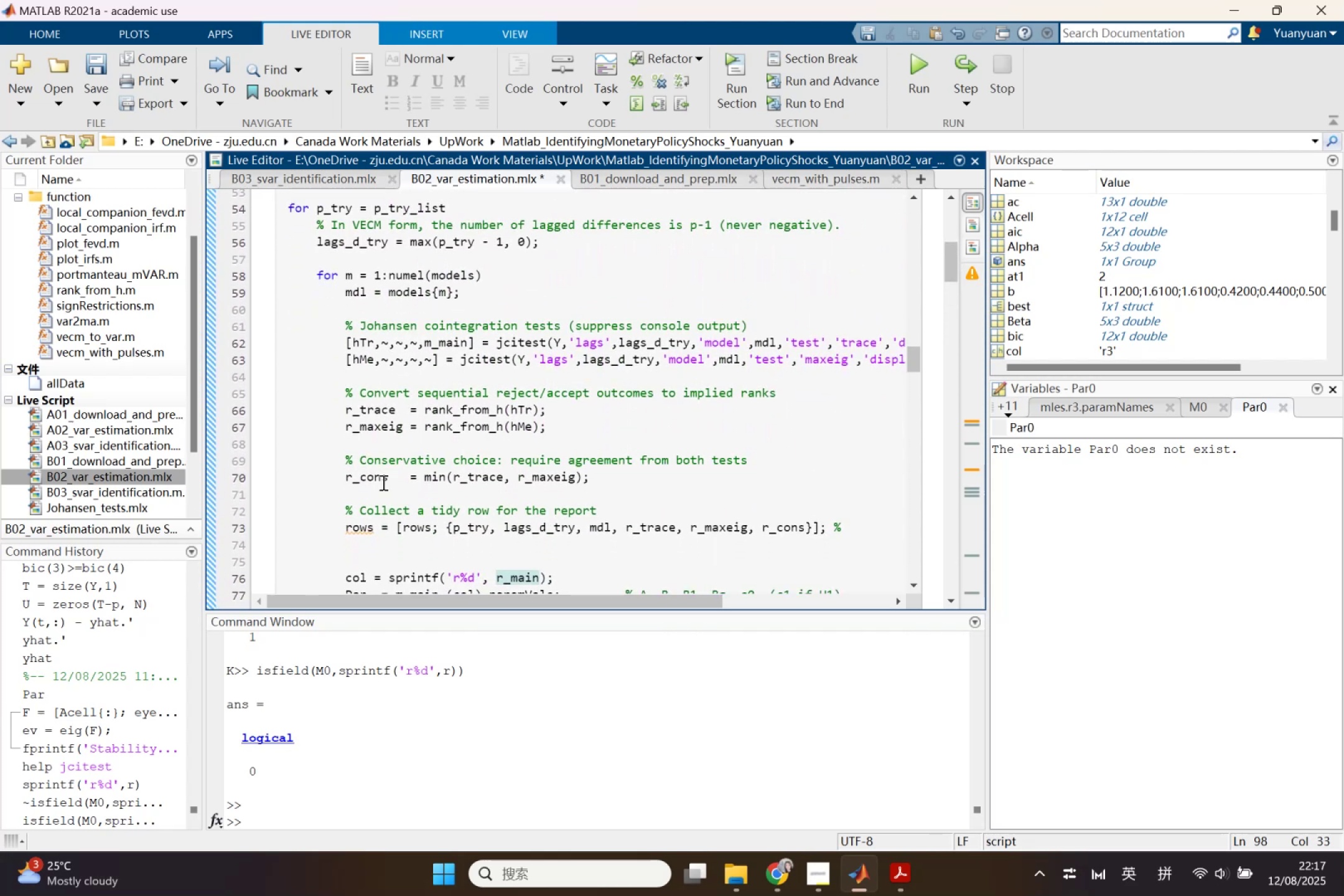 
double_click([380, 477])
 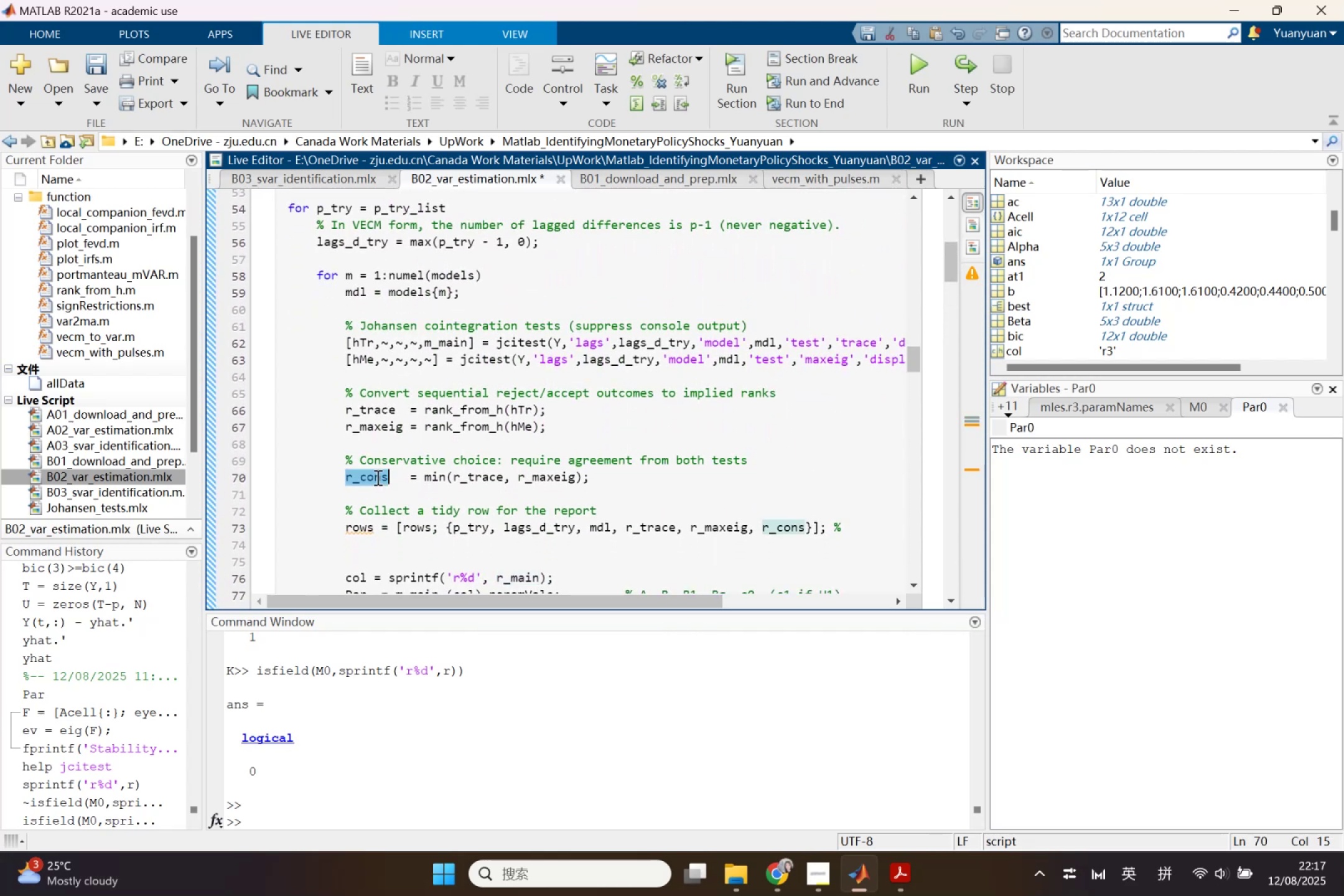 
key(Control+C)
 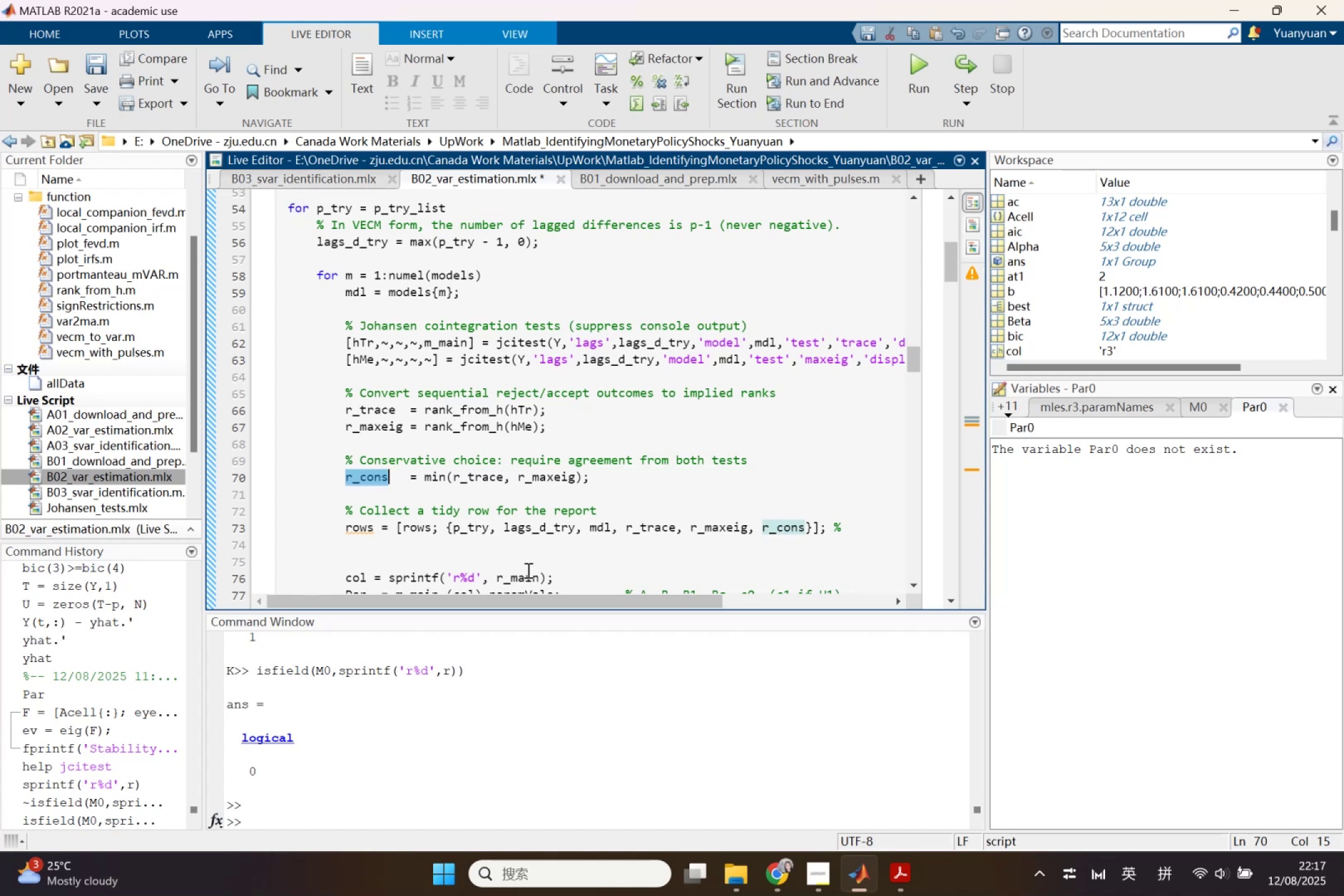 
double_click([528, 570])
 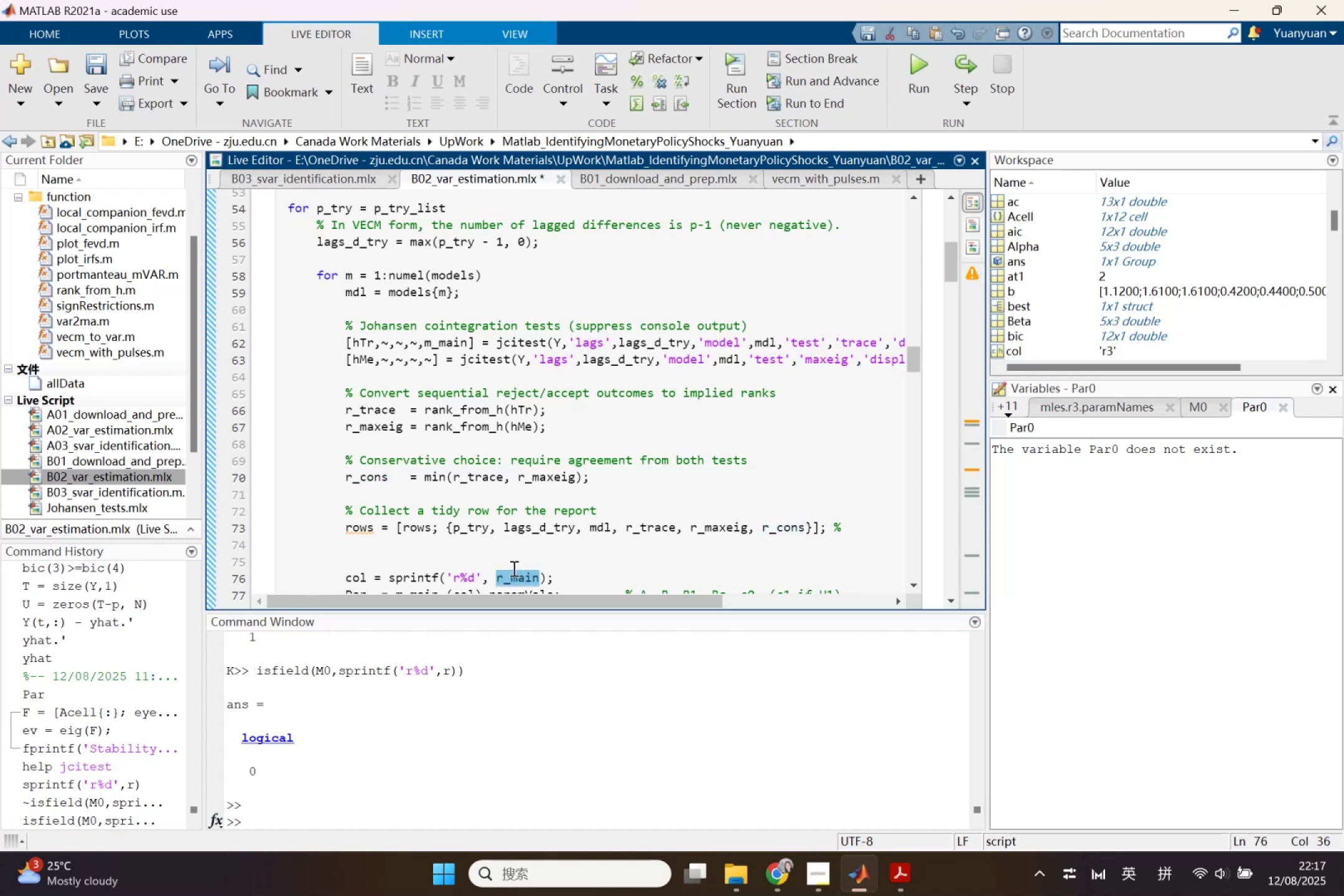 
key(Control+V)
 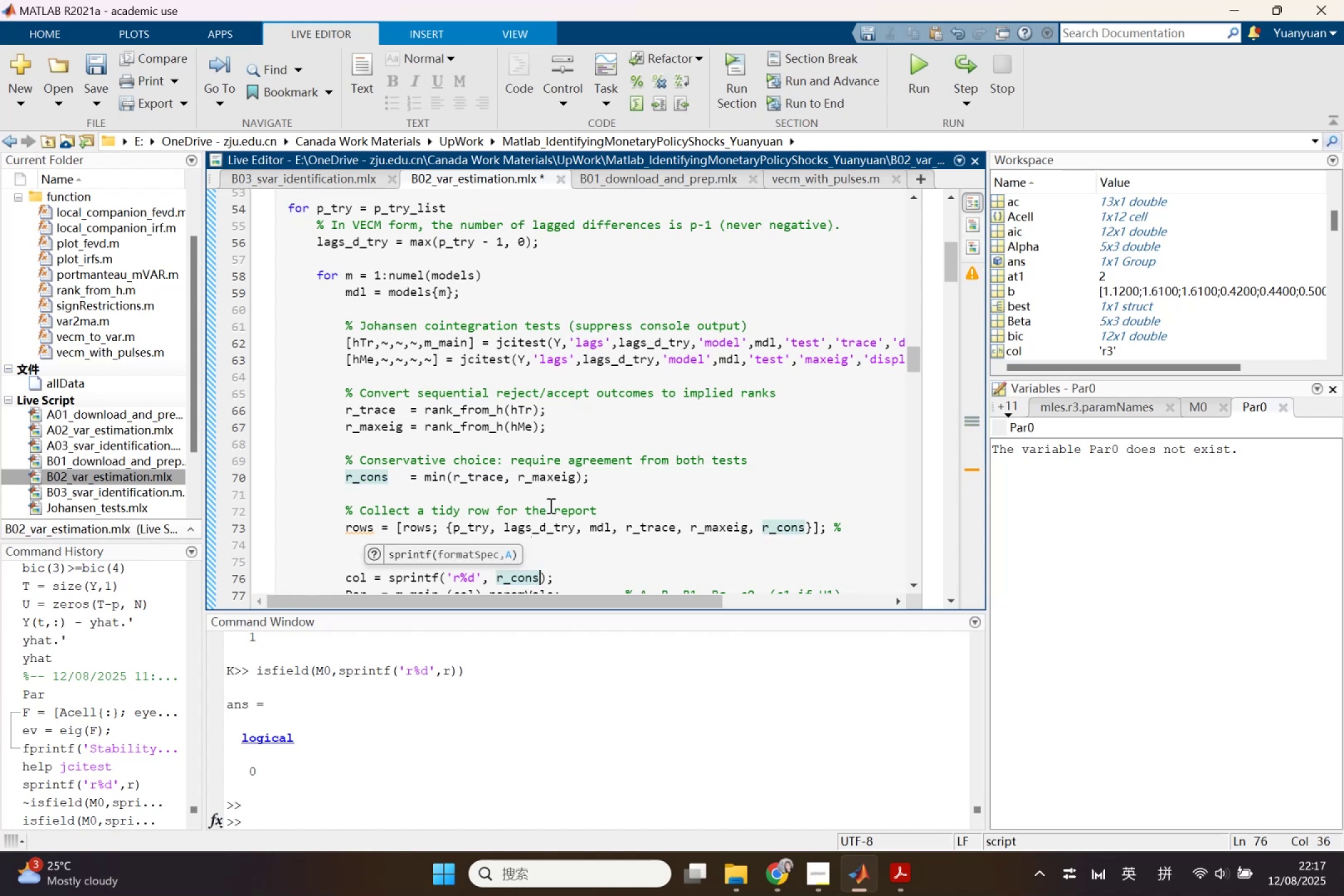 
scroll: coordinate [567, 539], scroll_direction: down, amount: 1.0
 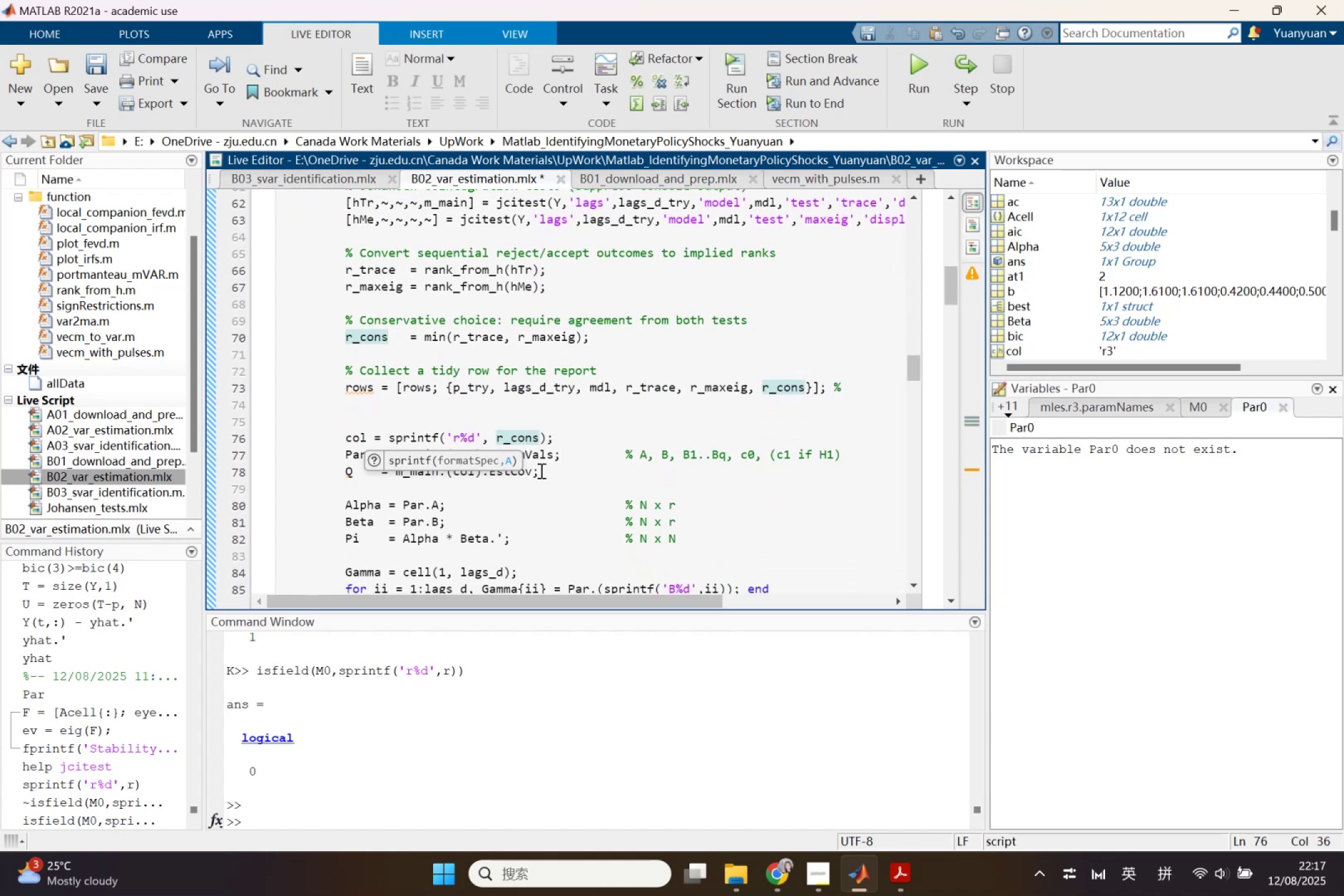 
left_click([599, 441])
 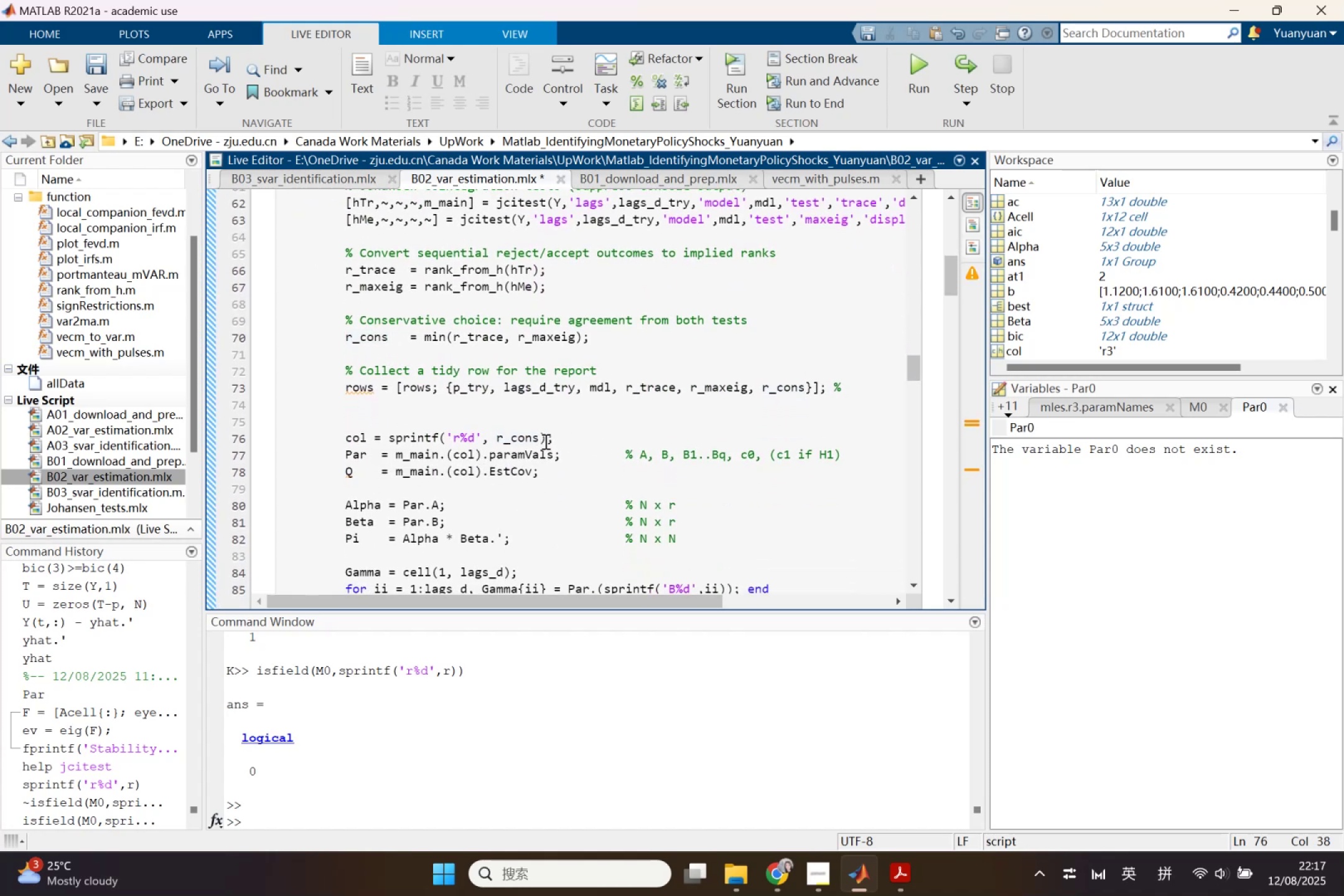 
scroll: coordinate [547, 494], scroll_direction: down, amount: 1.0
 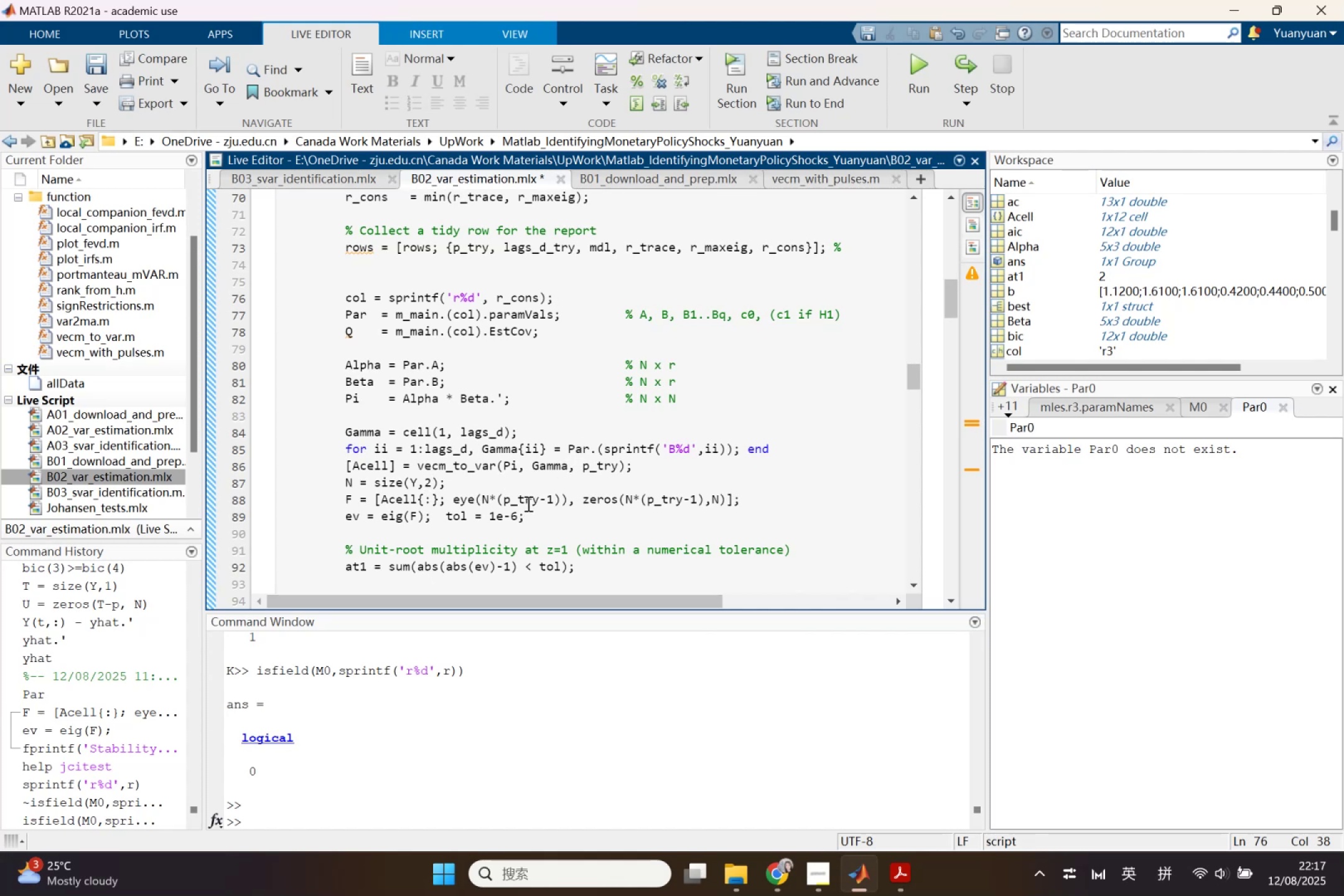 
wait(6.7)
 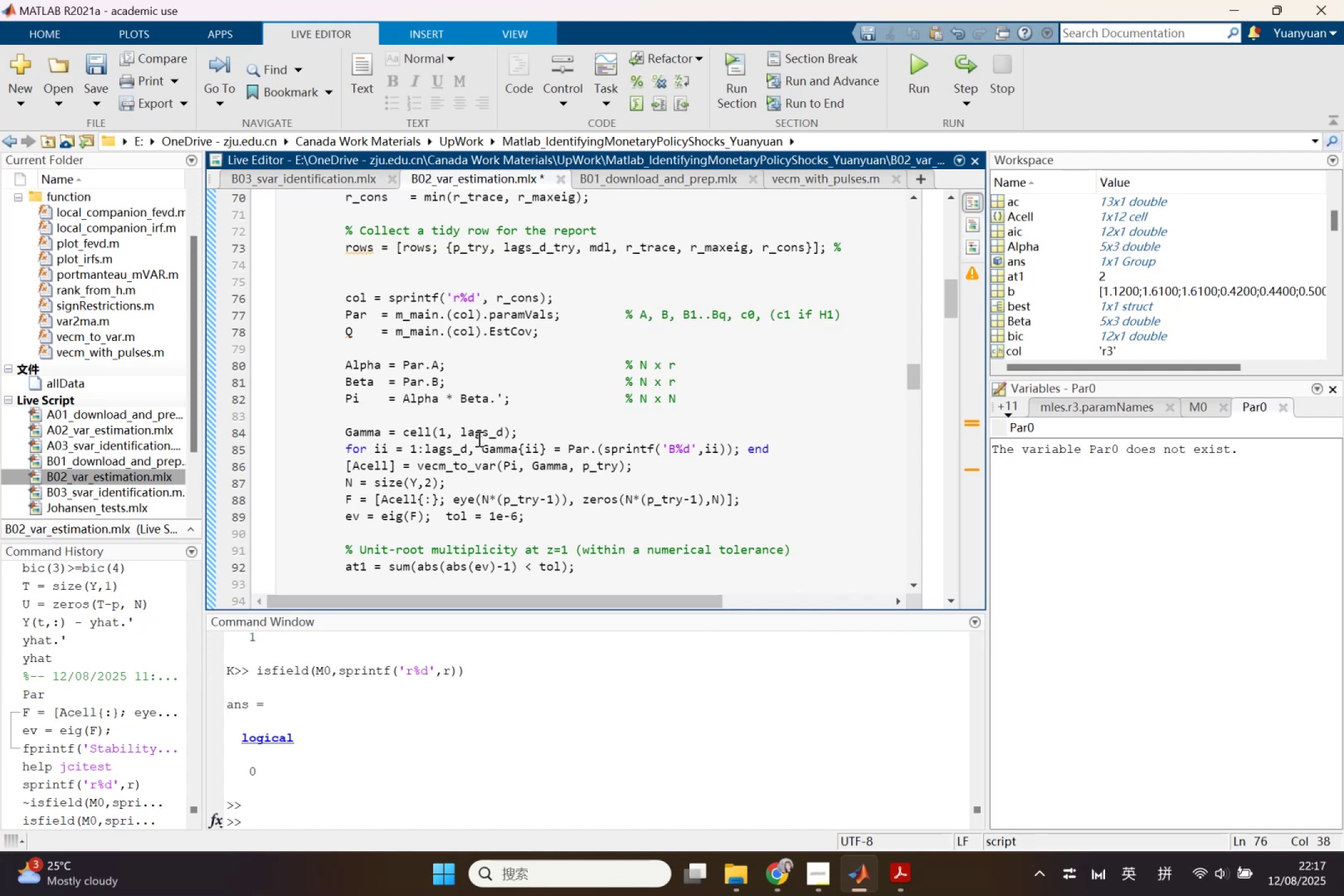 
scroll: coordinate [525, 502], scroll_direction: down, amount: 1.0
 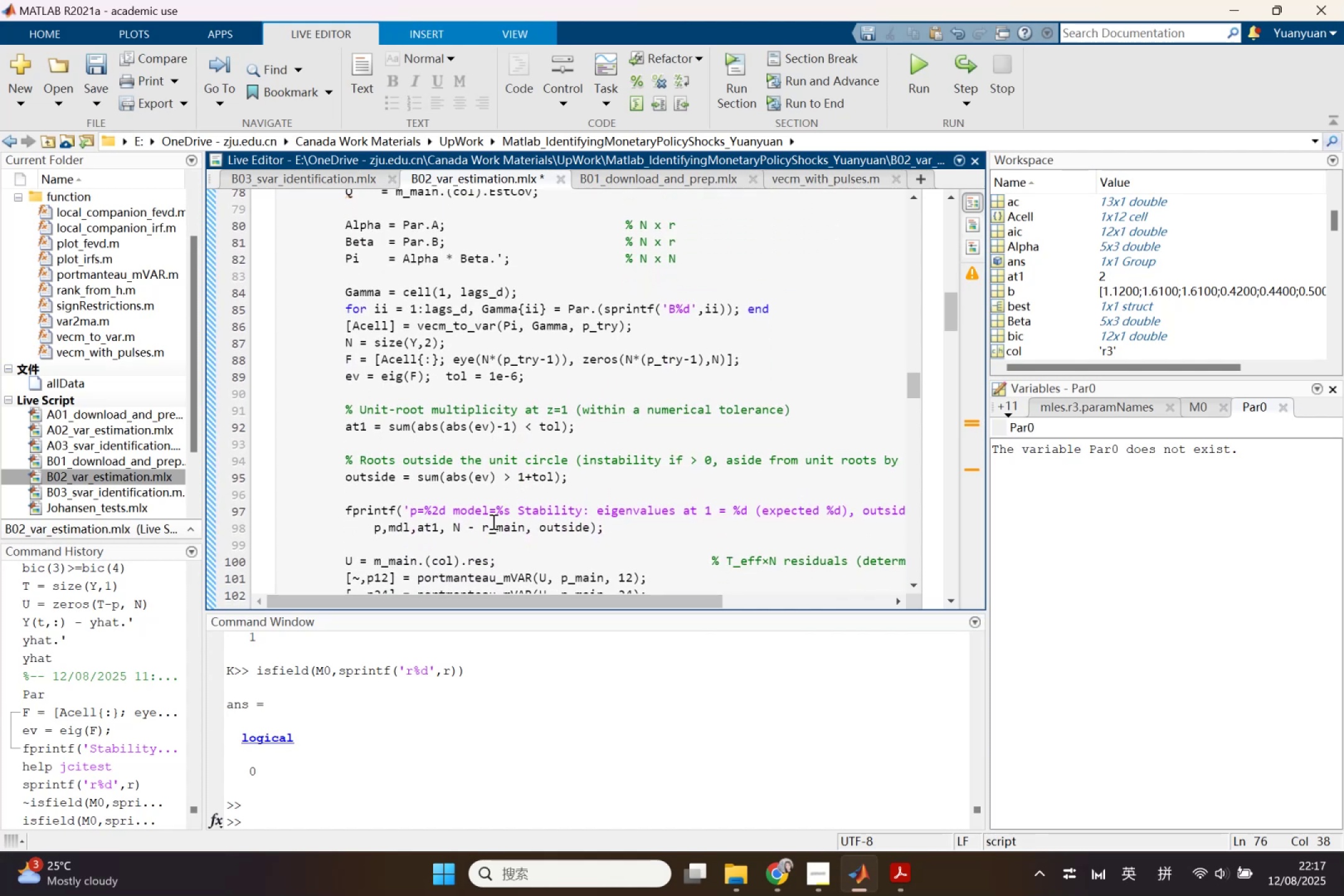 
double_click([497, 527])
 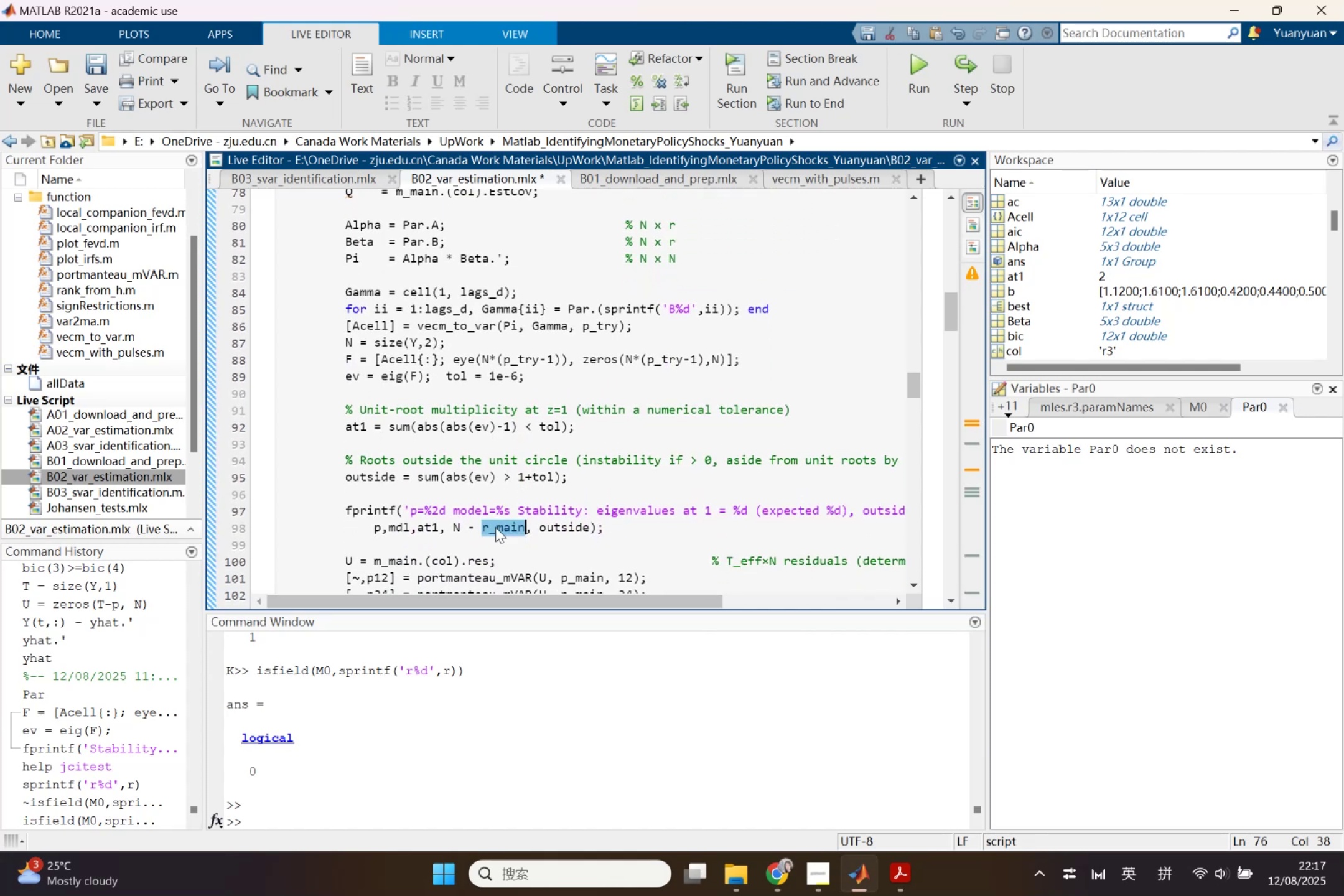 
key(Control+V)
 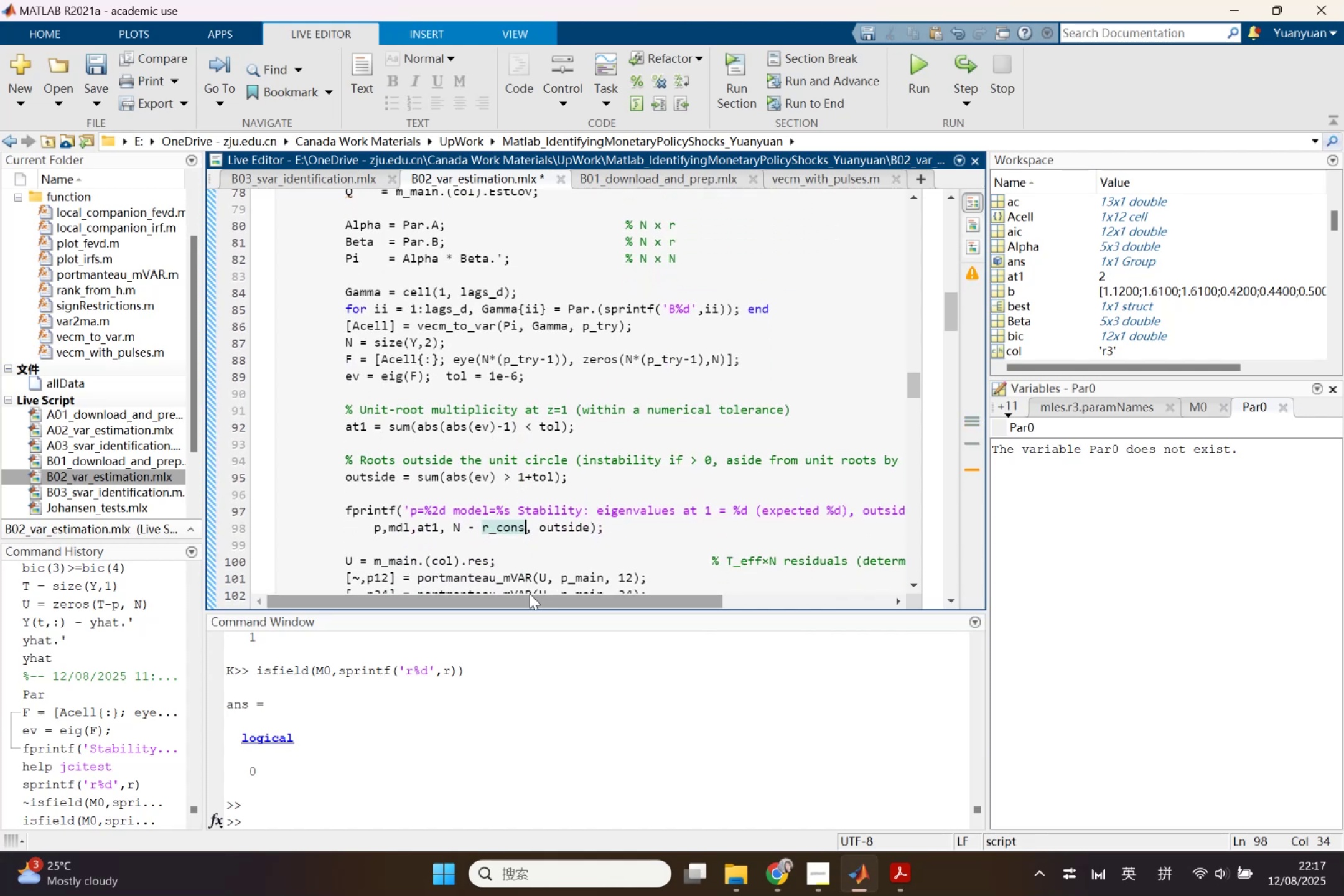 
left_click_drag(start_coordinate=[531, 596], to_coordinate=[528, 602])
 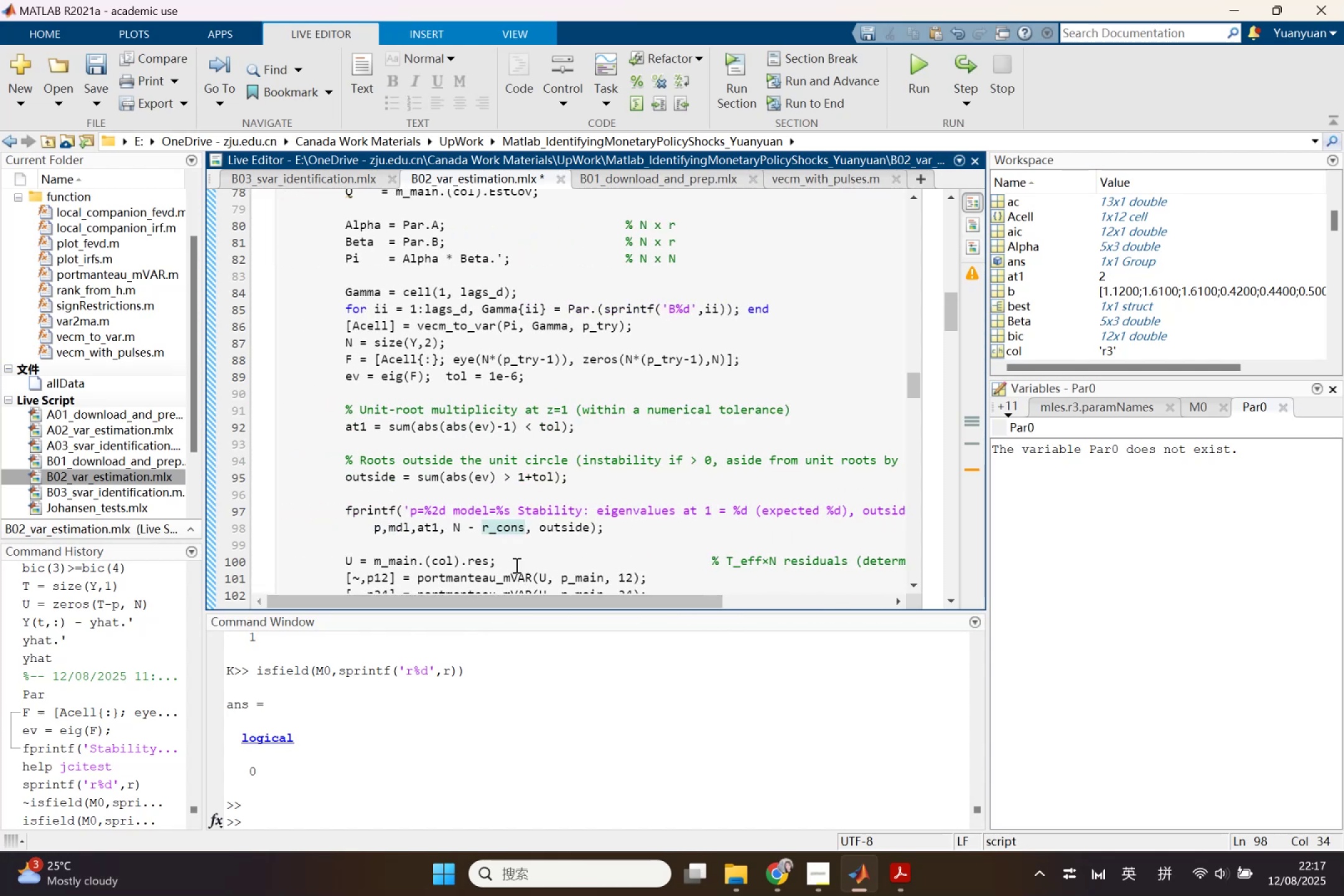 
scroll: coordinate [512, 546], scroll_direction: down, amount: 1.0
 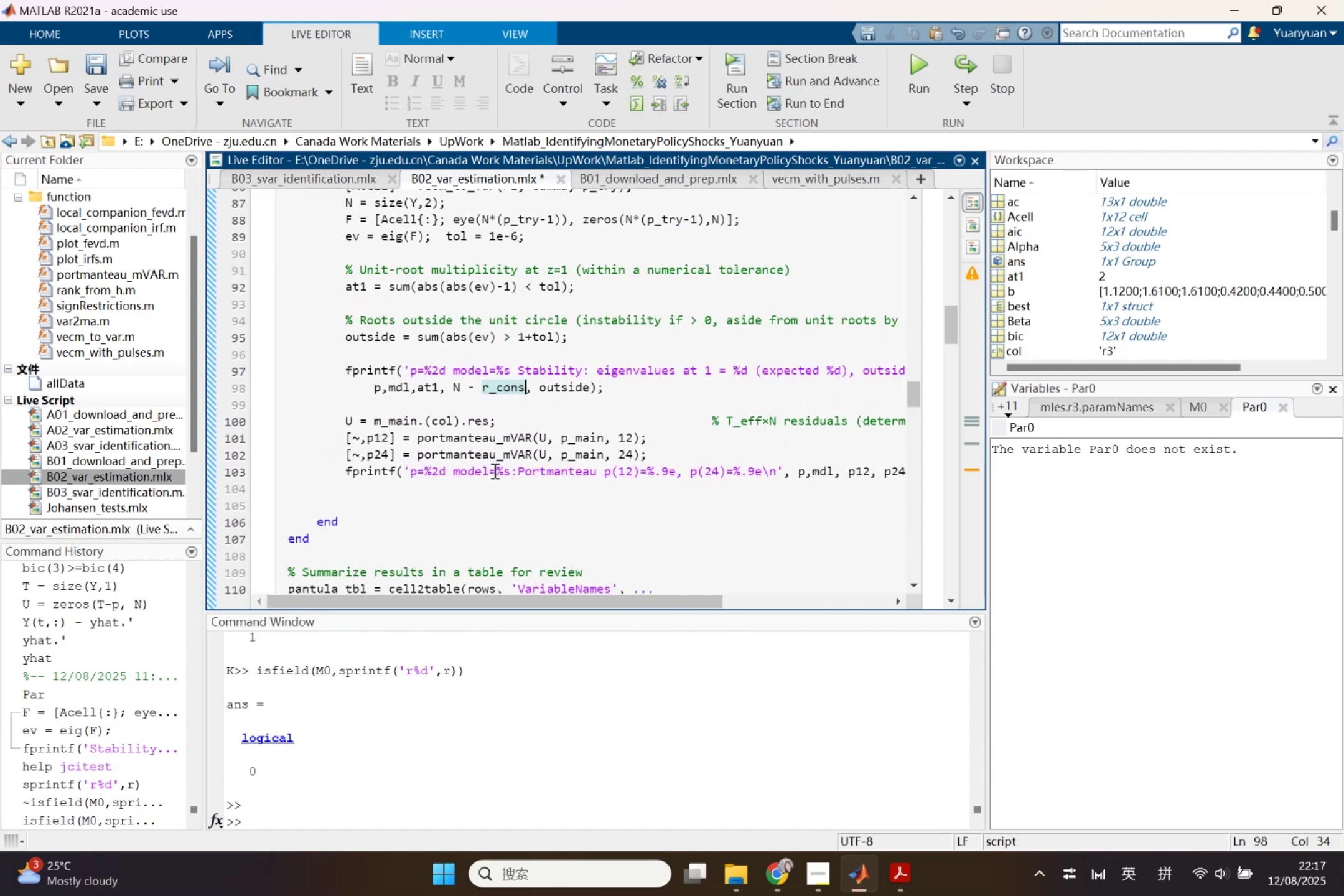 
left_click([508, 474])
 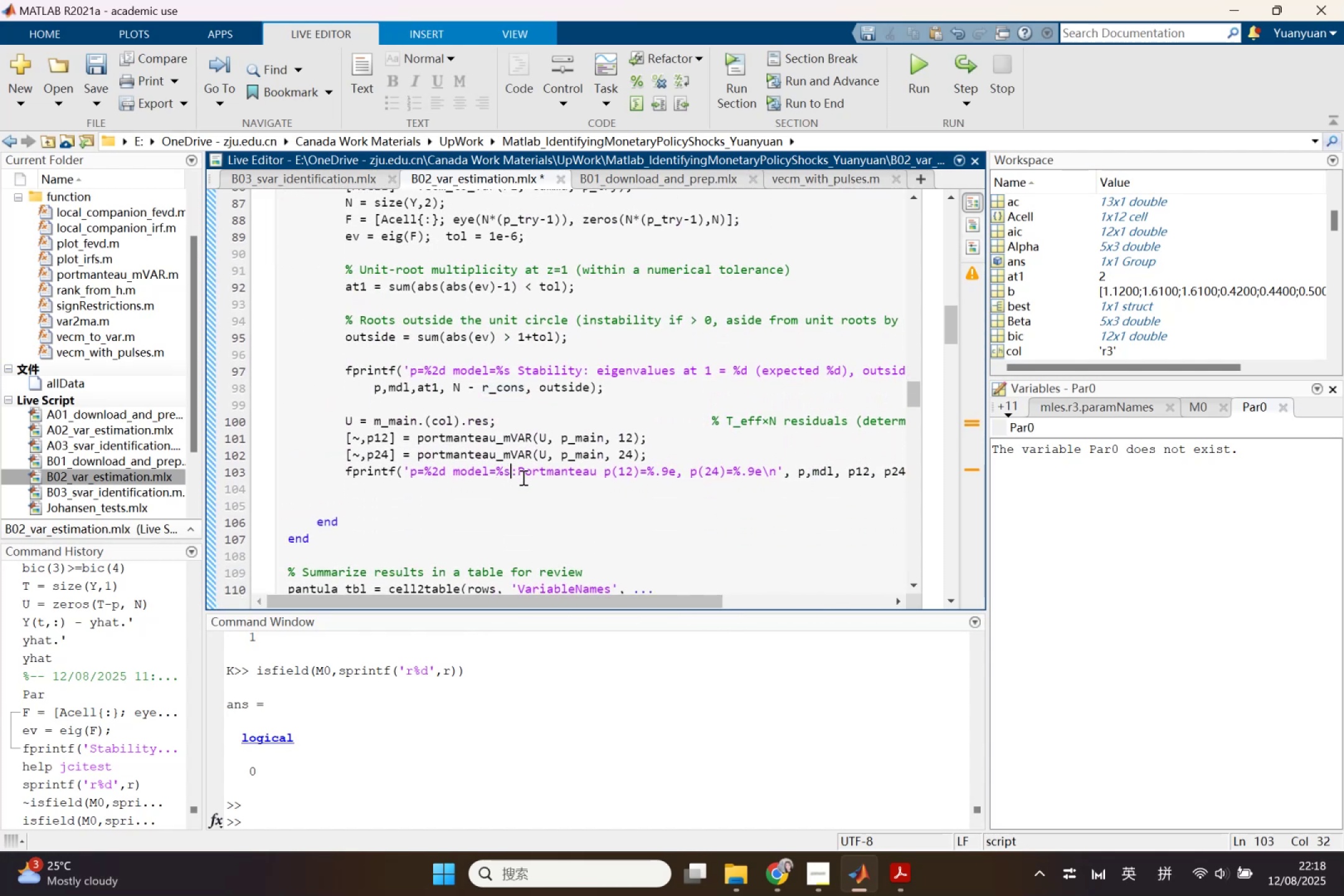 
key(Space)
 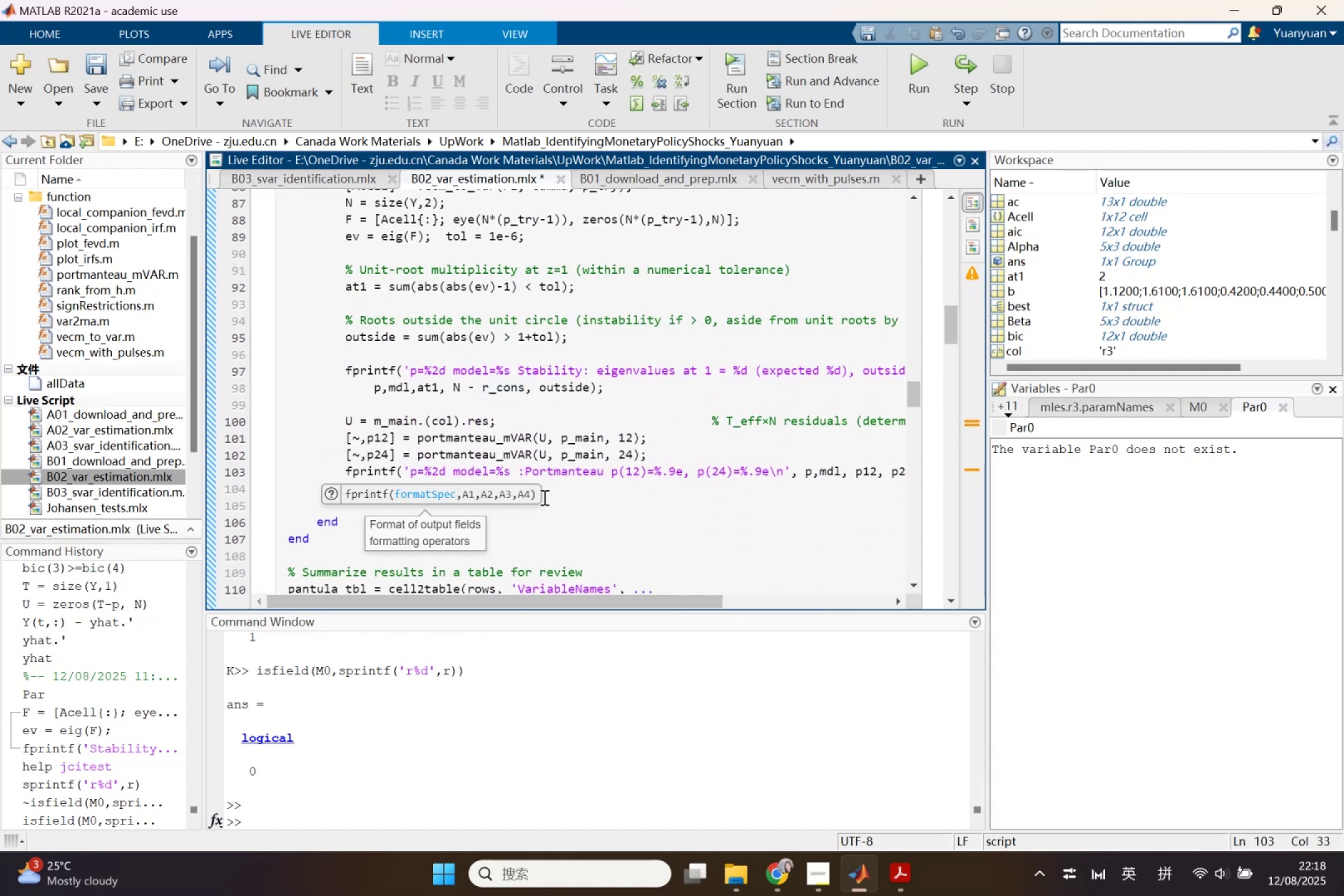 
key(R)
 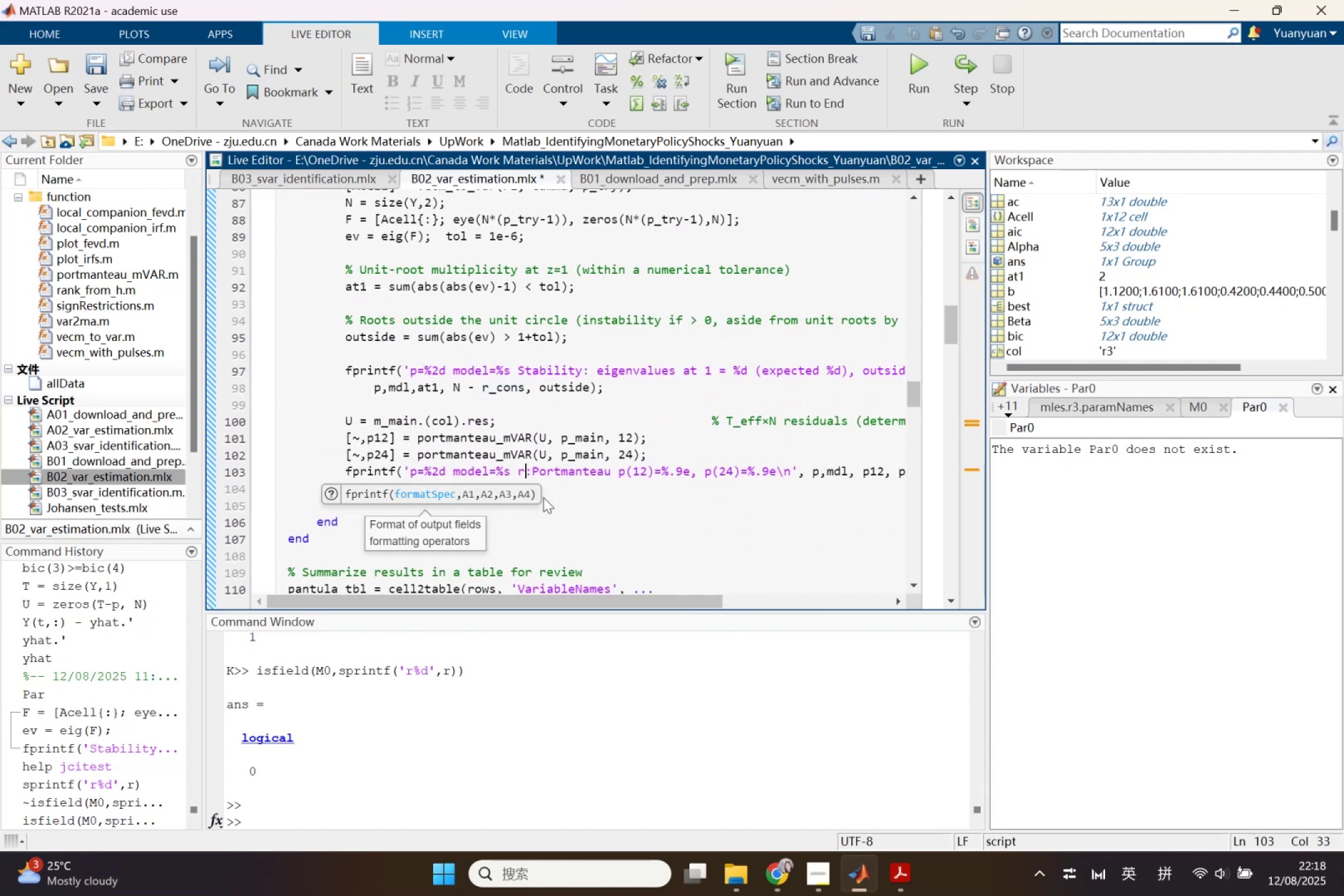 
key(Equal)
 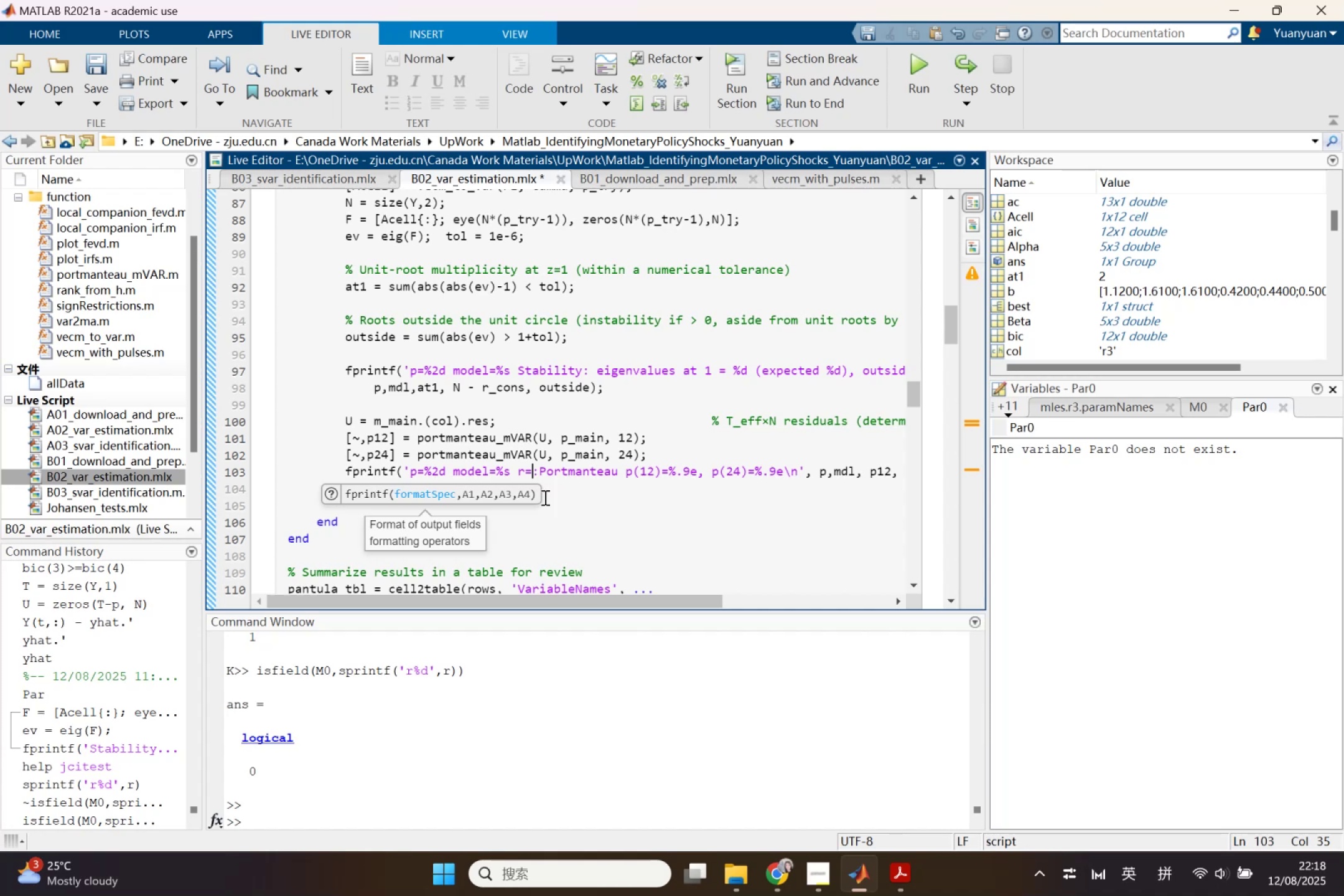 
wait(7.14)
 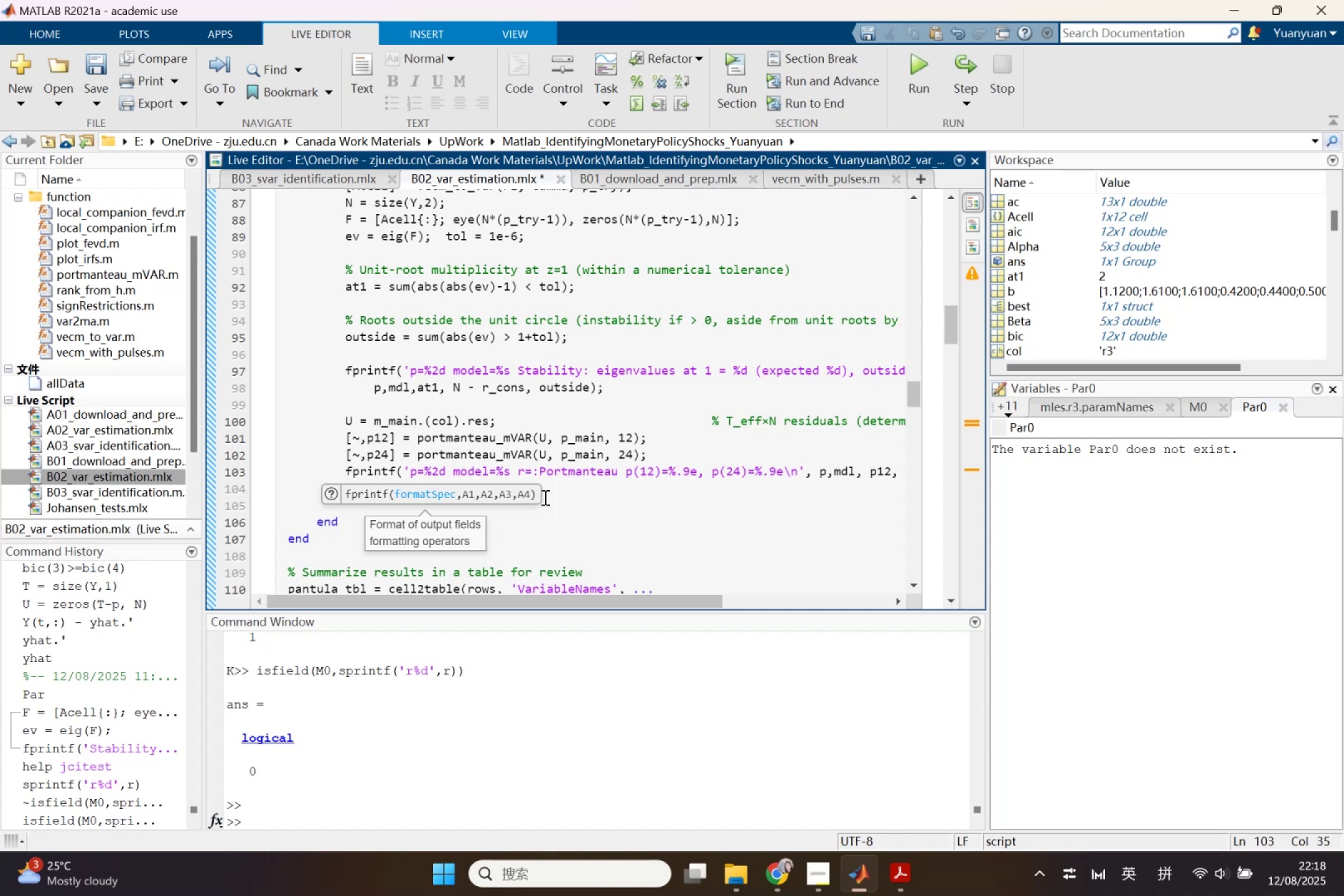 
type( %d )
 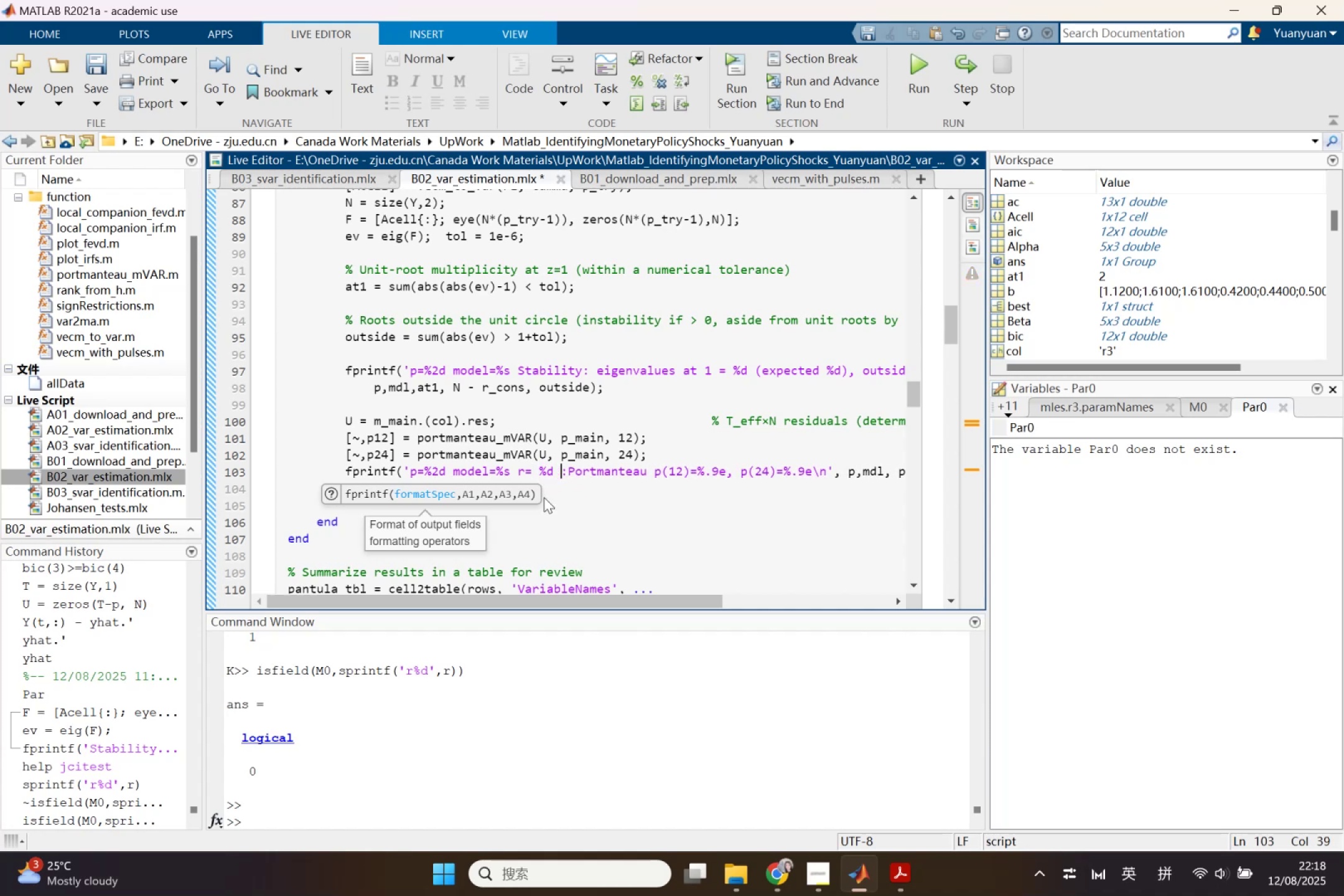 
left_click_drag(start_coordinate=[678, 600], to_coordinate=[711, 600])
 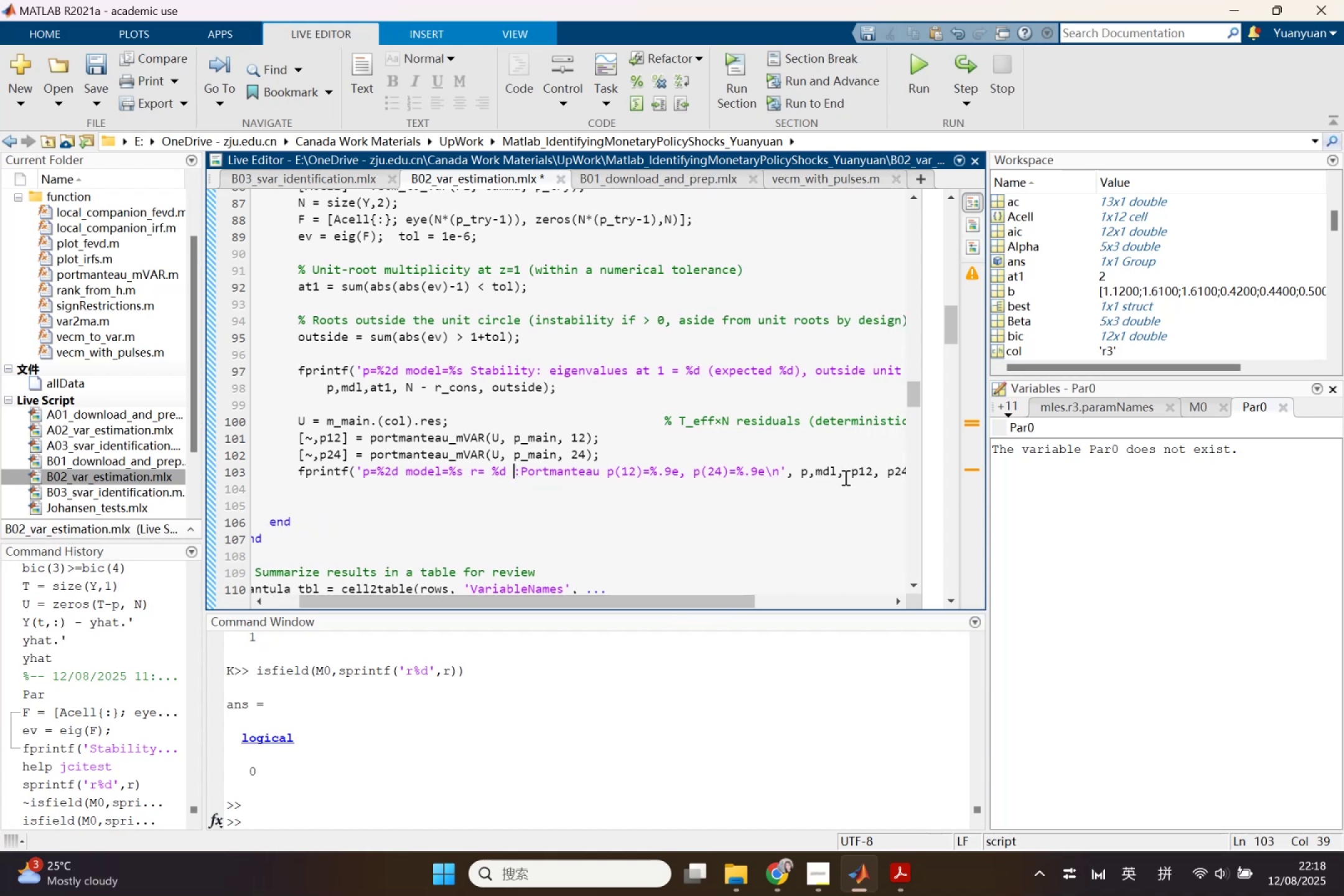 
left_click([844, 477])
 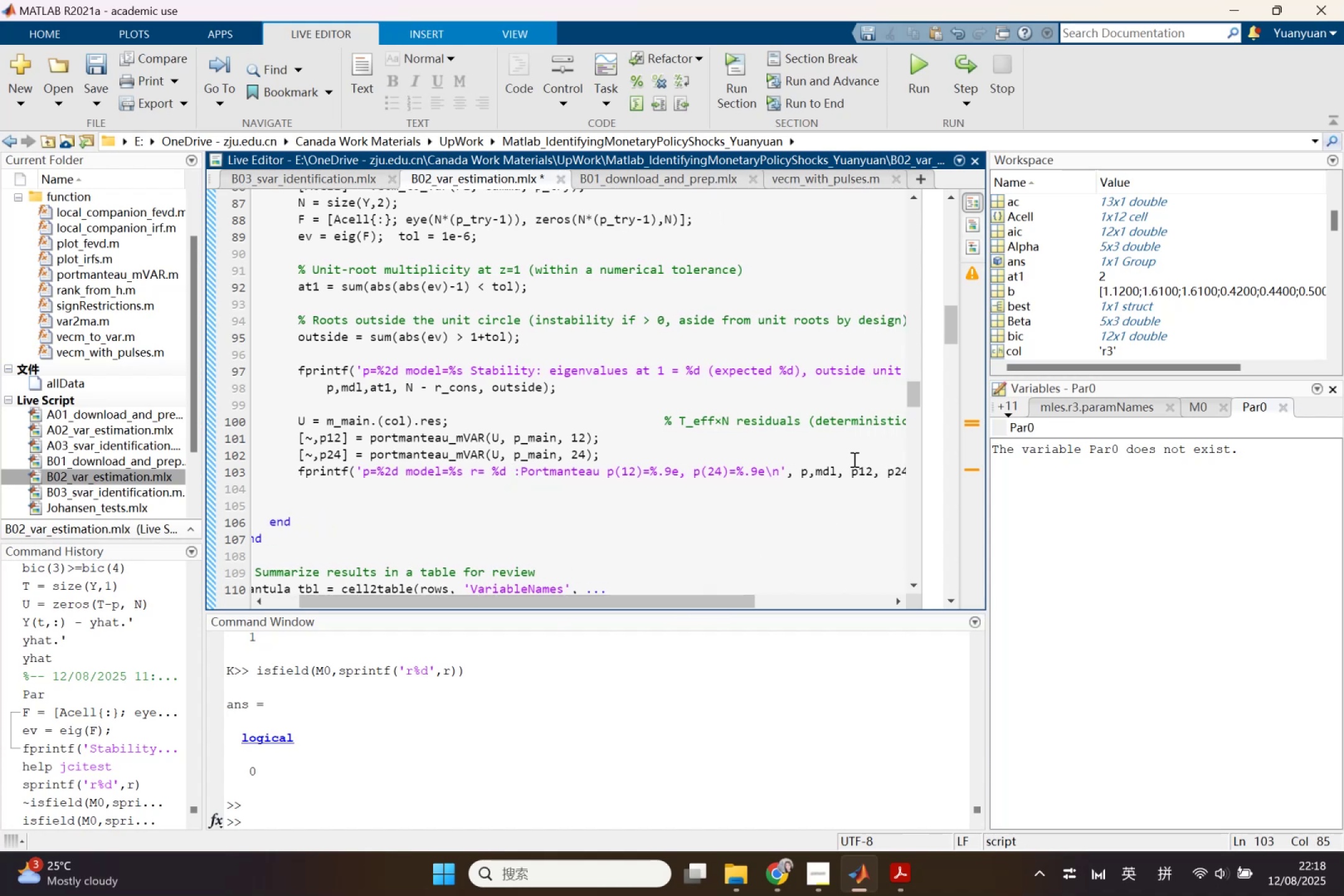 
key(R)
 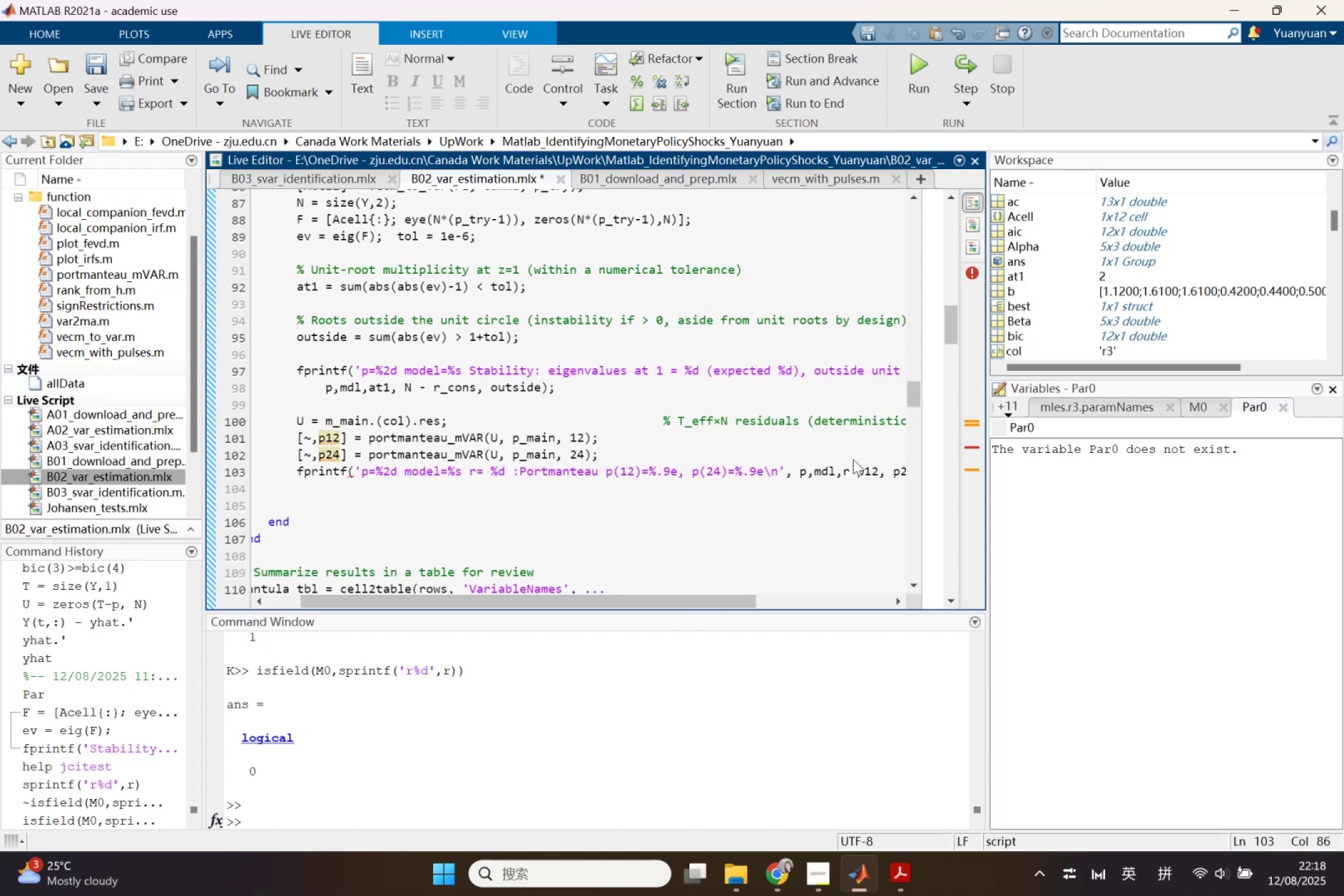 
scroll: coordinate [853, 459], scroll_direction: up, amount: 1.0
 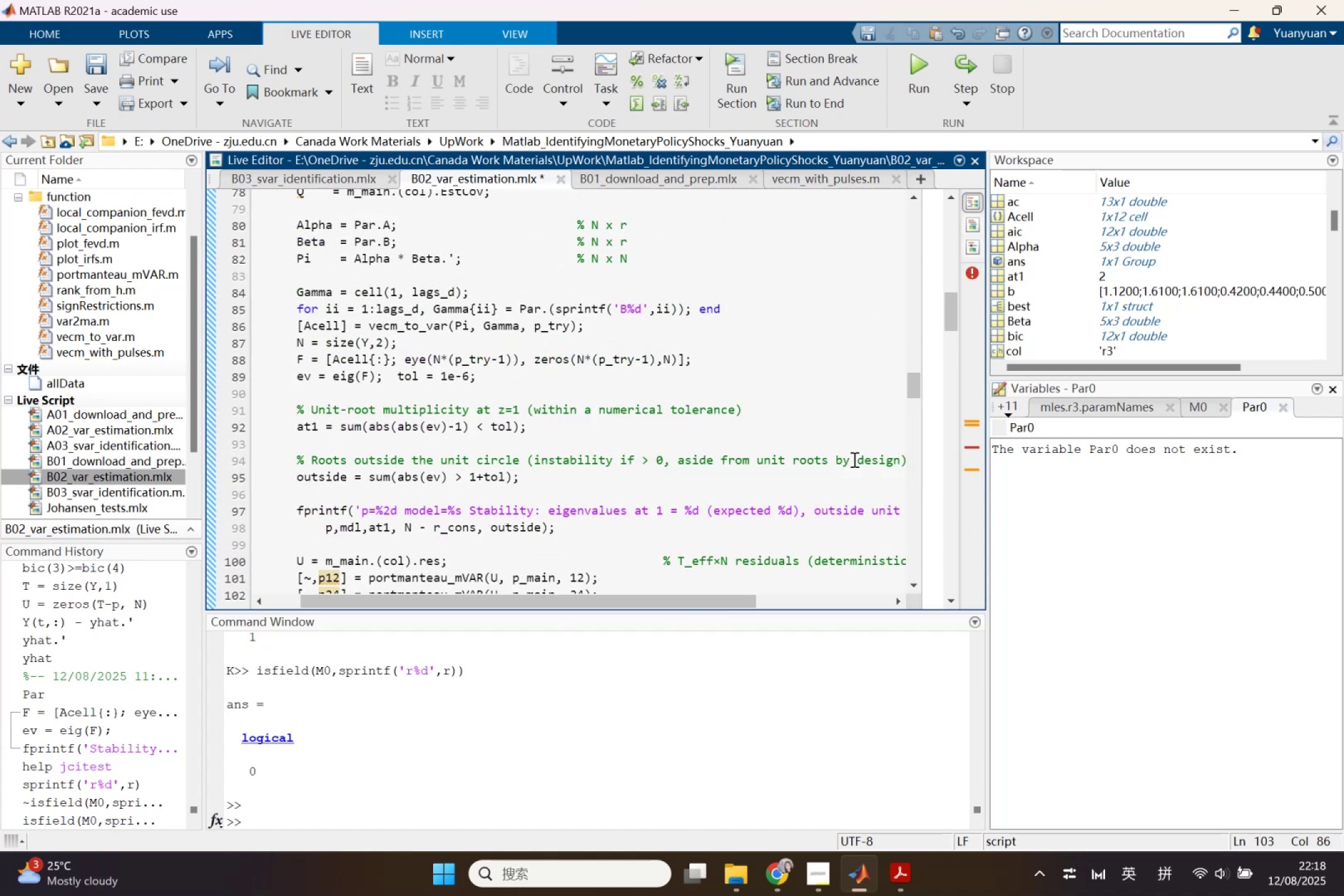 
scroll: coordinate [853, 459], scroll_direction: down, amount: 1.0
 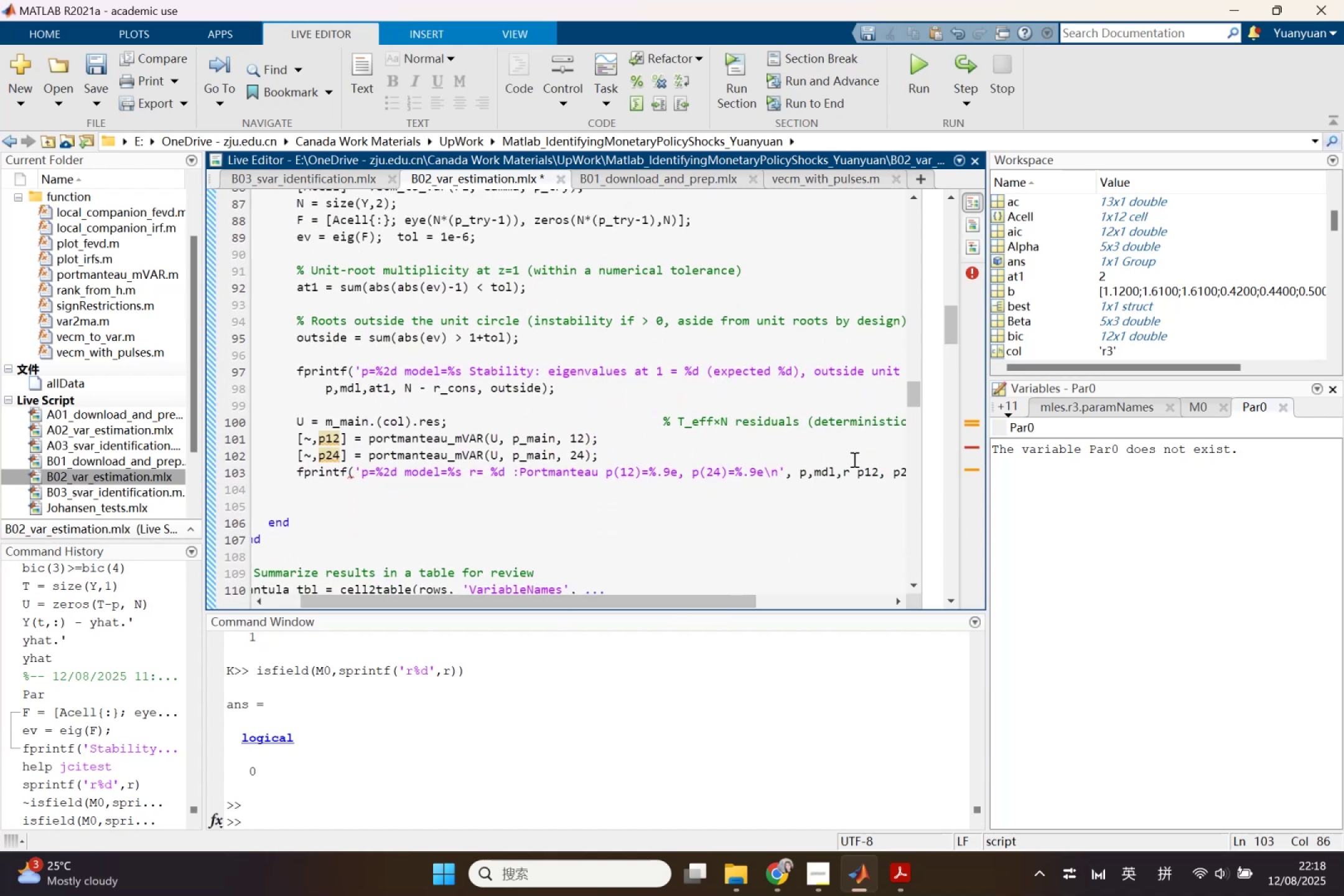 
key(Backspace)
 